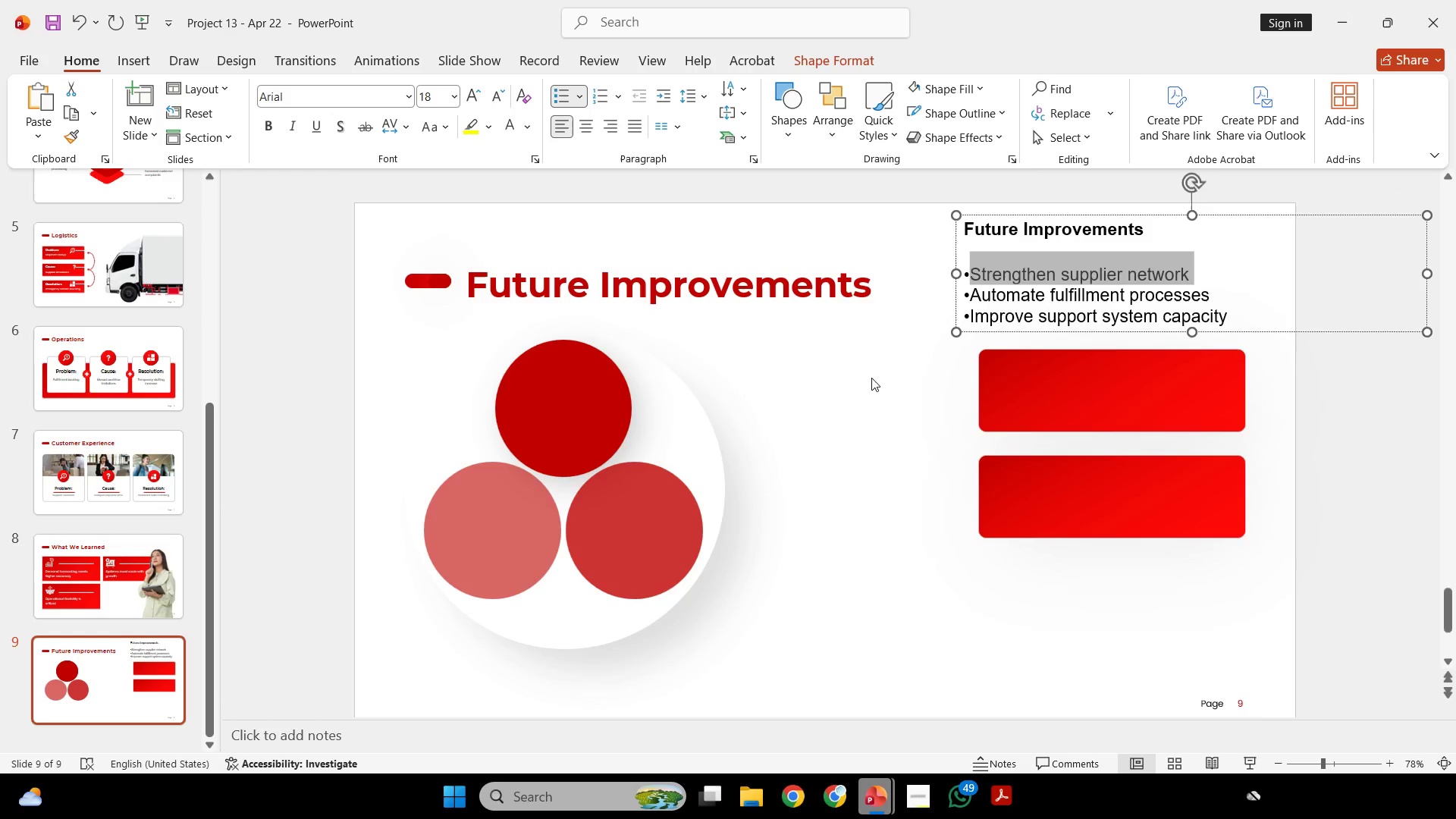 
scroll: coordinate [895, 430], scroll_direction: up, amount: 3.0
 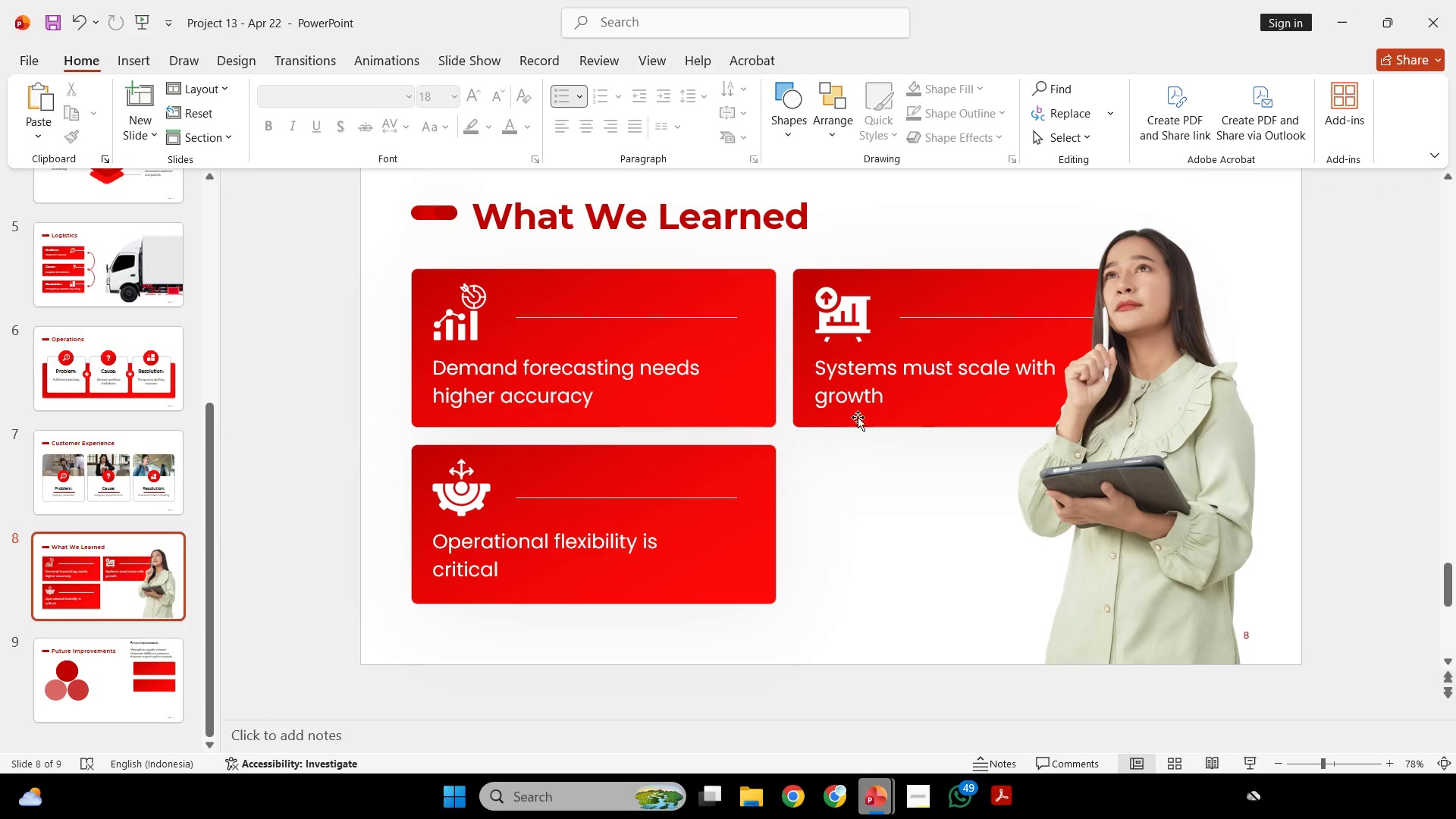 
left_click([858, 397])
 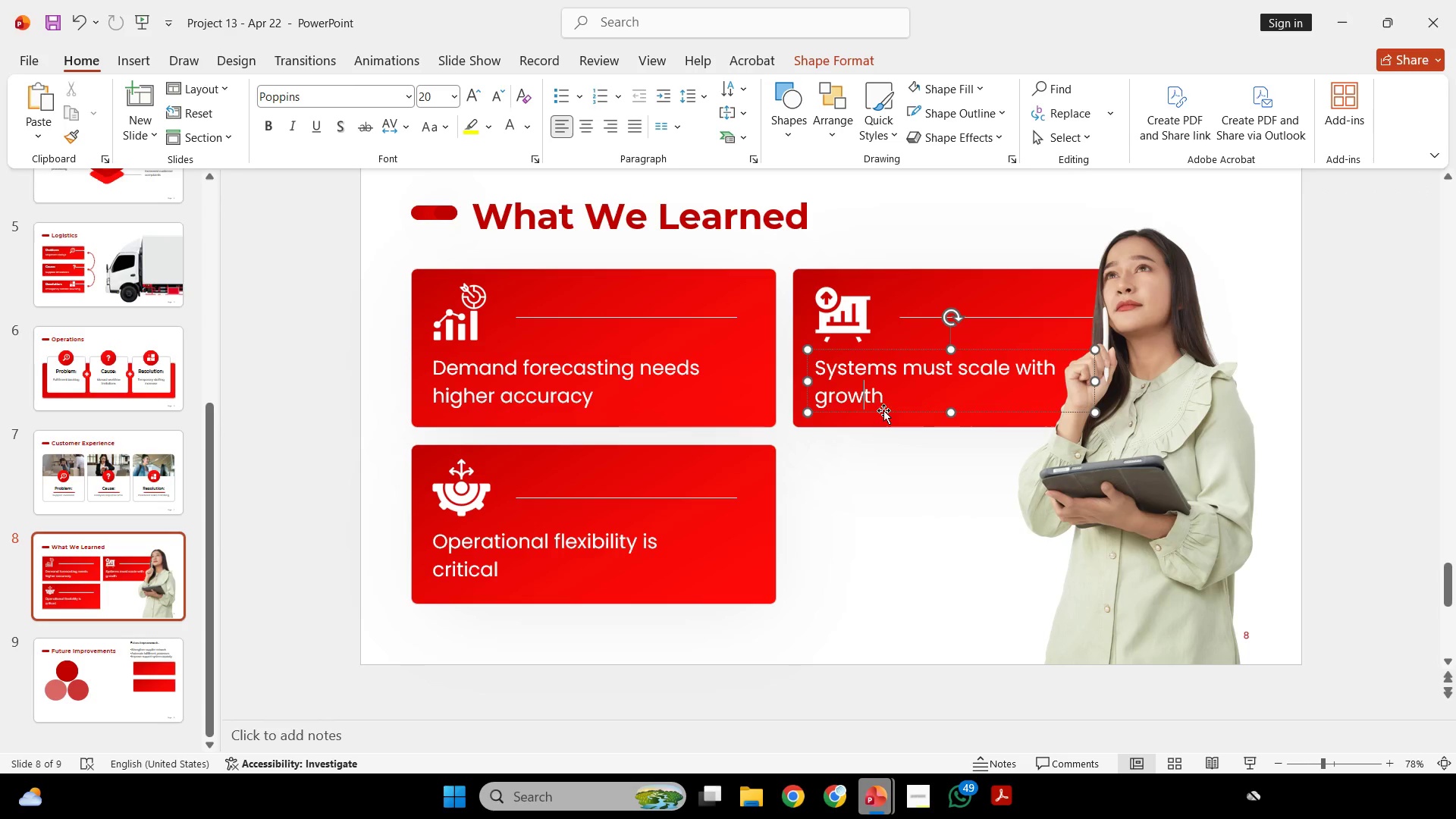 
hold_key(key=ShiftLeft, duration=0.83)
hold_key(key=ControlLeft, duration=0.78)
left_click_drag(start_coordinate=[883, 410], to_coordinate=[883, 422])
 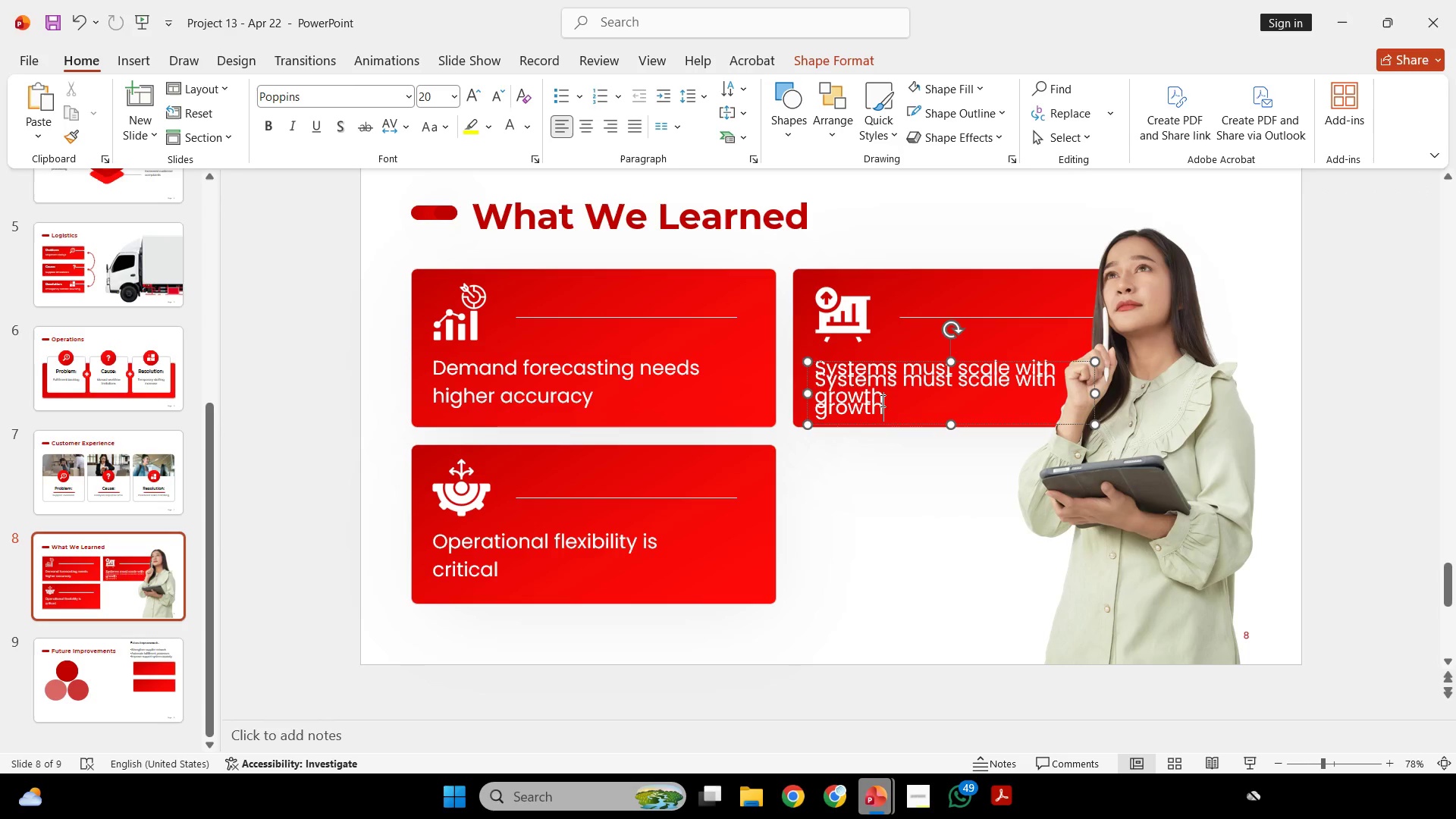 
left_click([881, 400])
 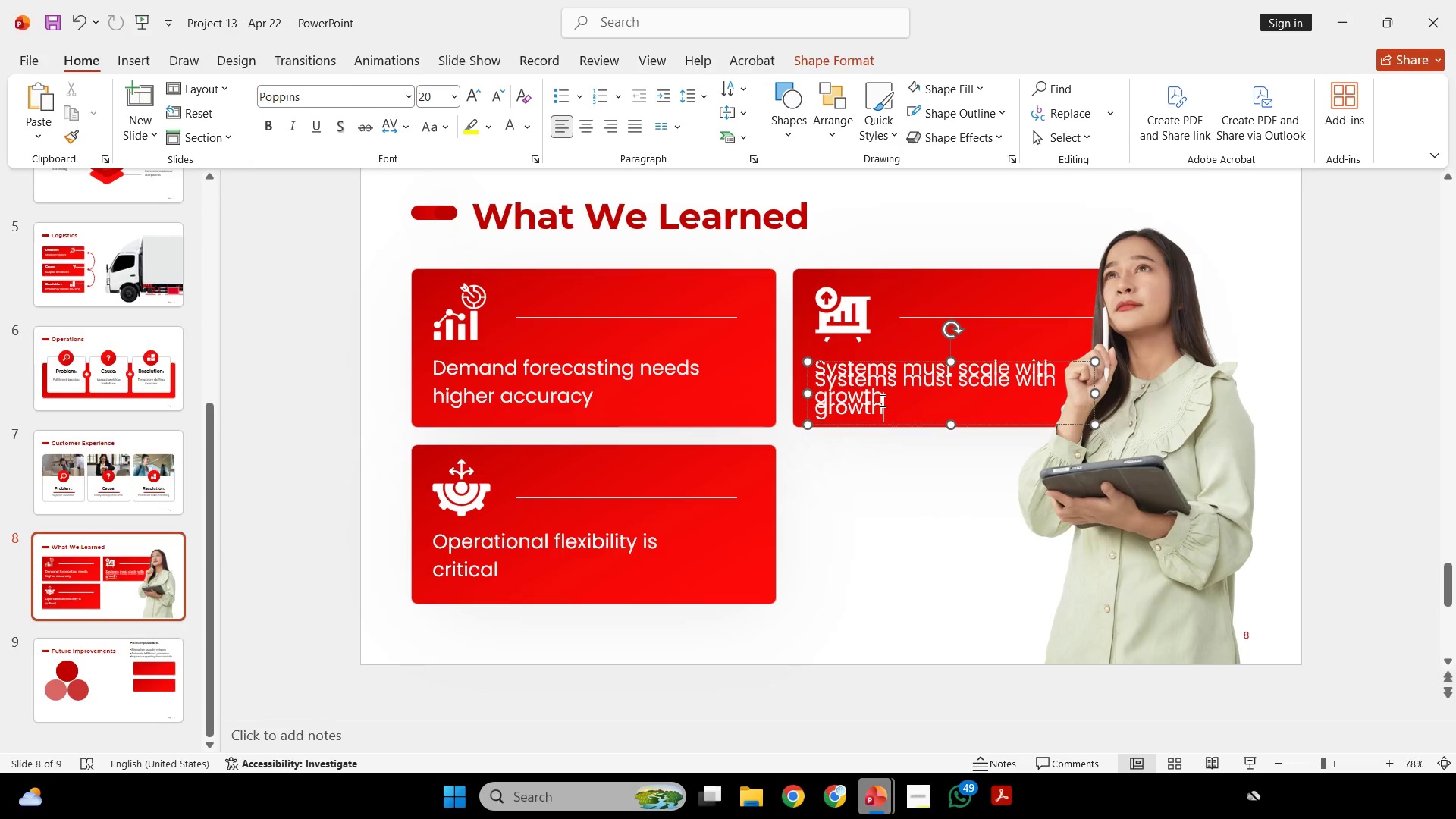 
key(Control+ControlLeft)
 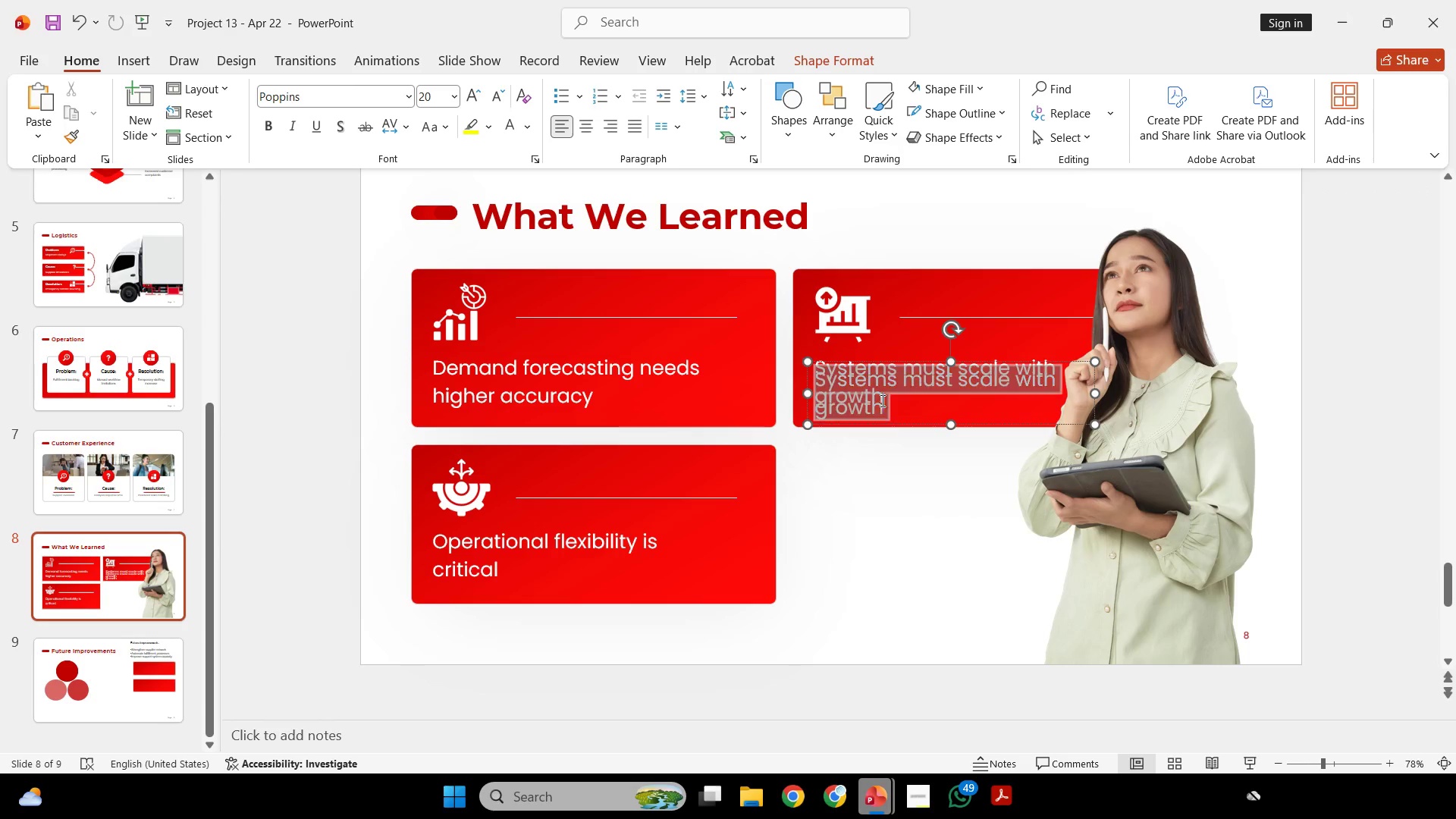 
key(Control+A)
 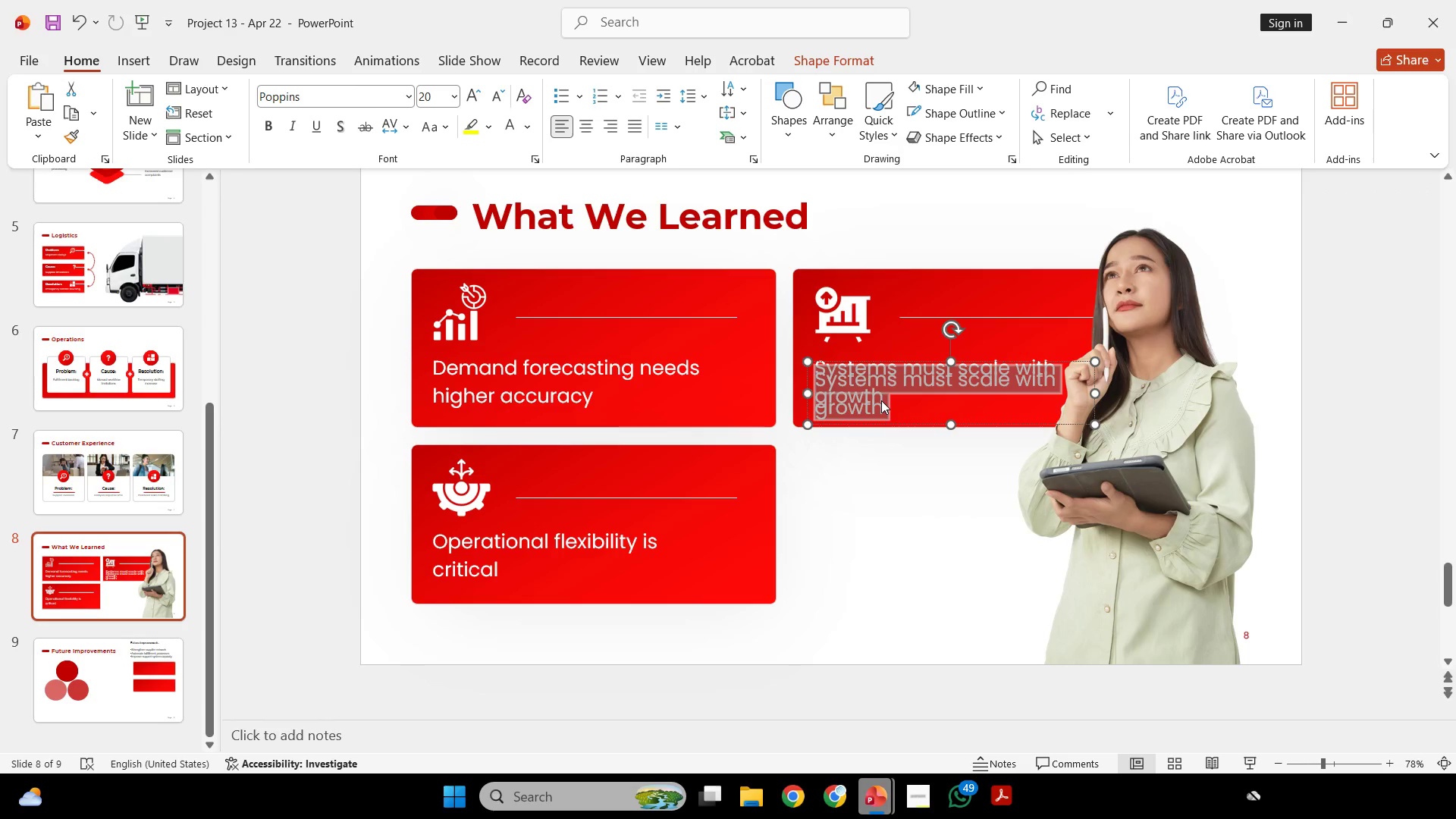 
right_click([881, 400])
 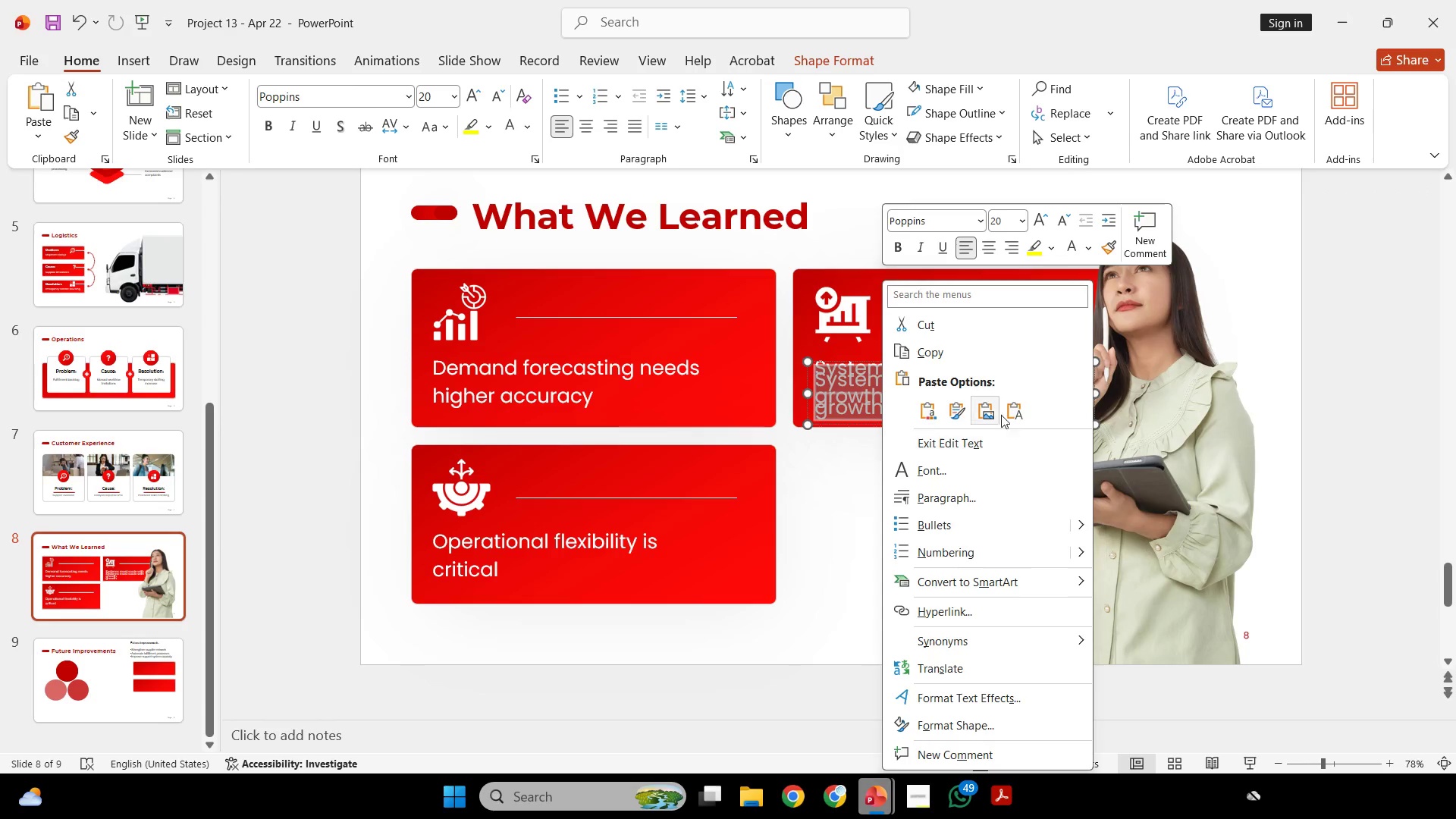 
left_click([1014, 407])
 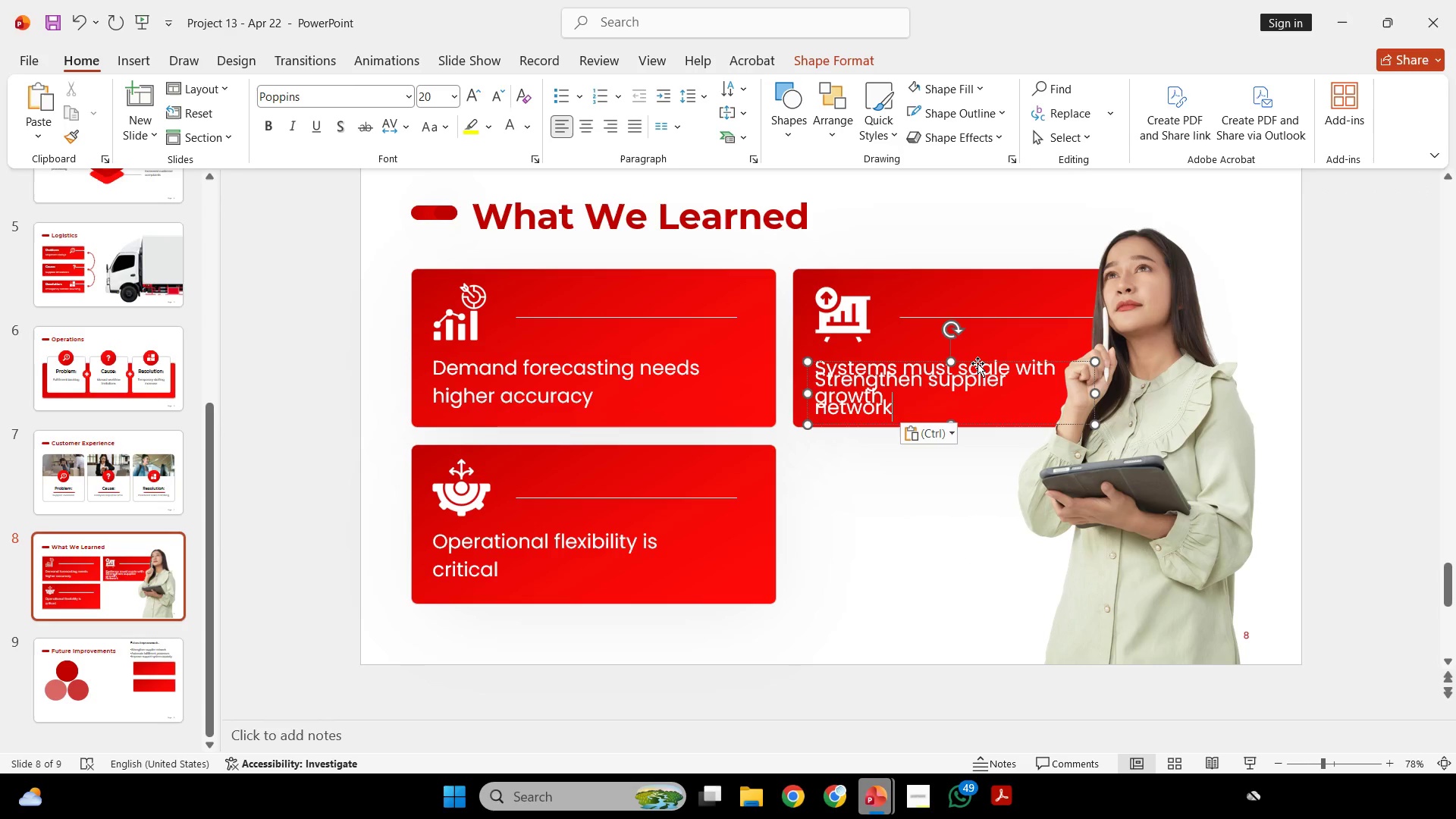 
left_click([977, 363])
 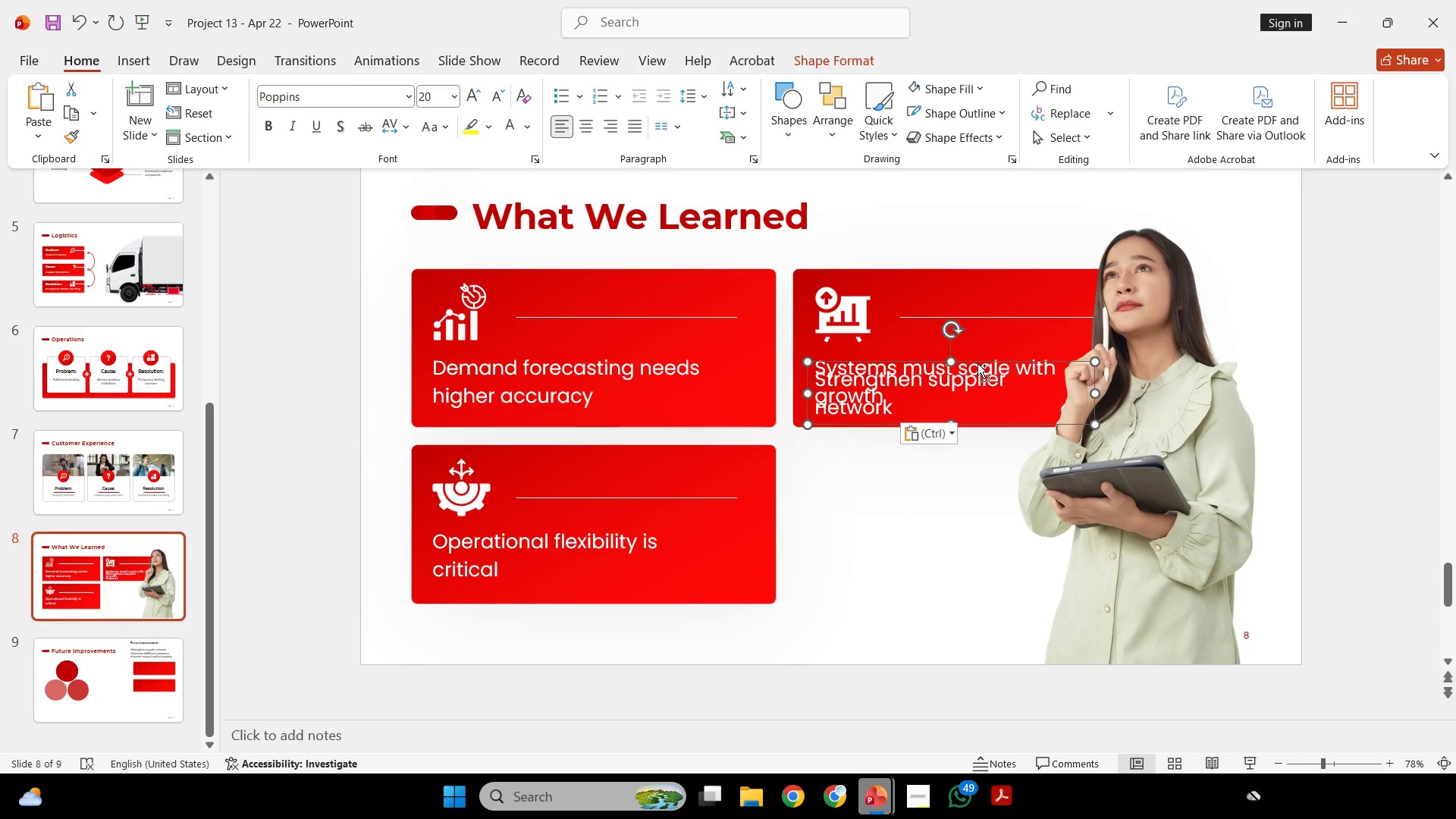 
key(Control+C)
 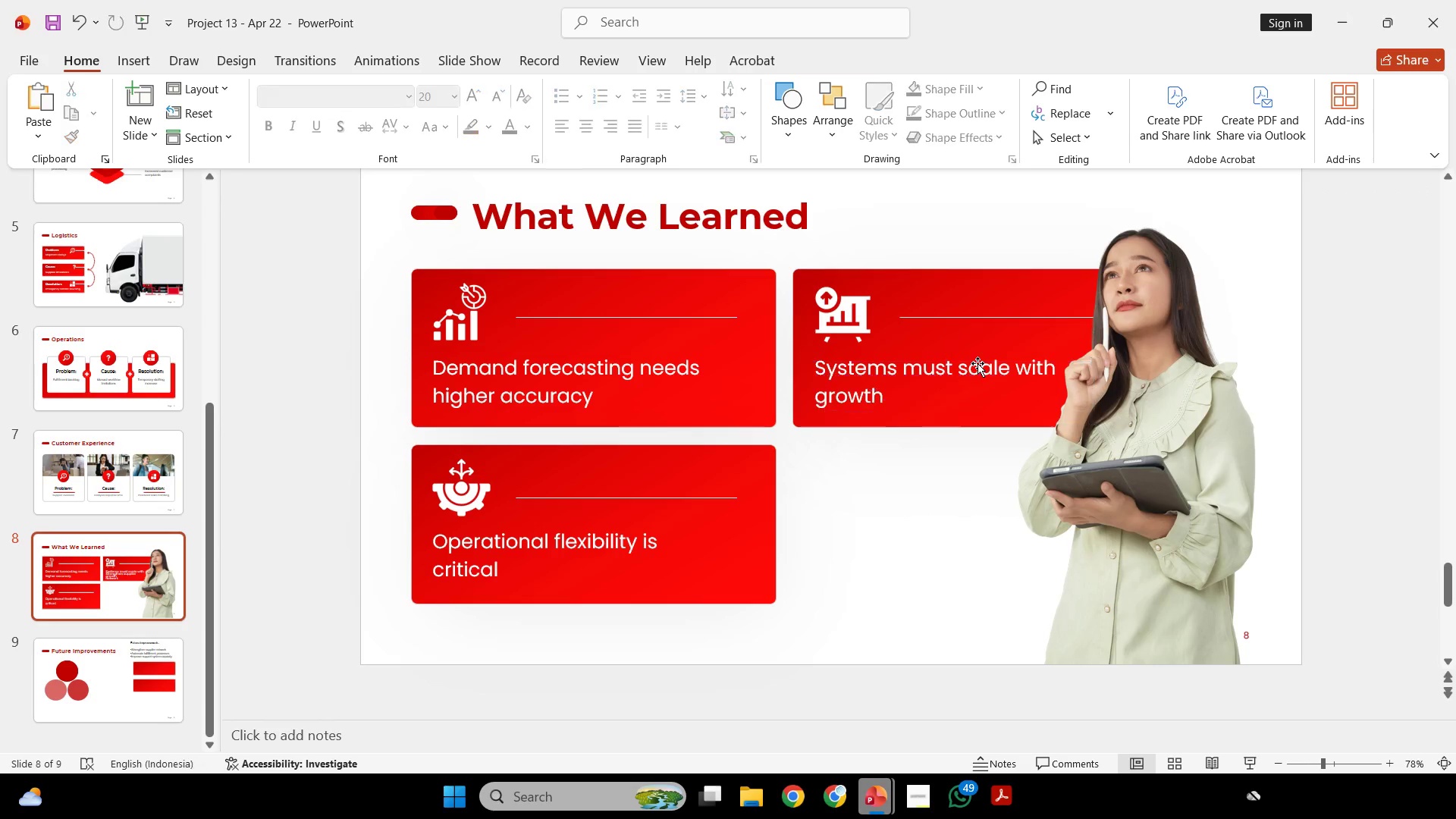 
key(Backspace)
 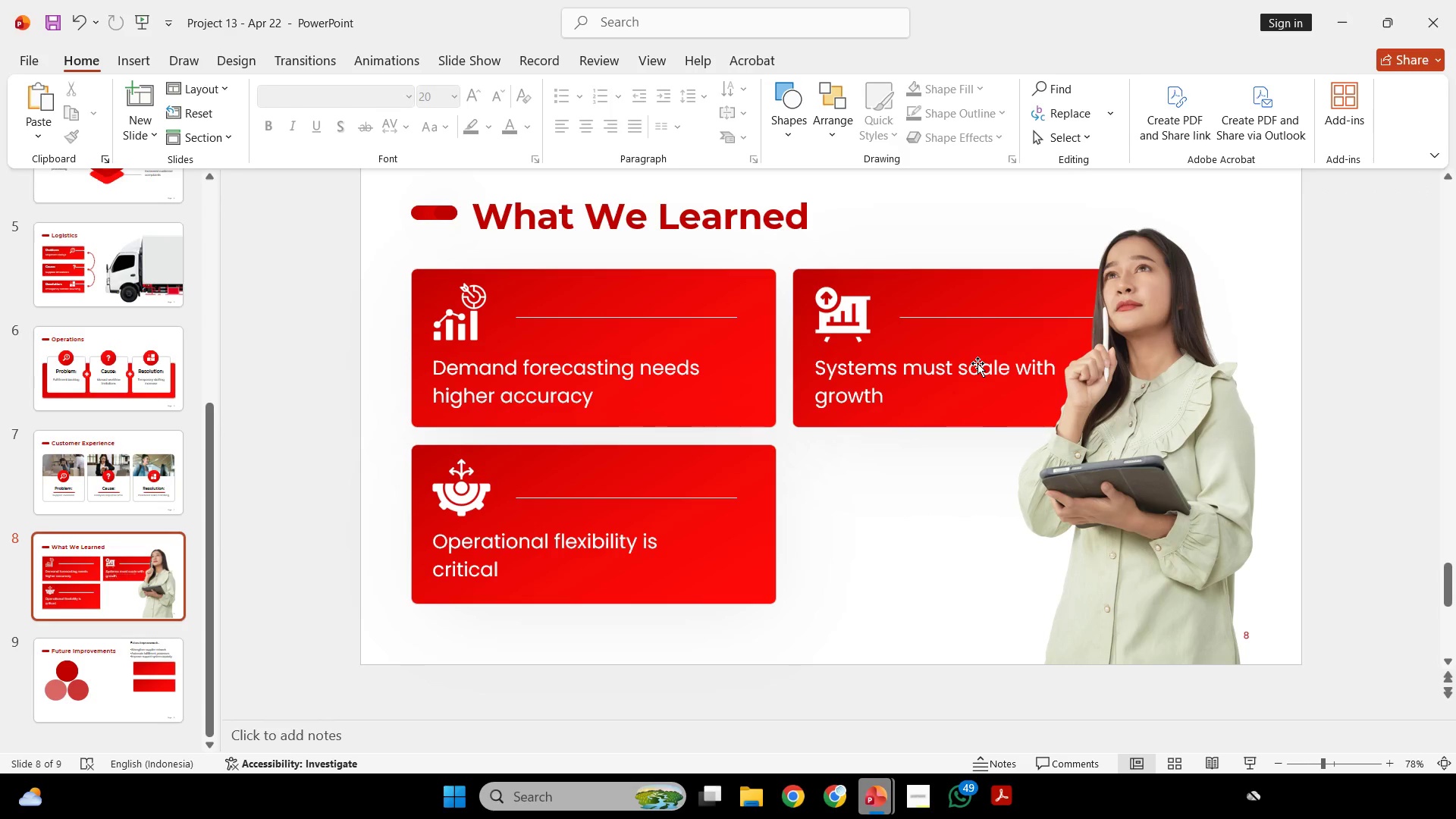 
scroll: coordinate [977, 363], scroll_direction: down, amount: 2.0
 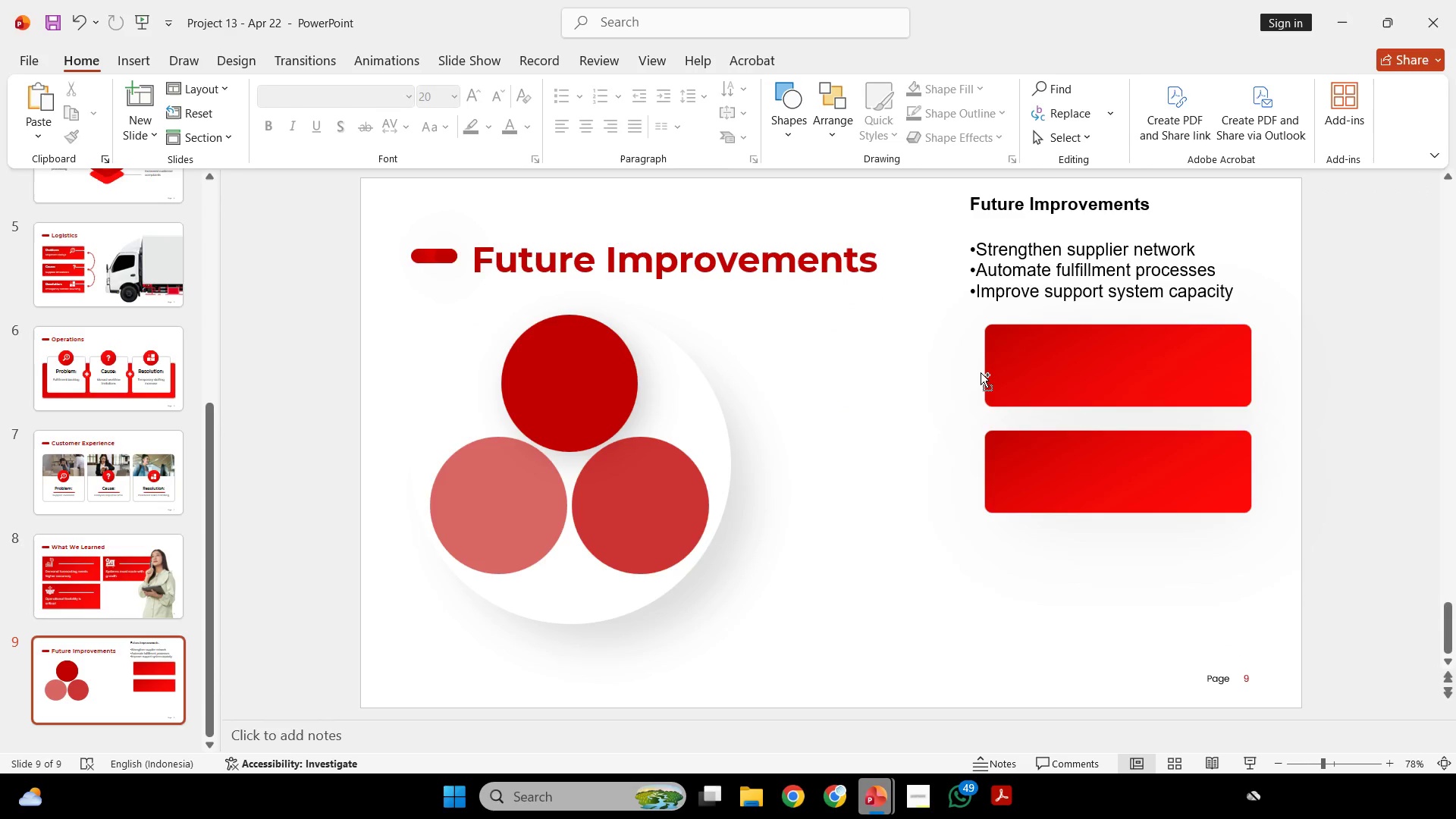 
key(Control+V)
 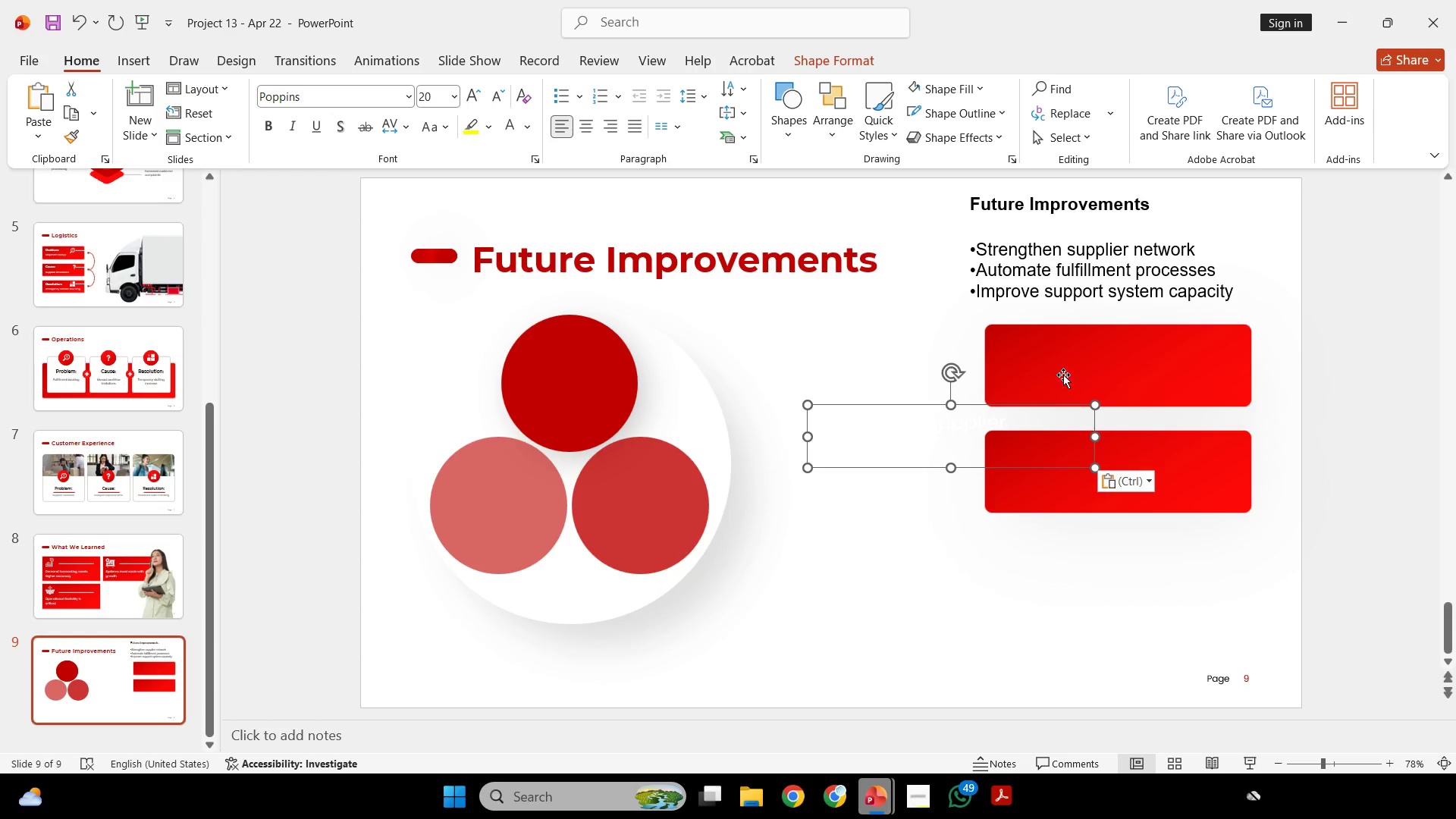 
left_click([1063, 374])
 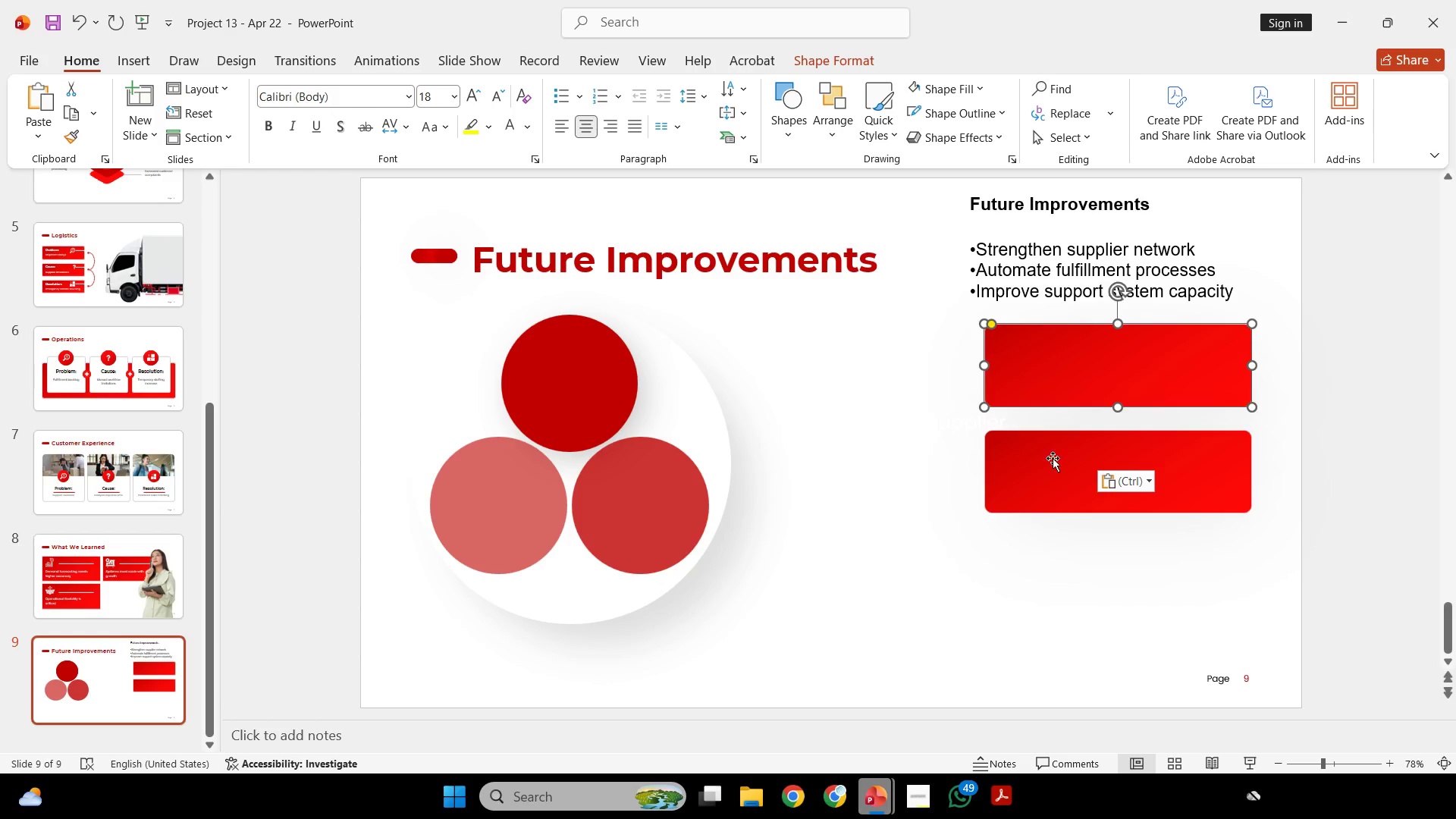 
hold_key(key=ShiftLeft, duration=0.73)
left_click([1190, 483])
 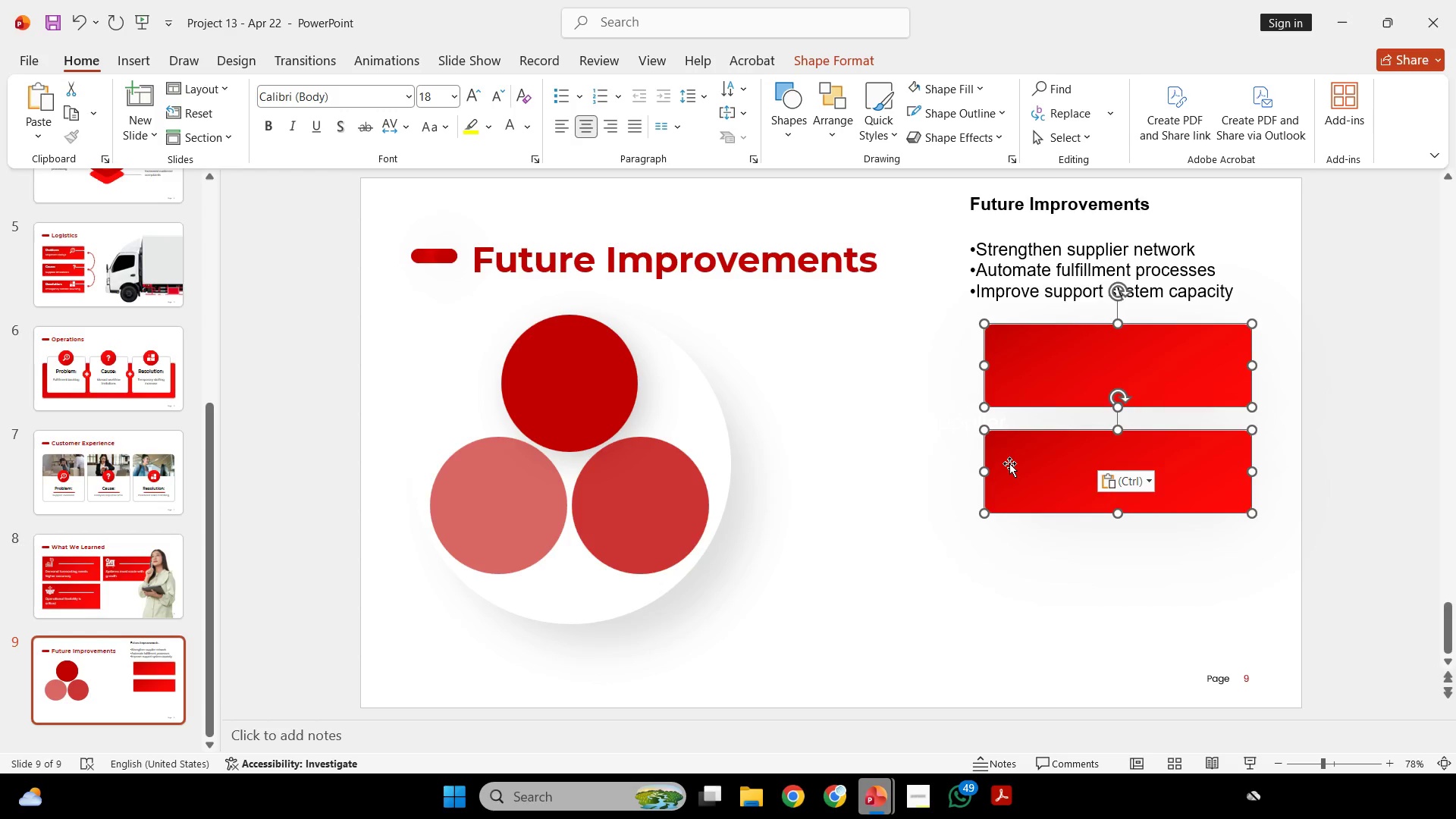 
hold_key(key=ShiftLeft, duration=1.05)
left_click_drag(start_coordinate=[985, 463], to_coordinate=[977, 463])
 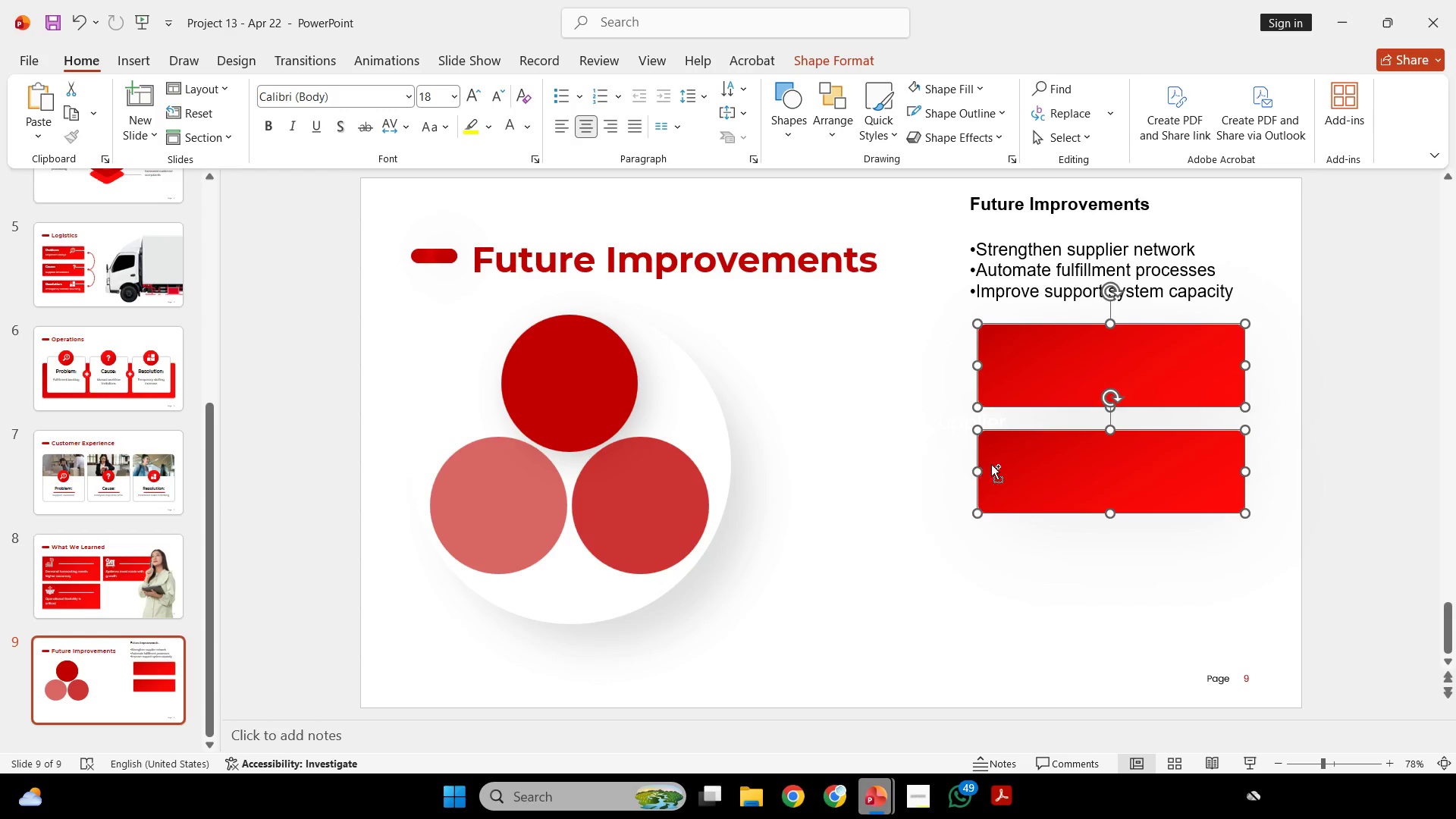 
key(Control+Z)
 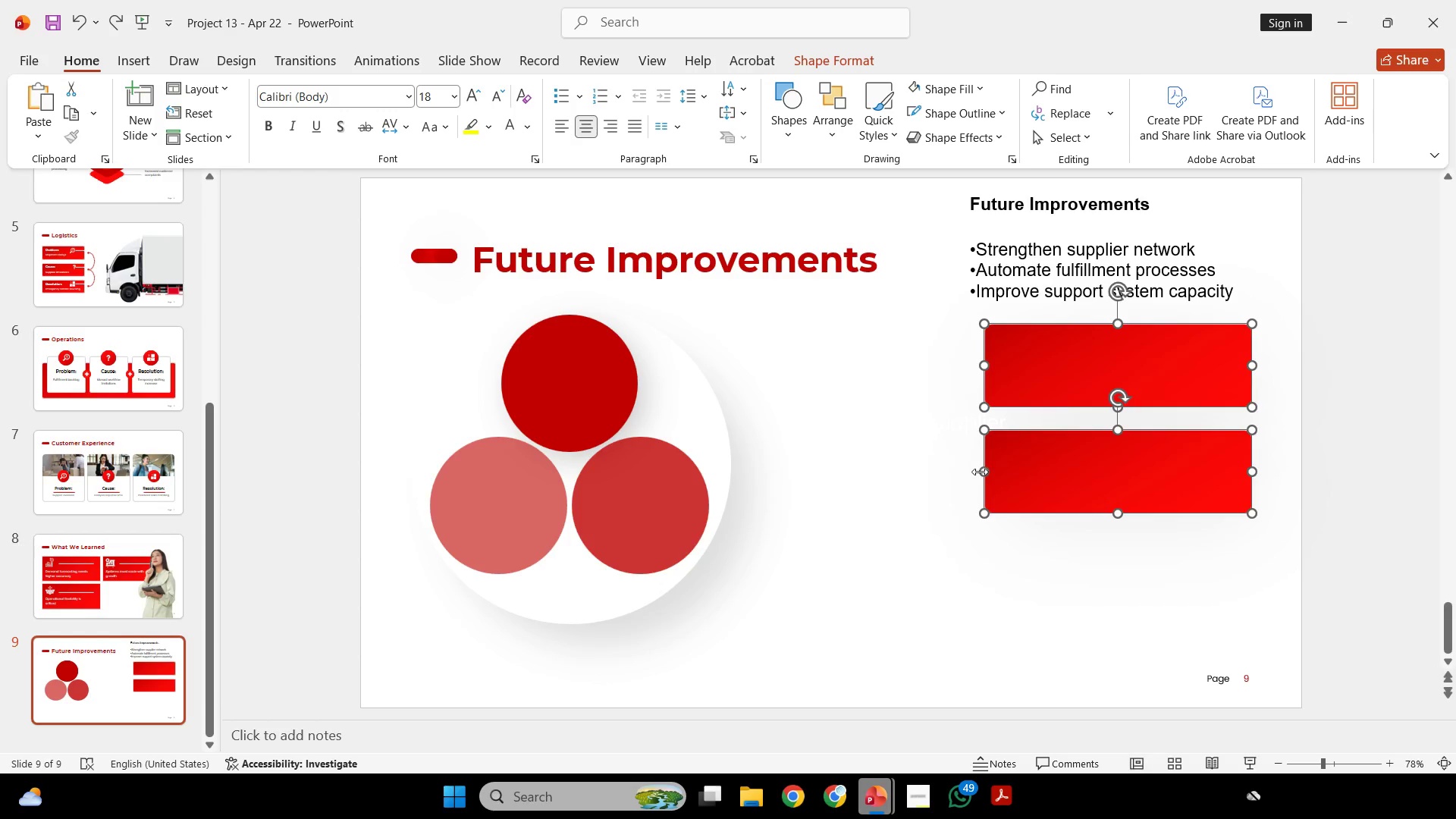 
hold_key(key=ShiftLeft, duration=2.08)
left_click_drag(start_coordinate=[981, 472], to_coordinate=[918, 476])
 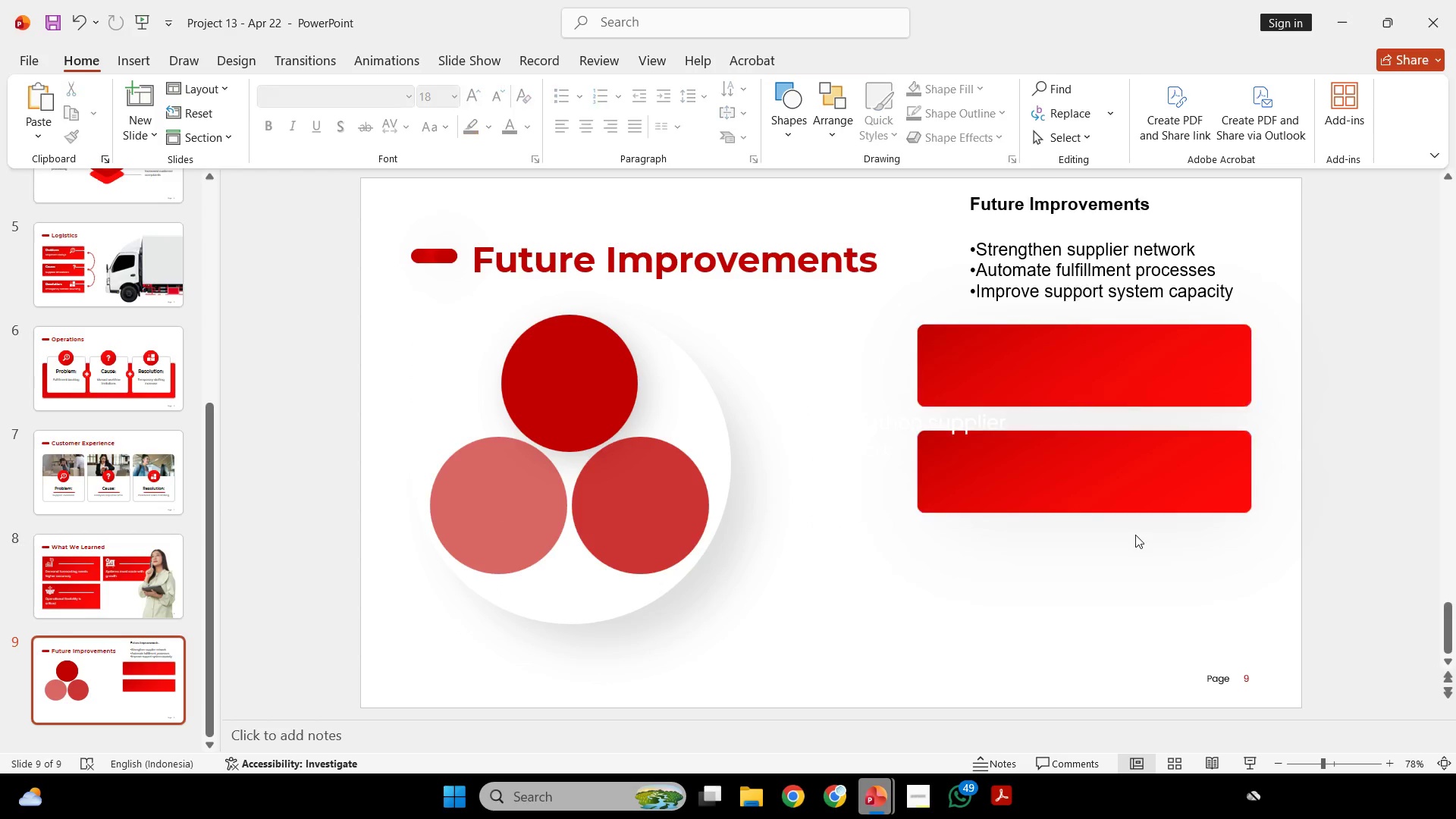 
double_click([1018, 429])
 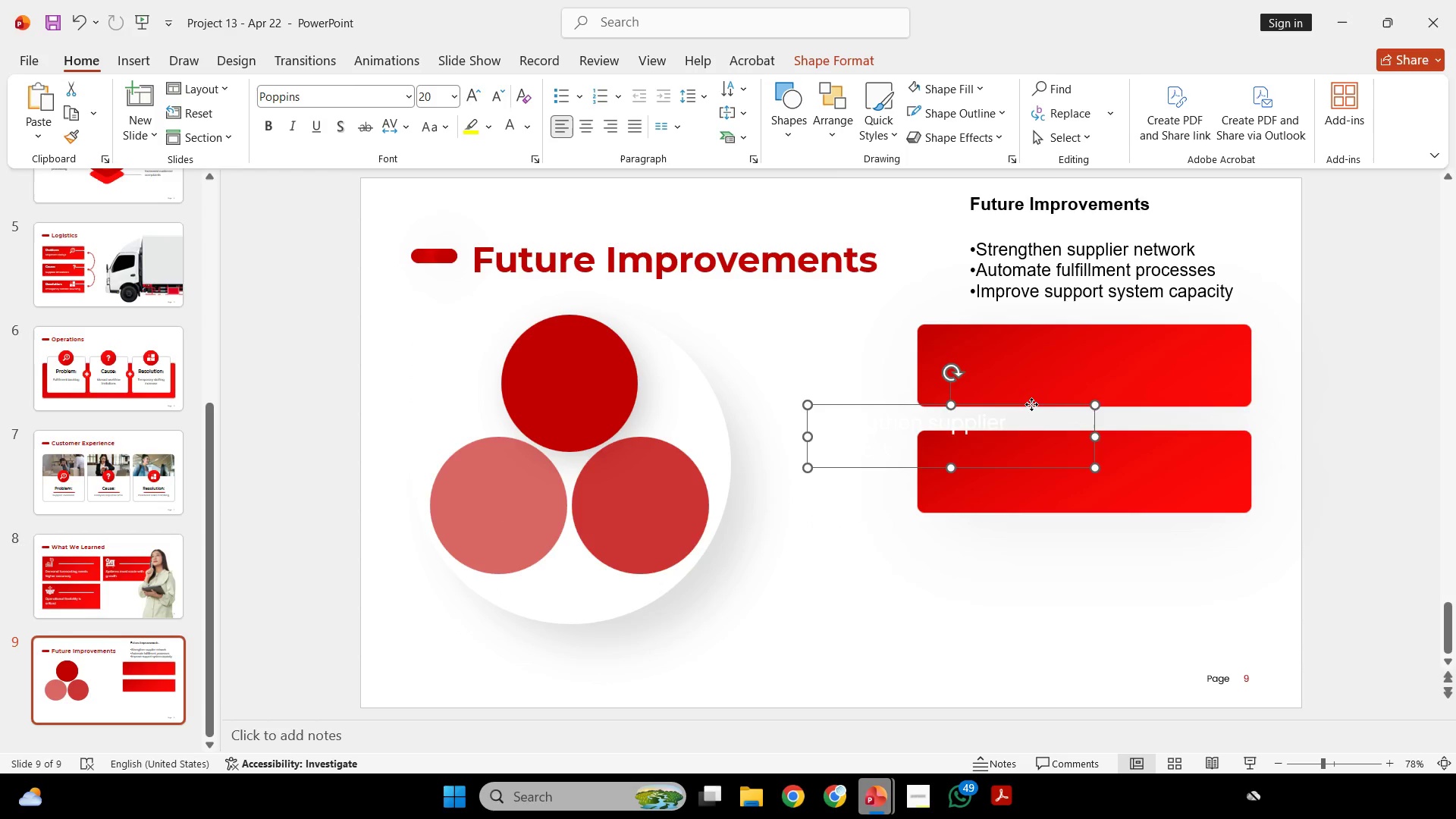 
left_click_drag(start_coordinate=[1031, 404], to_coordinate=[1162, 333])
 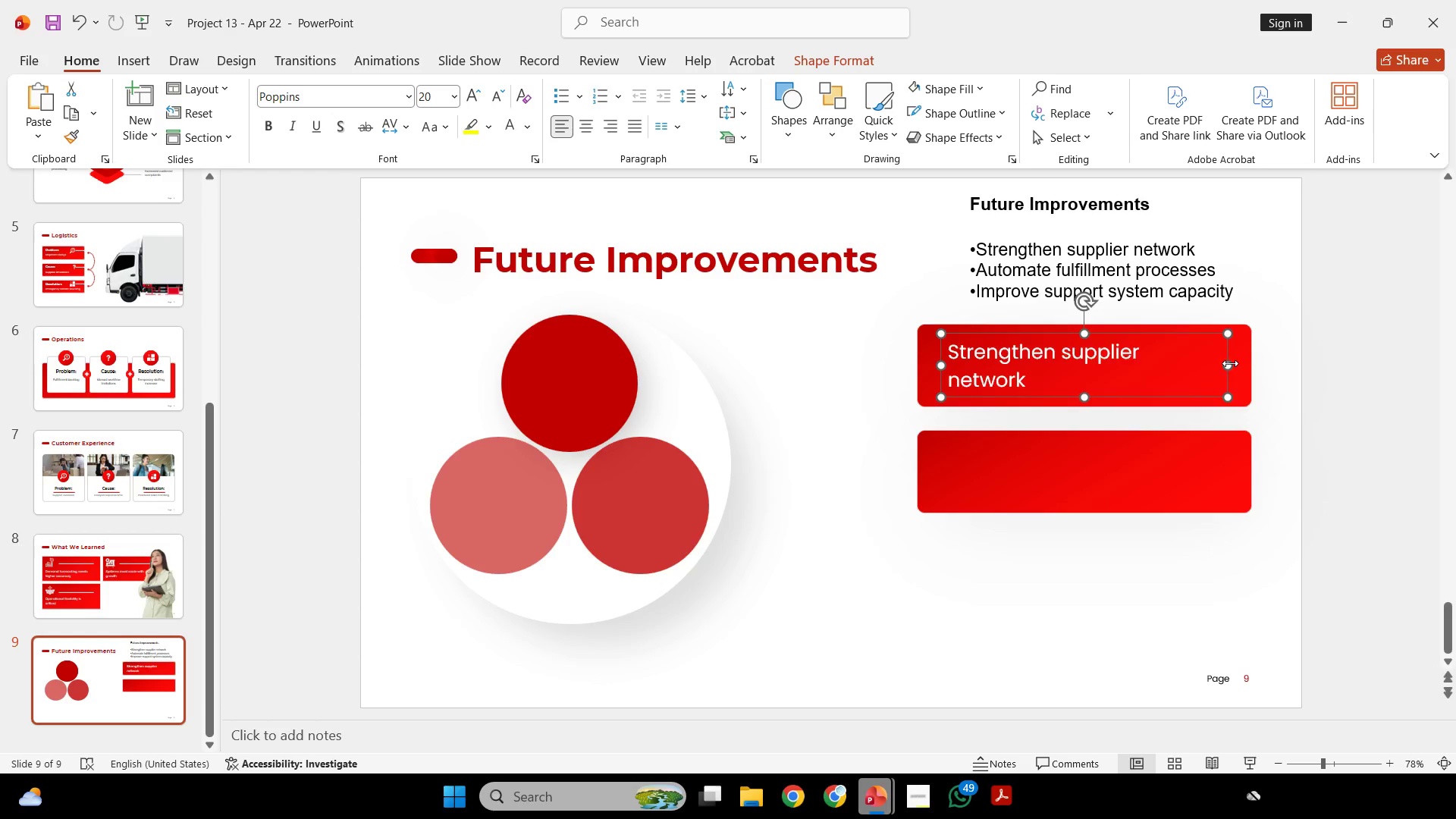 
left_click_drag(start_coordinate=[1231, 363], to_coordinate=[1236, 362])
 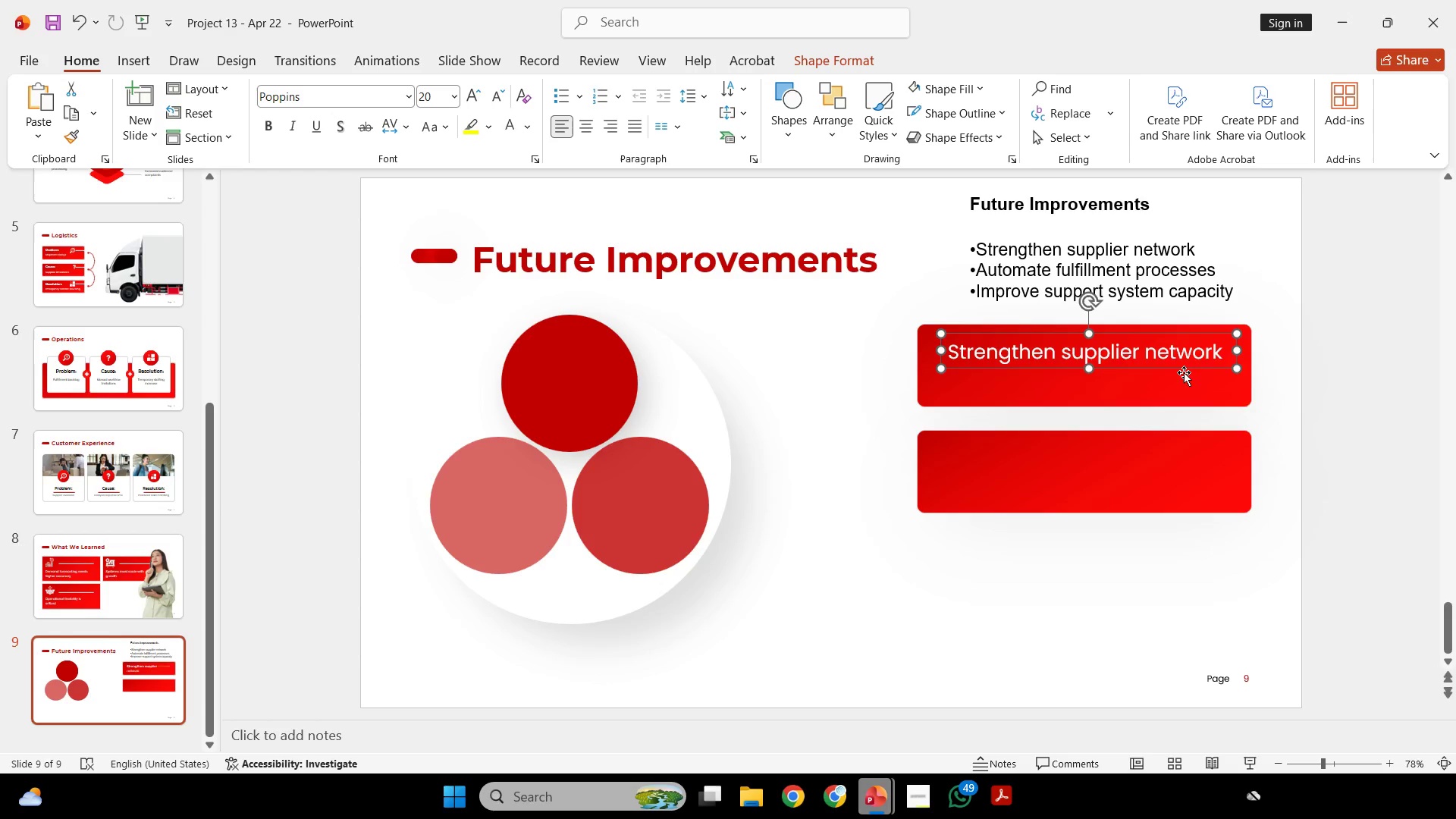 
hold_key(key=ShiftLeft, duration=1.84)
left_click_drag(start_coordinate=[1175, 364], to_coordinate=[1175, 384])
 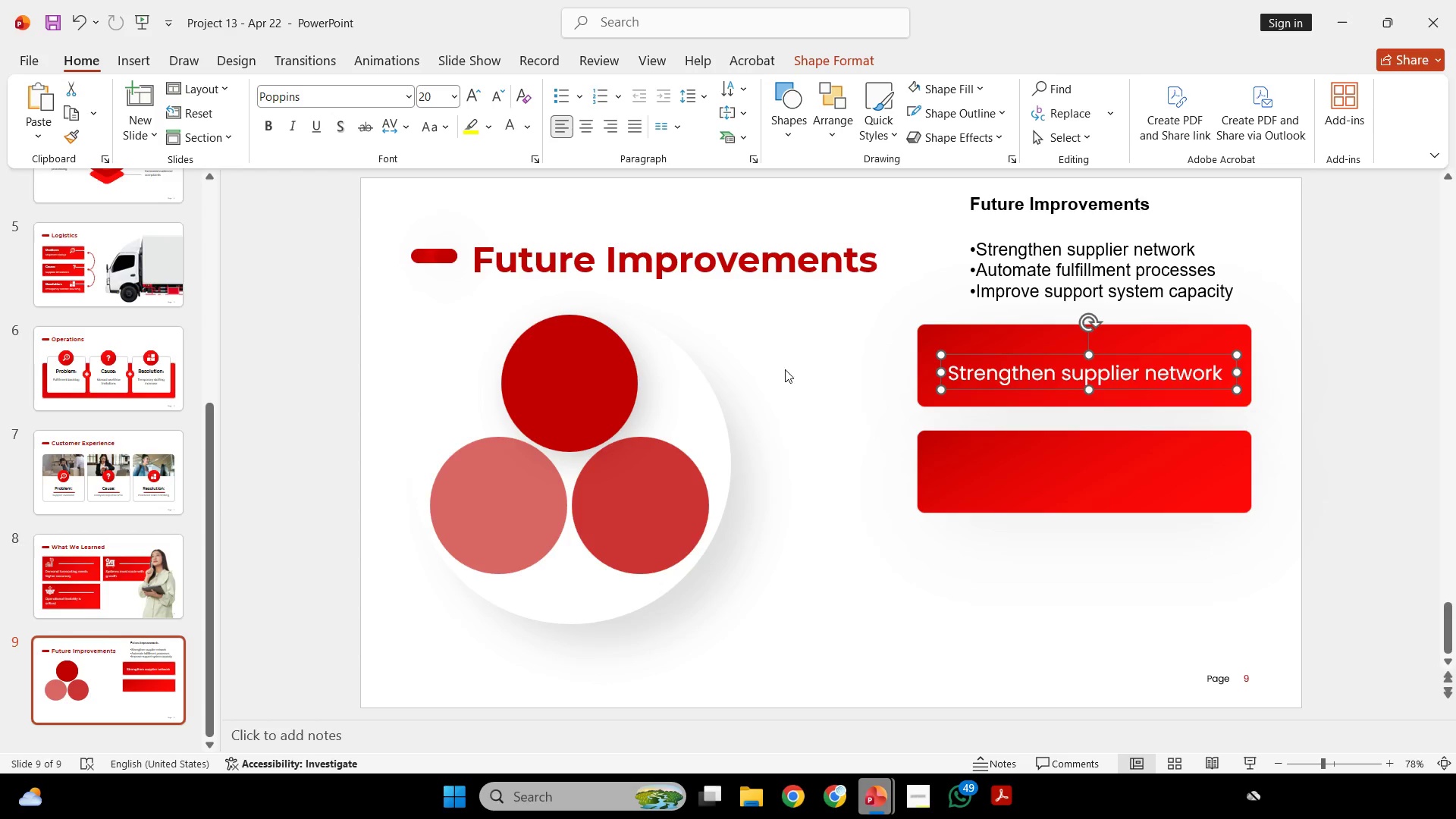 
left_click([673, 372])
 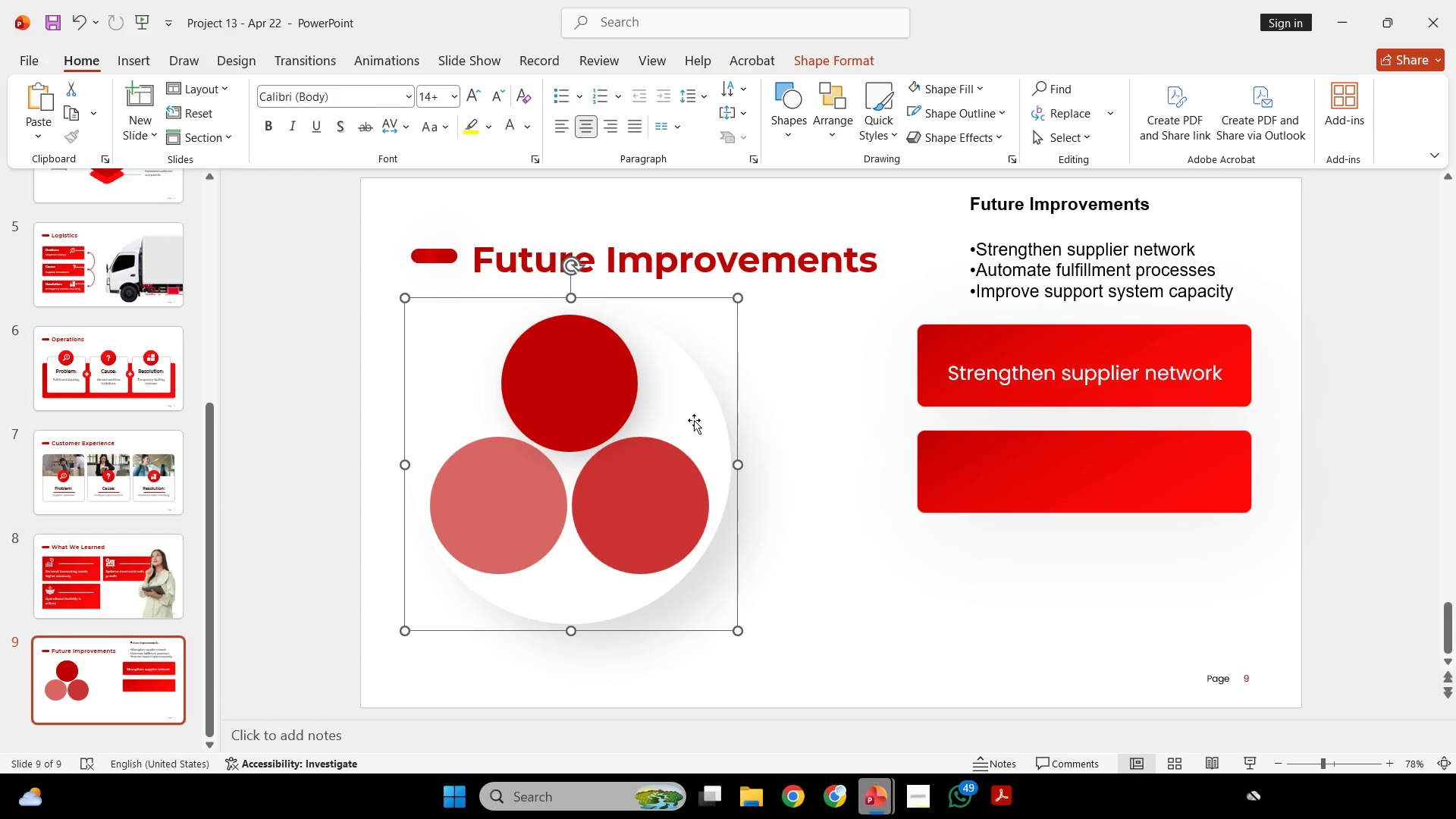 
hold_key(key=ShiftLeft, duration=0.89)
left_click_drag(start_coordinate=[701, 422], to_coordinate=[714, 422])
 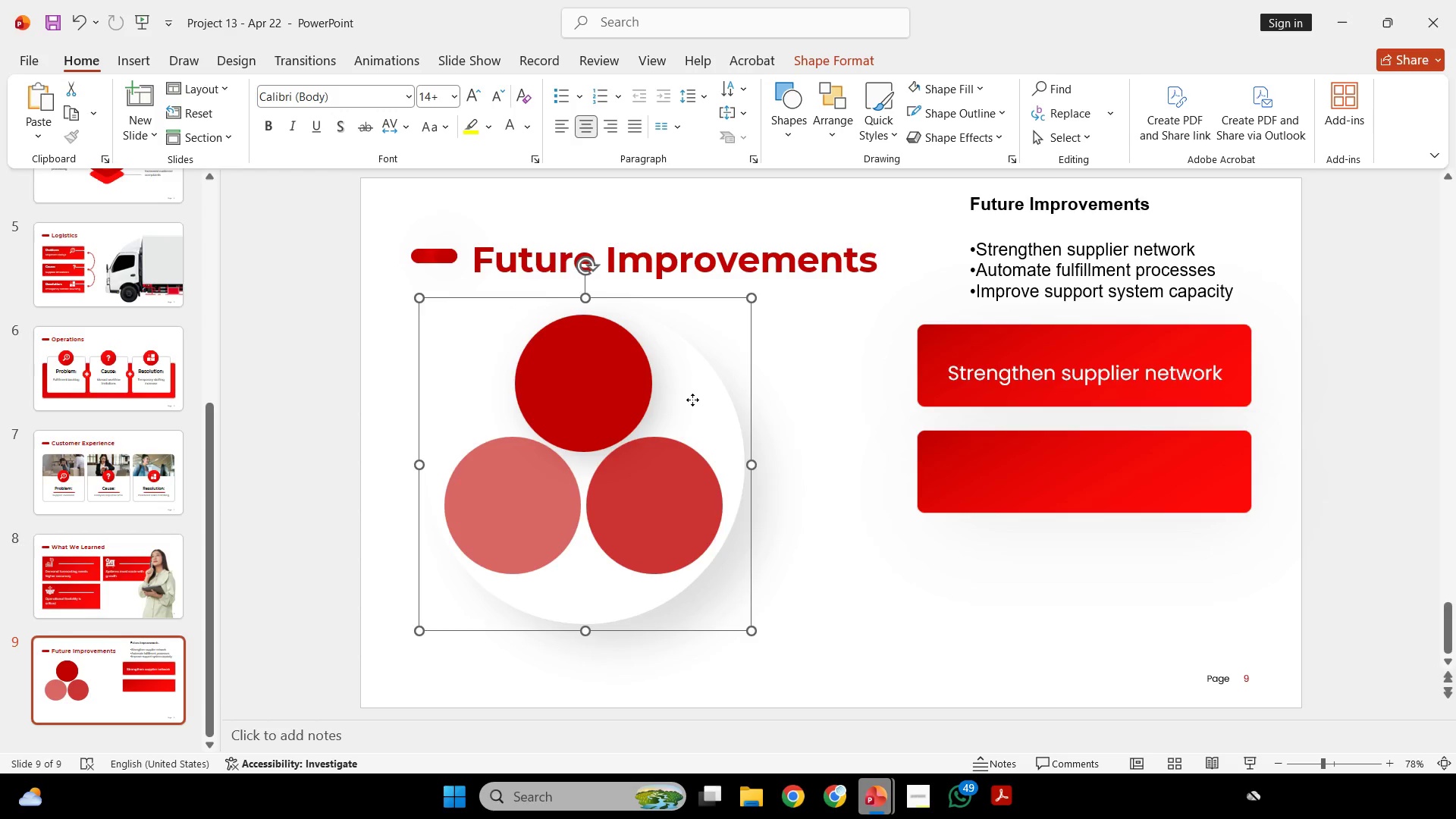 
hold_key(key=ShiftLeft, duration=2.2)
left_click_drag(start_coordinate=[692, 388], to_coordinate=[690, 406])
 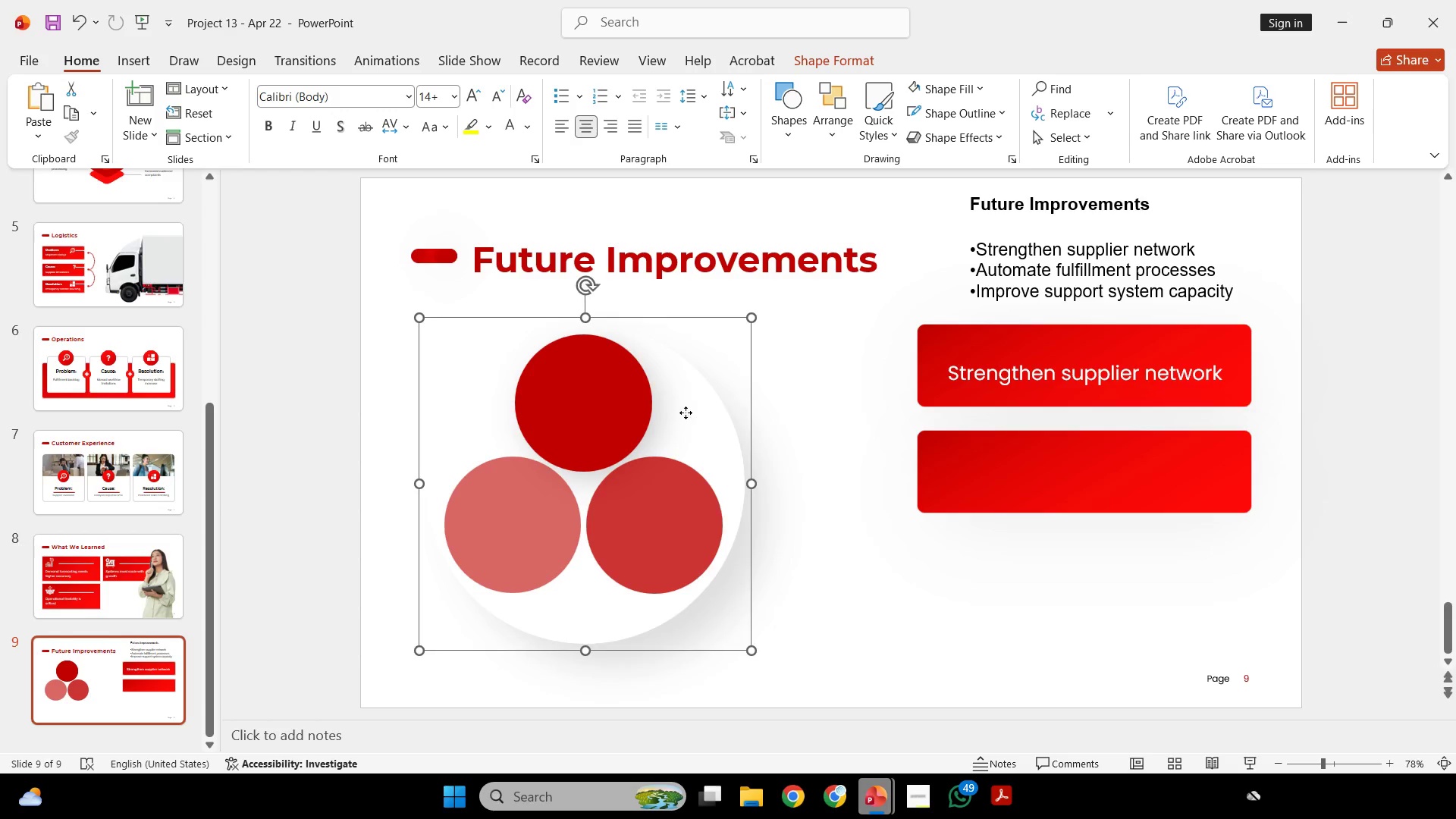 
left_click_drag(start_coordinate=[689, 412], to_coordinate=[678, 413])
 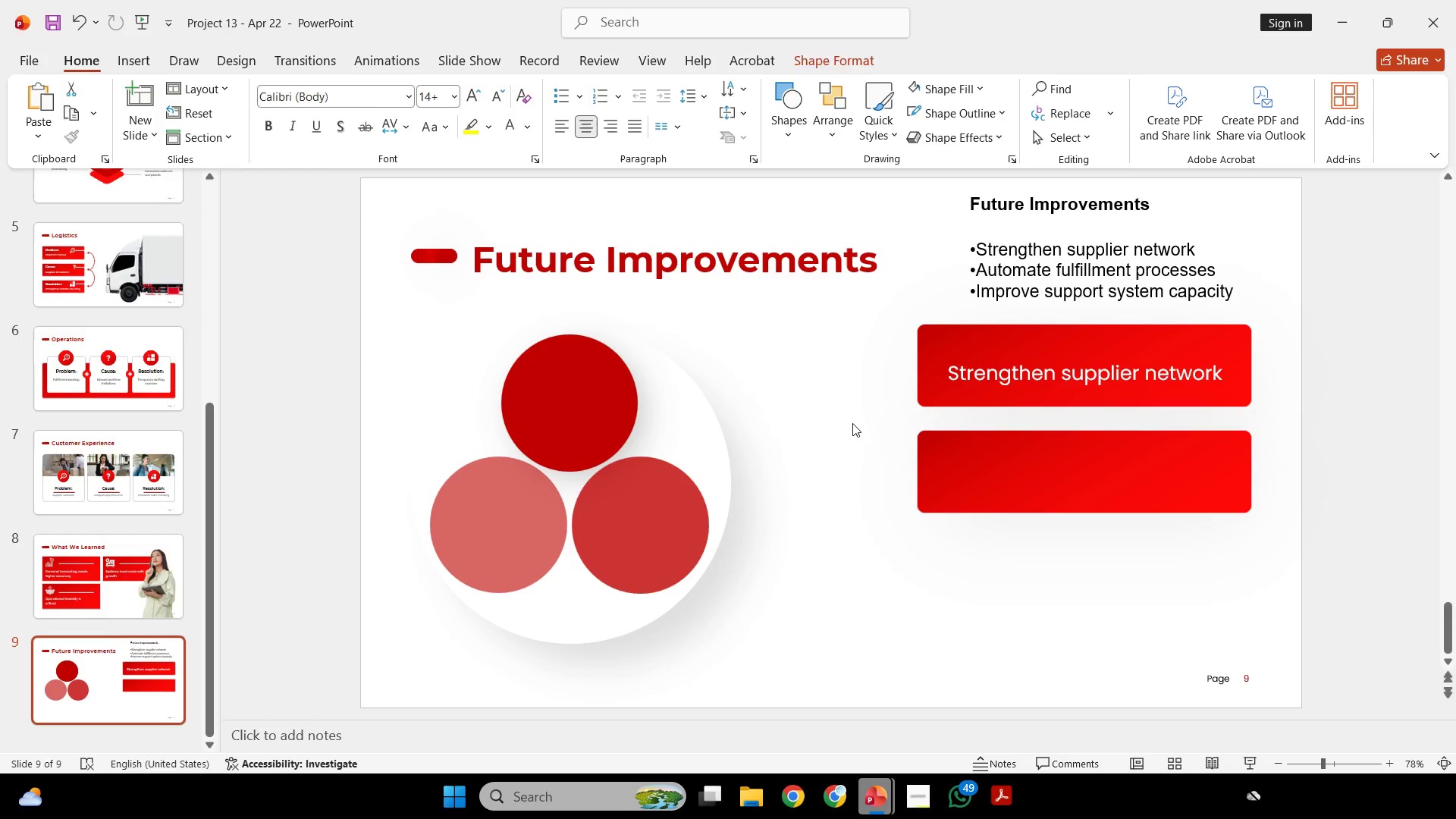 
left_click([852, 423])
 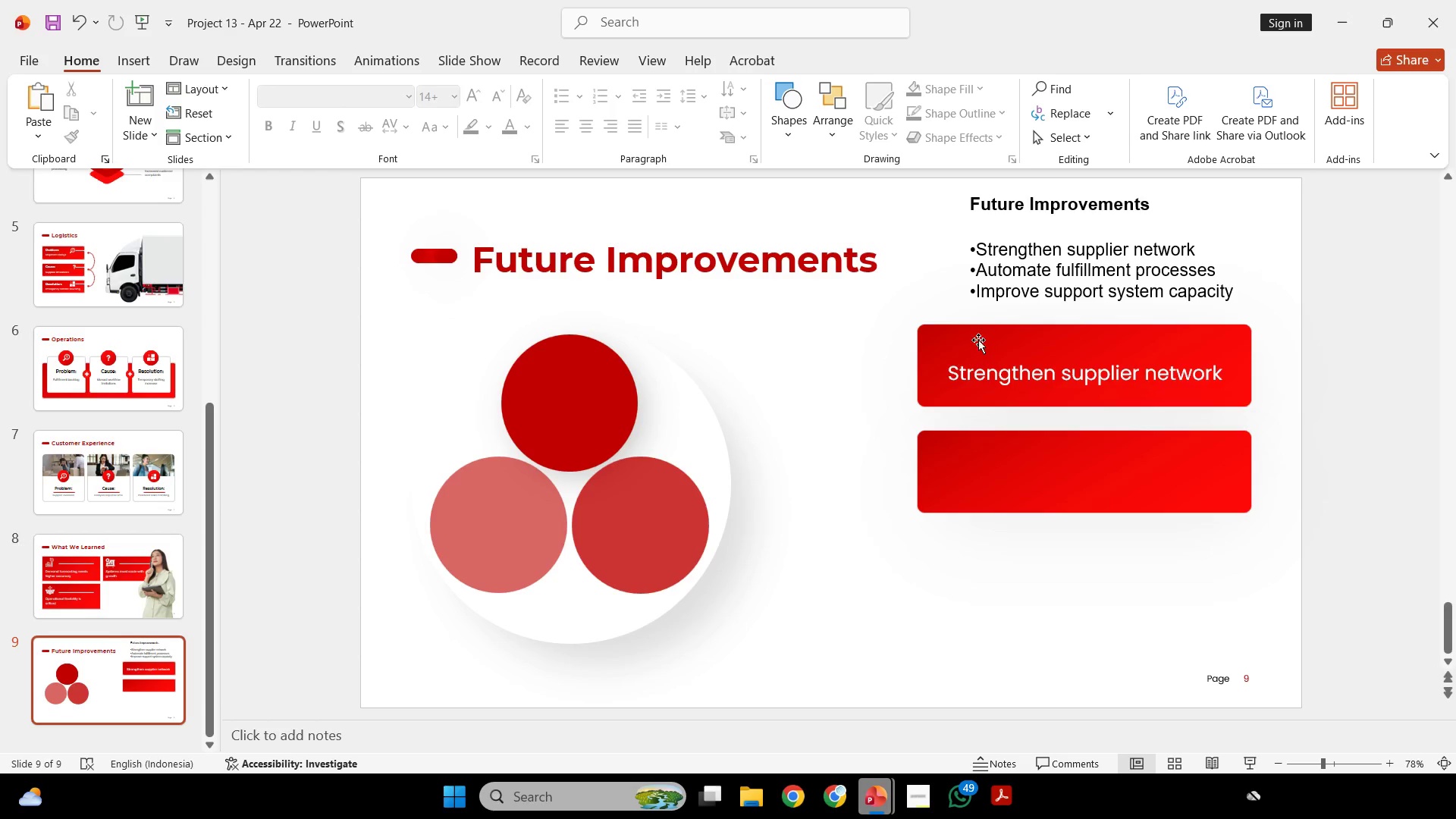 
left_click([978, 339])
 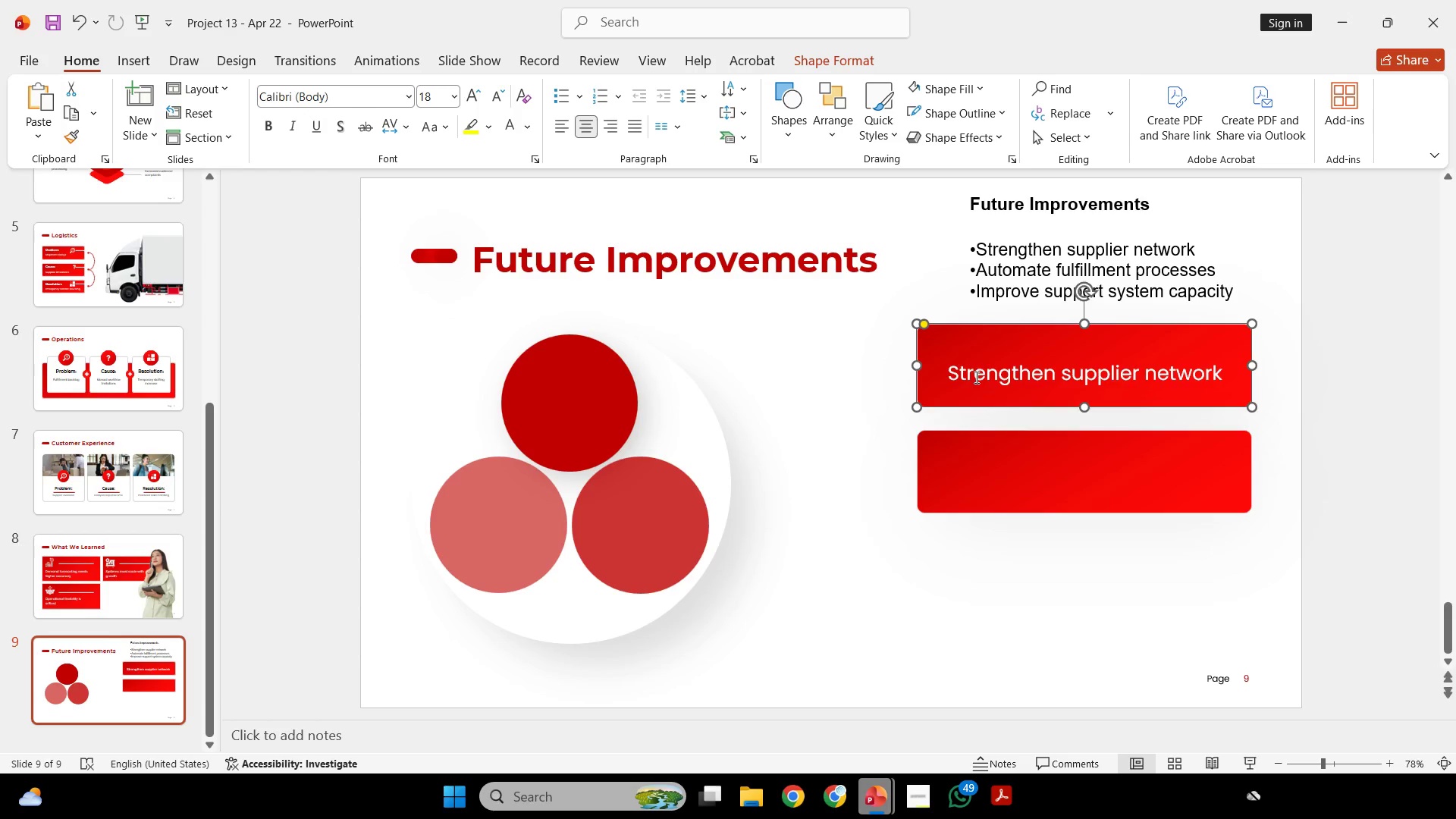 
hold_key(key=ShiftLeft, duration=0.81)
 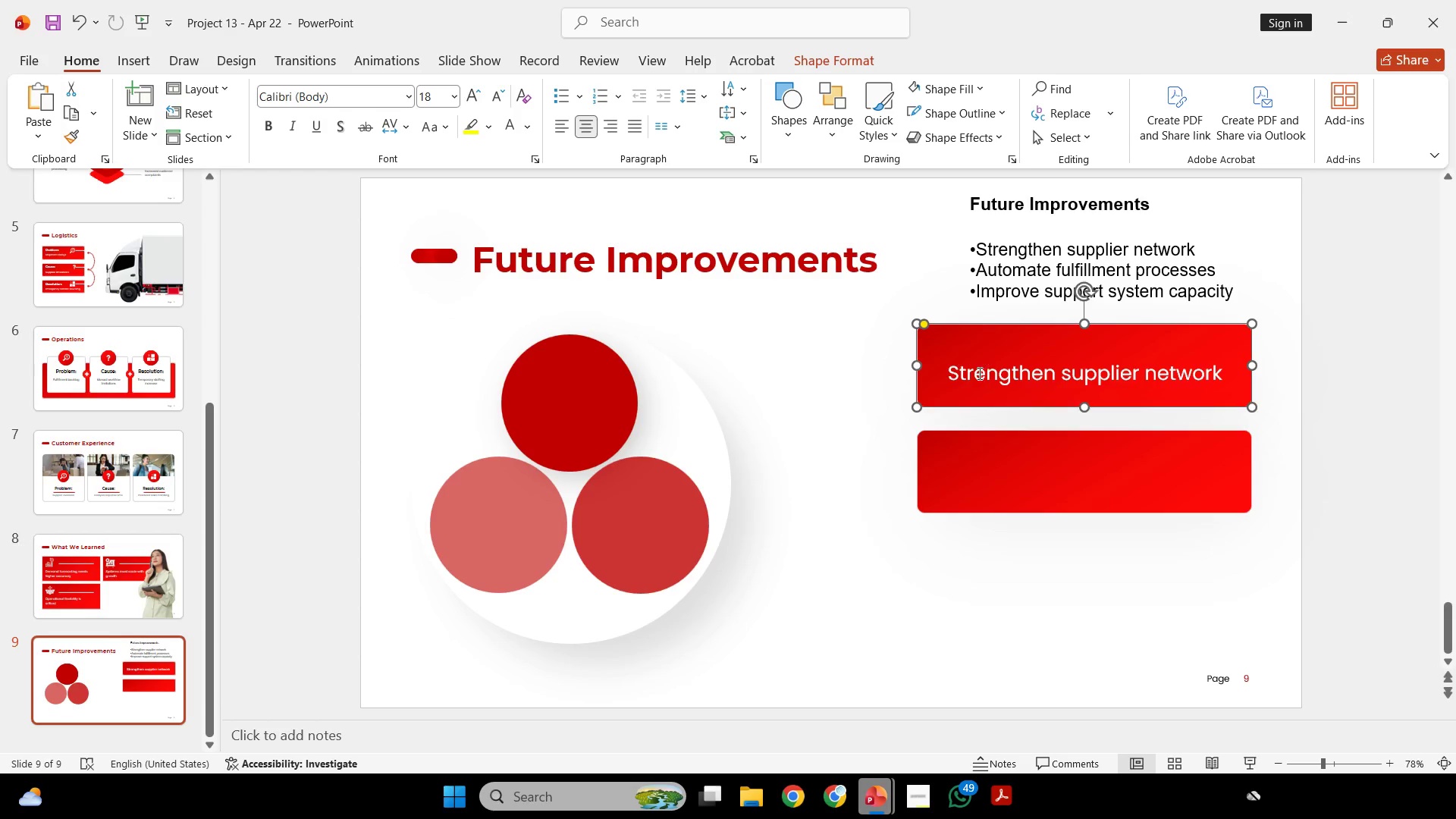 
hold_key(key=ShiftLeft, duration=1.81)
left_click([978, 375])
 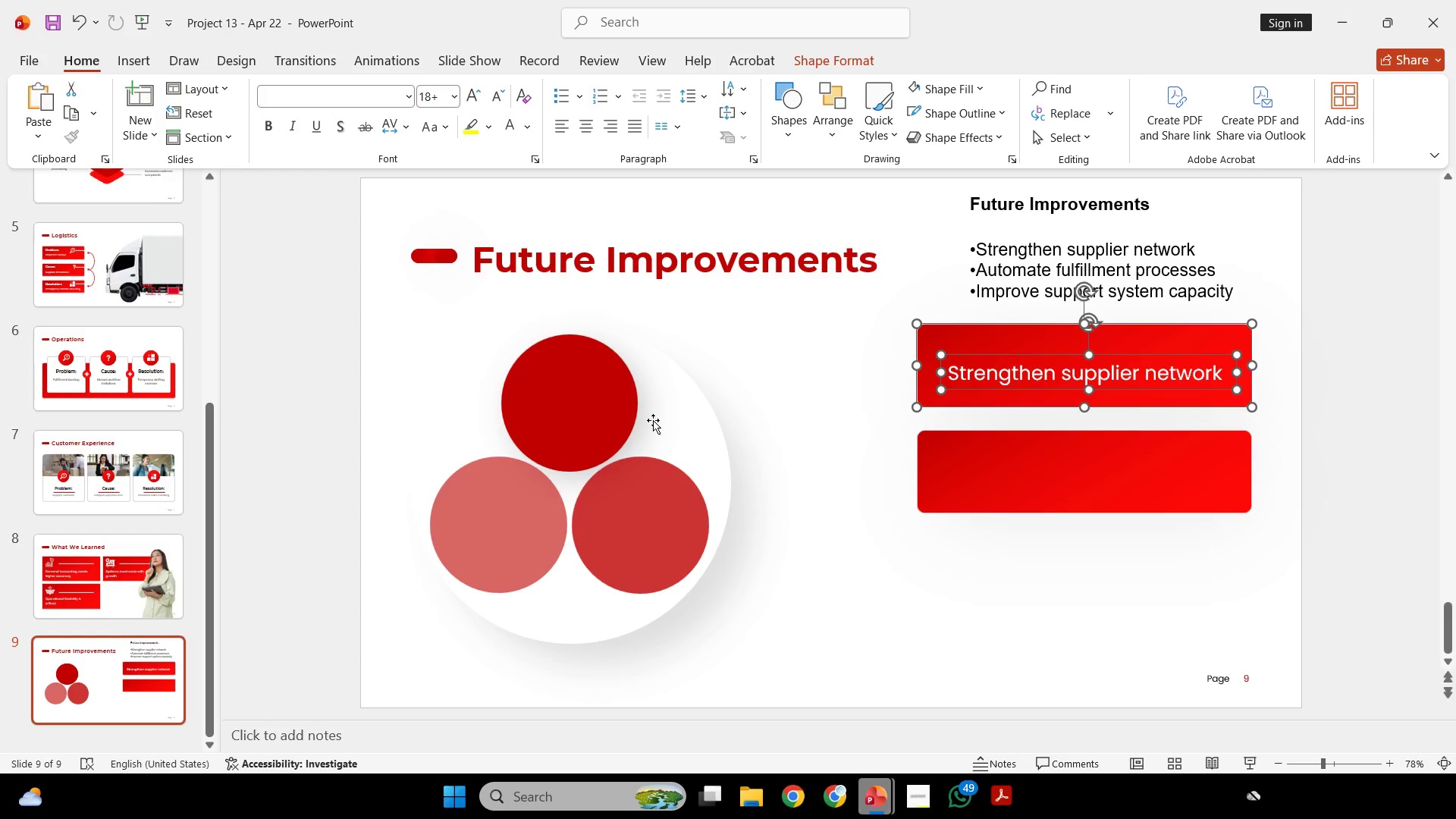 
left_click([653, 420])
 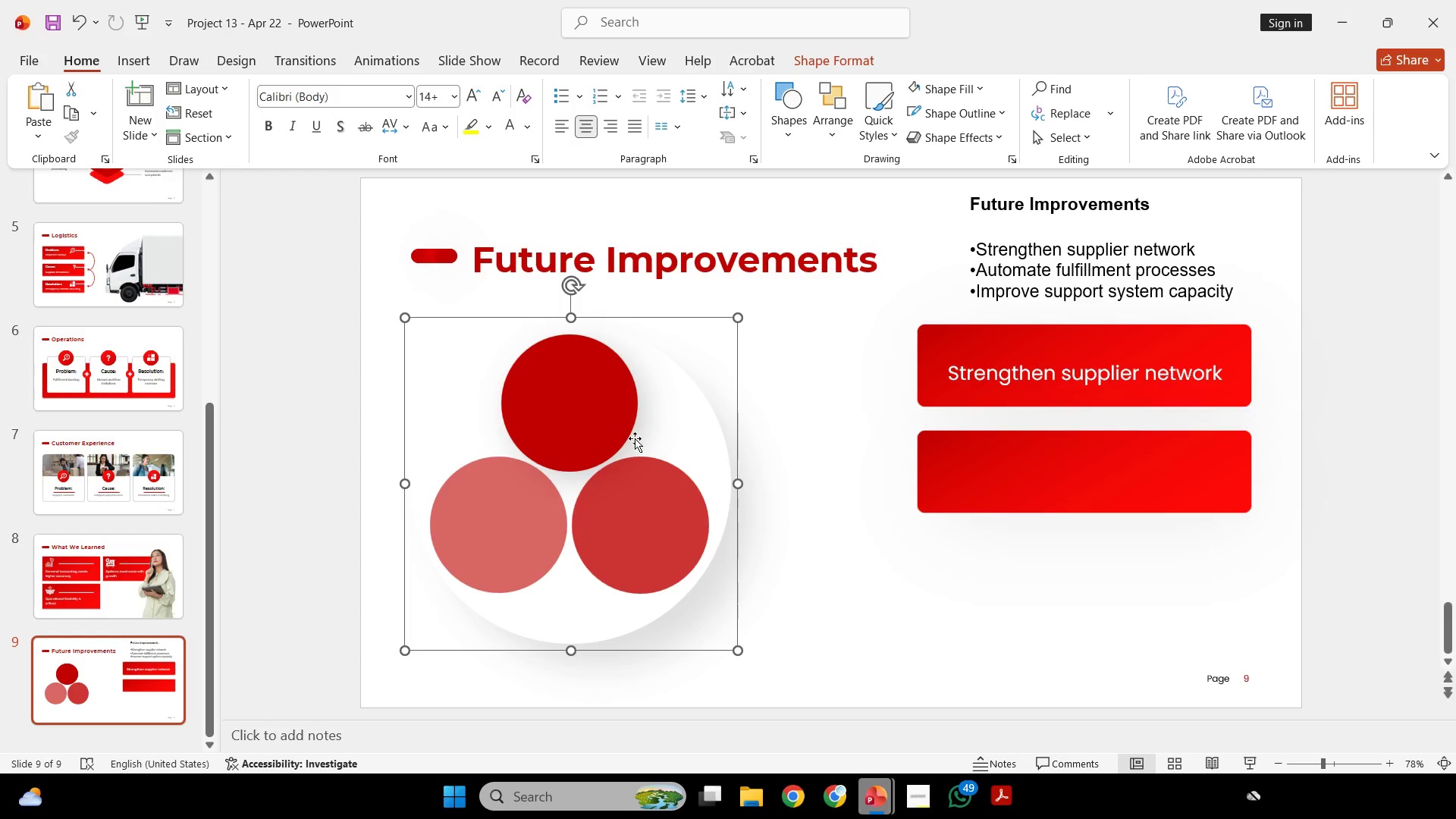 
hold_key(key=ShiftLeft, duration=0.97)
left_click_drag(start_coordinate=[626, 439], to_coordinate=[793, 458])
 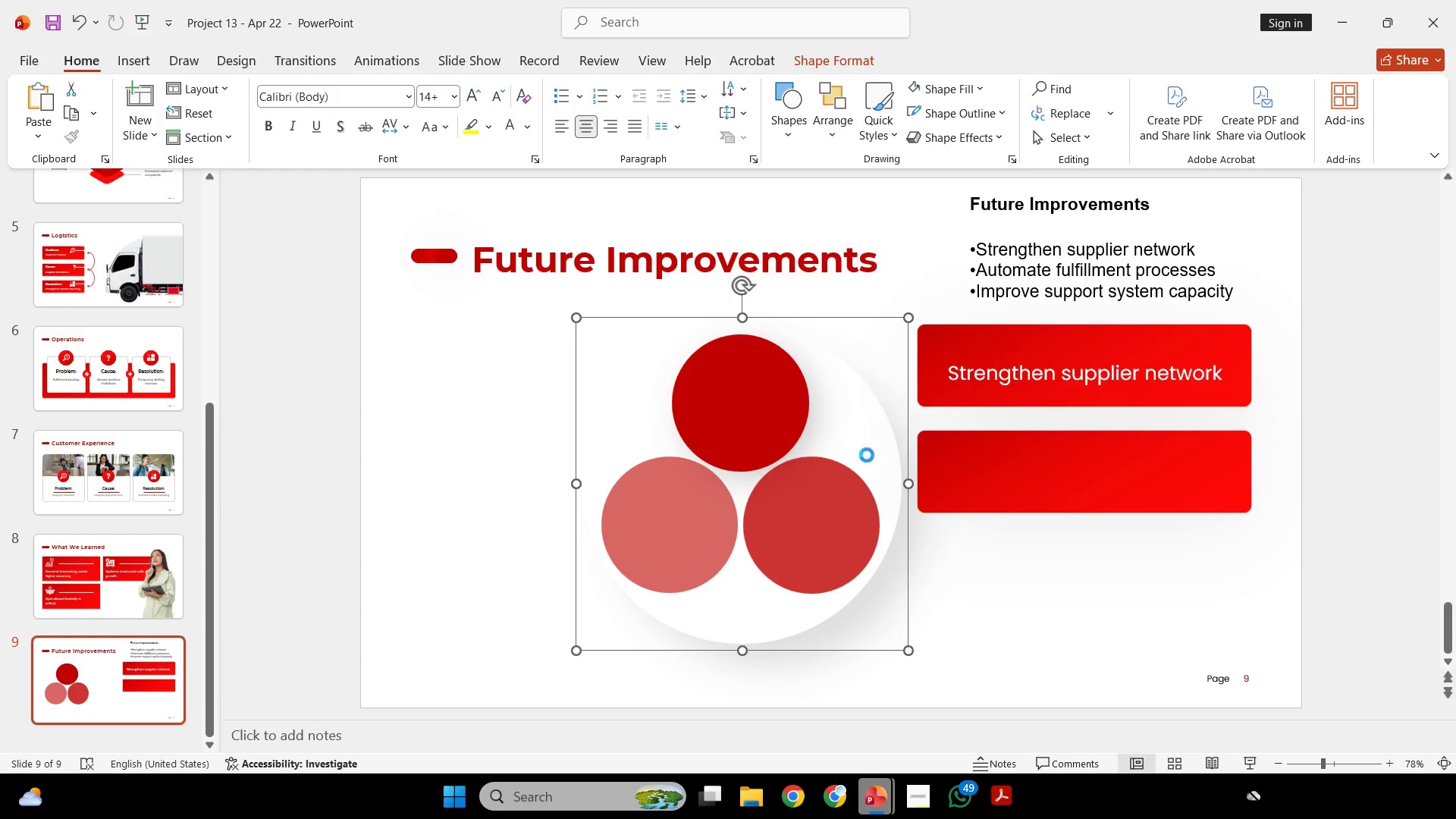 
key(Control+ControlLeft)
 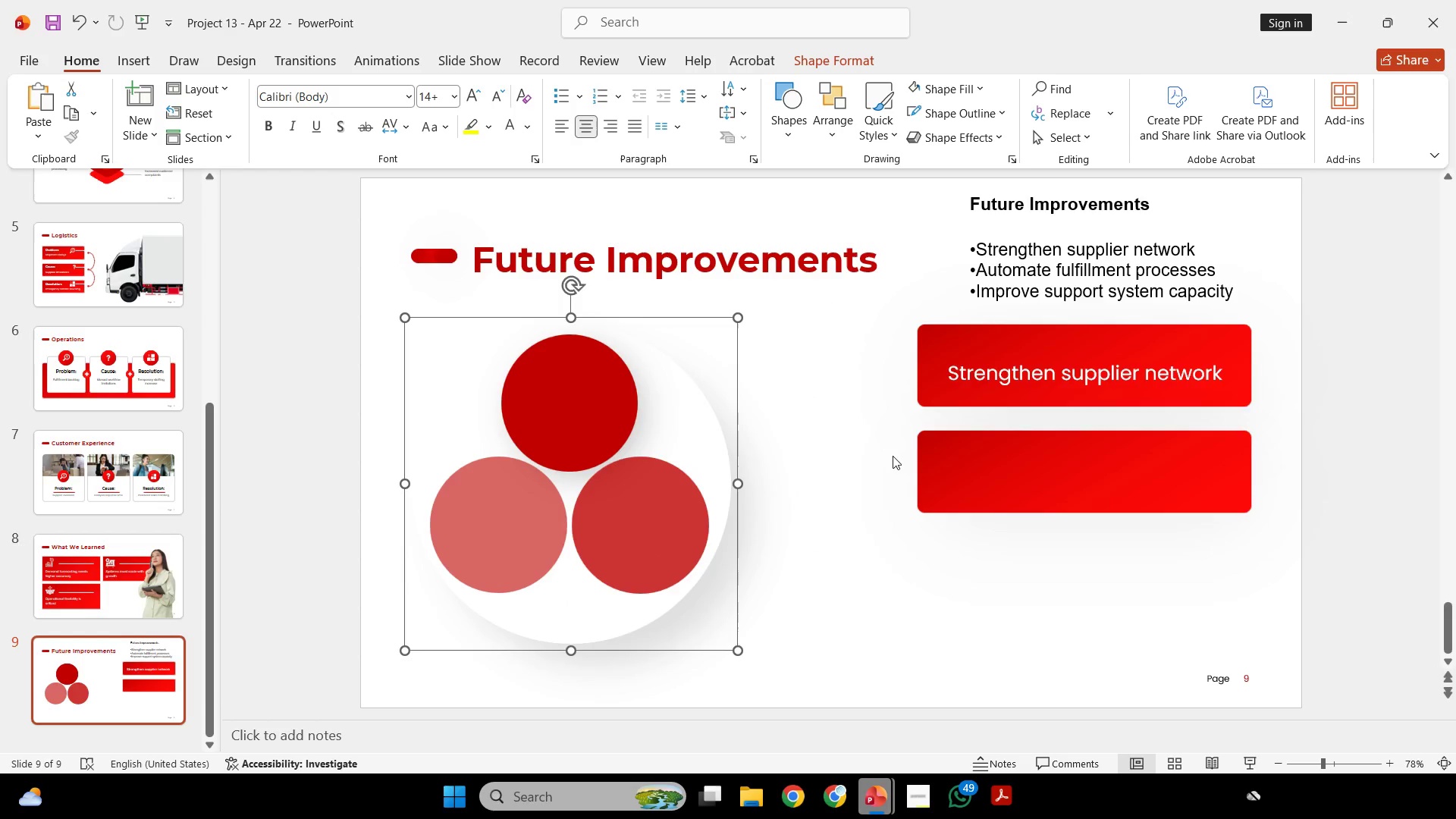 
key(Control+Z)
 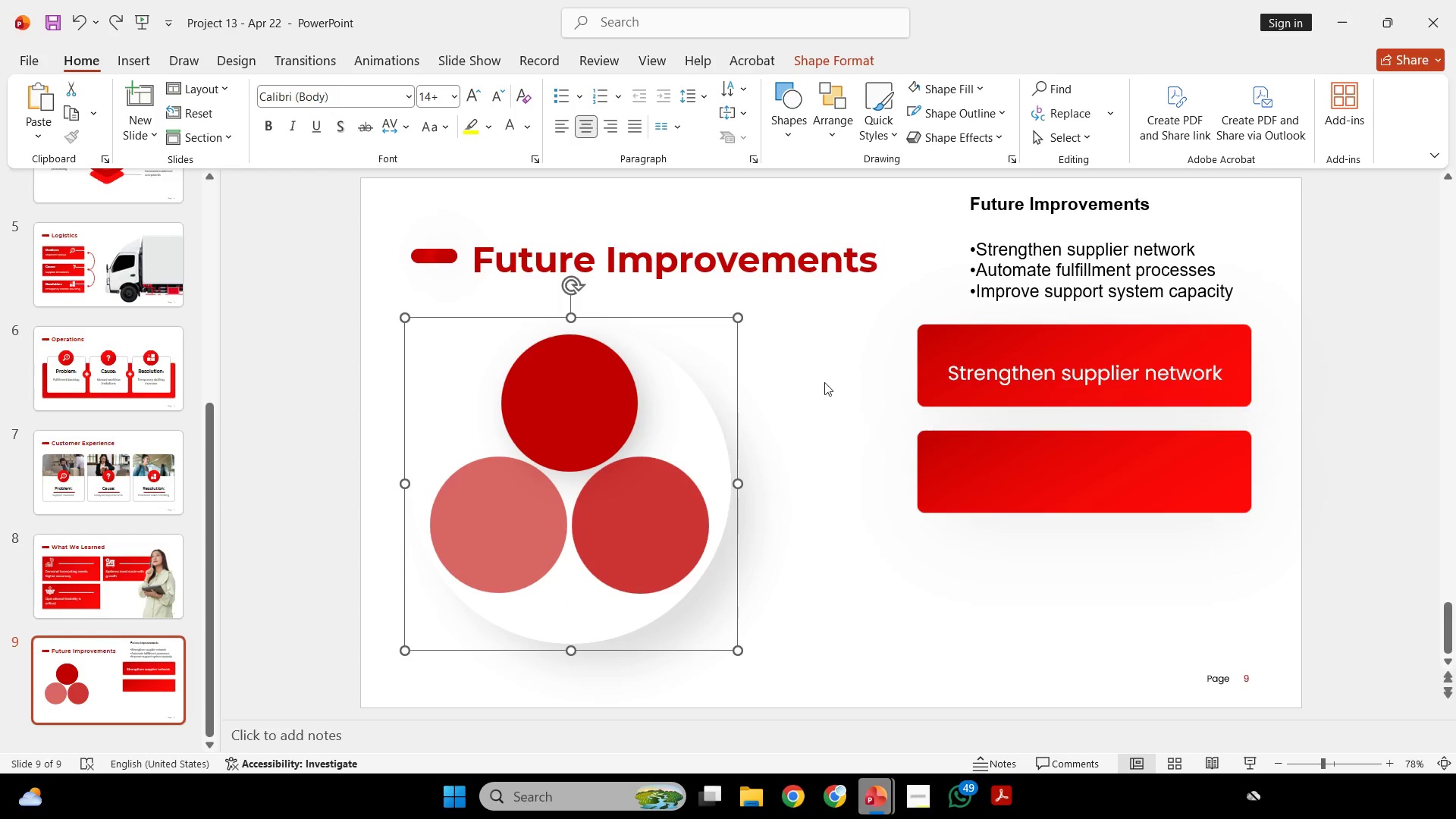 
left_click([814, 382])
 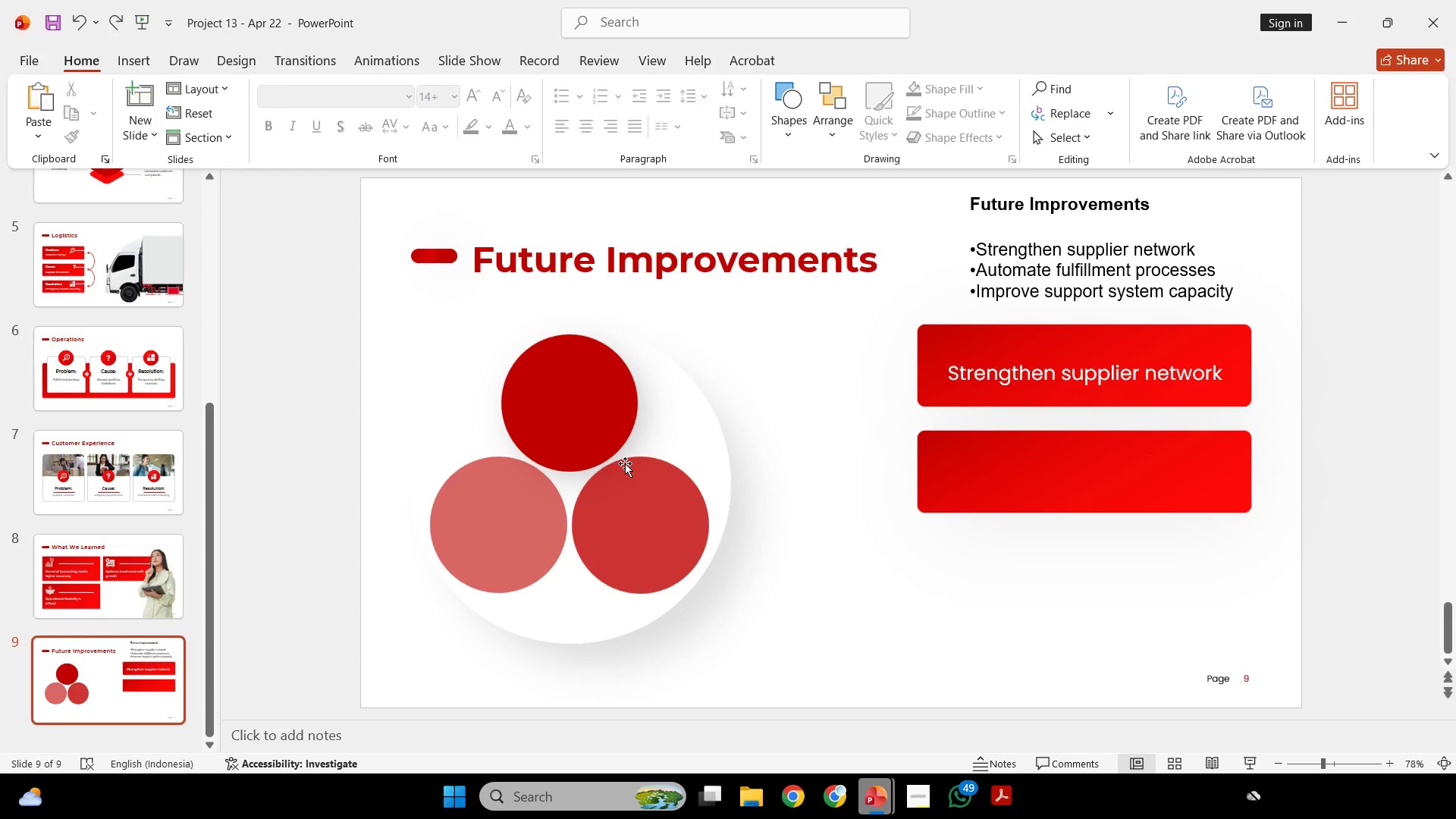 
left_click([623, 464])
 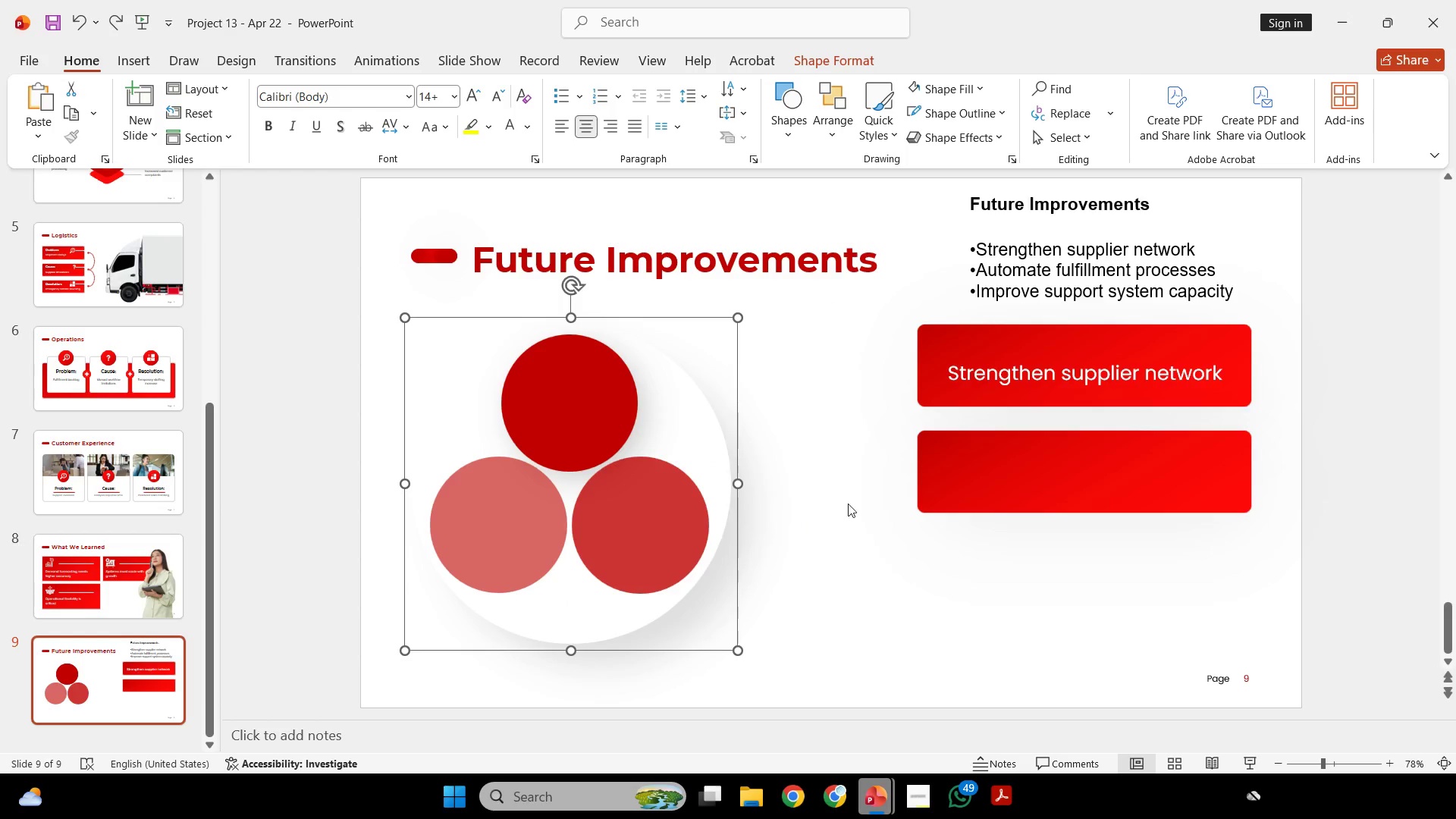 
left_click([880, 485])
 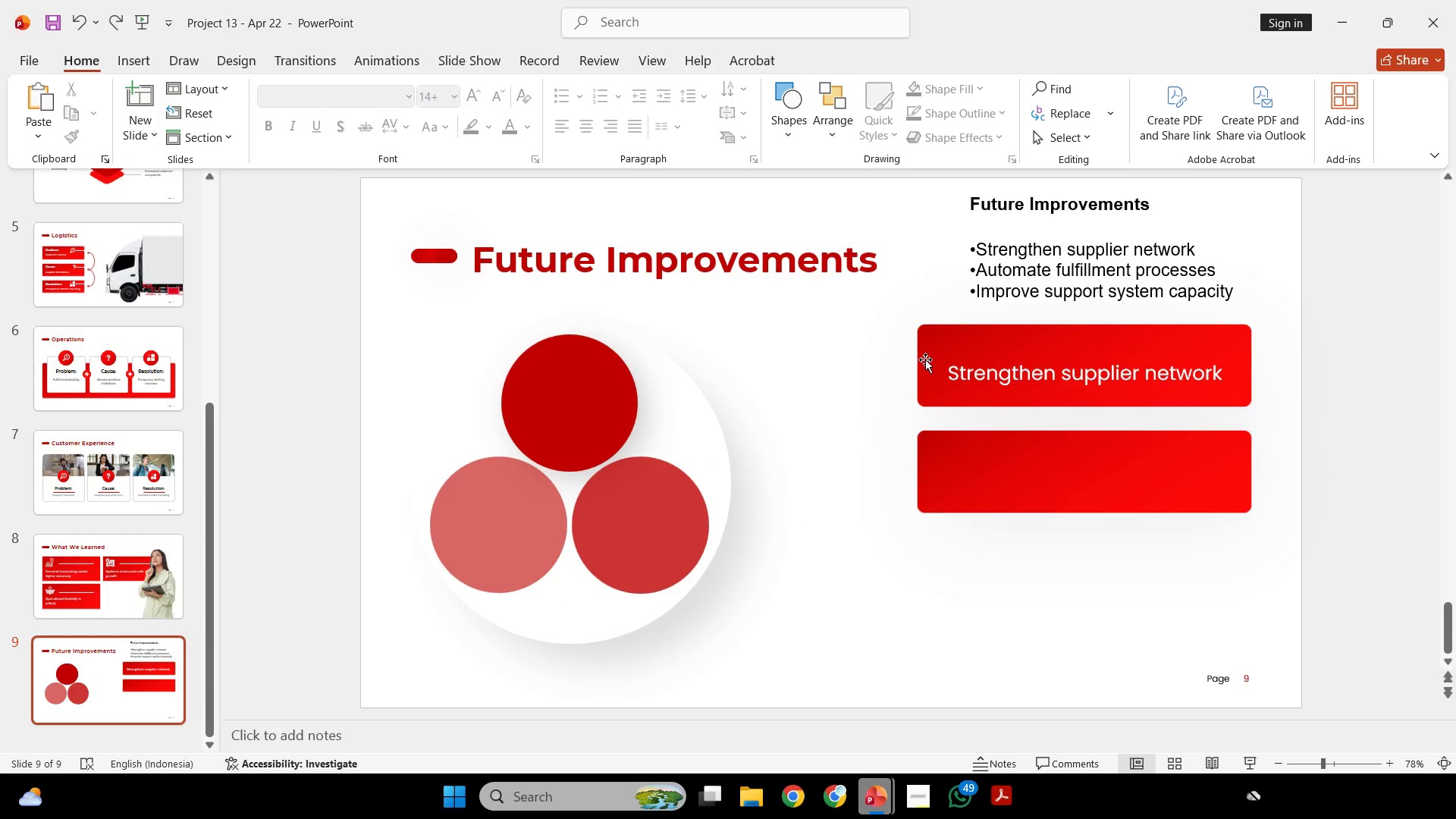 
left_click([925, 359])
 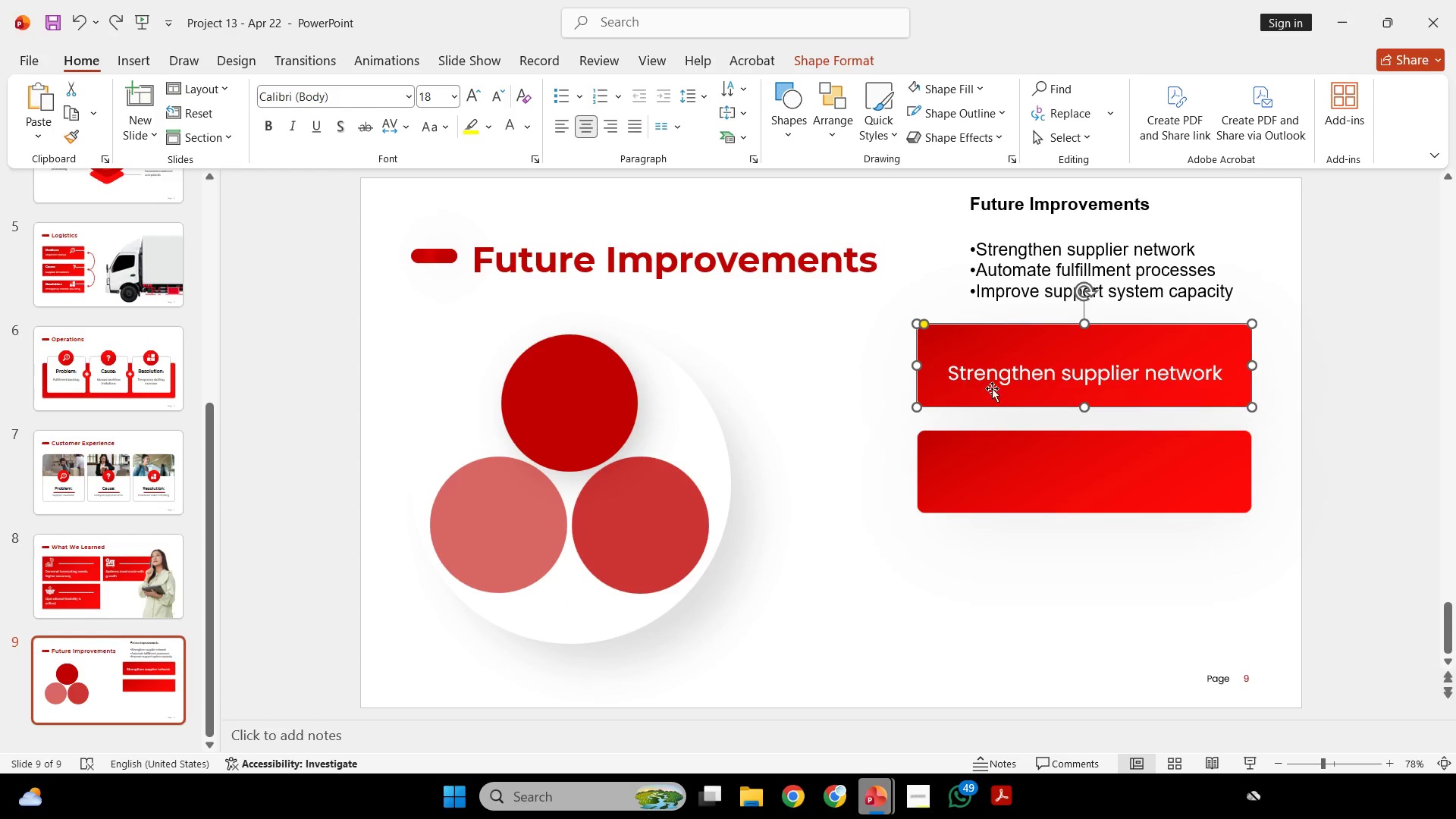 
key(Shift+ShiftLeft)
 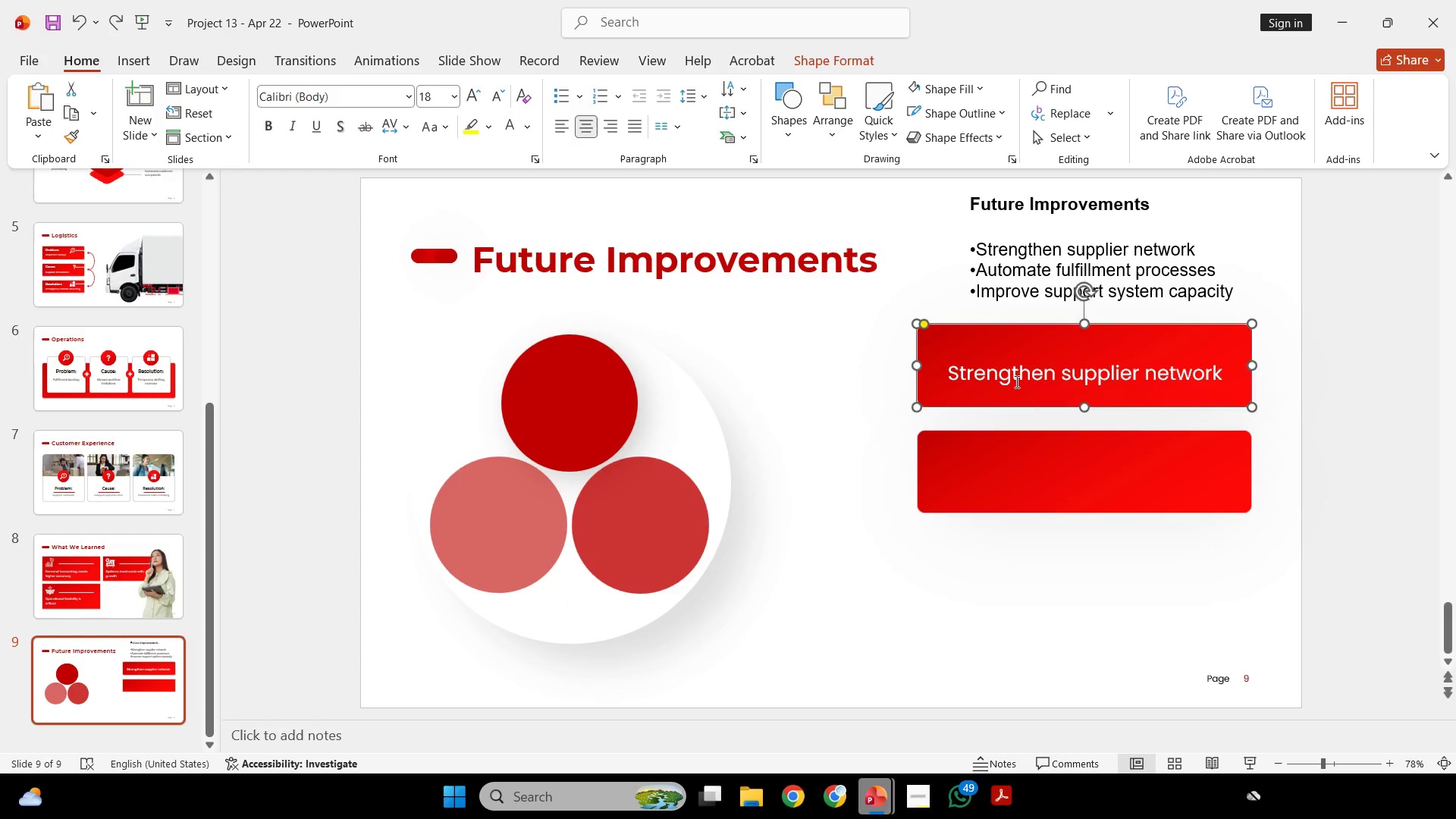 
left_click([1015, 381])
 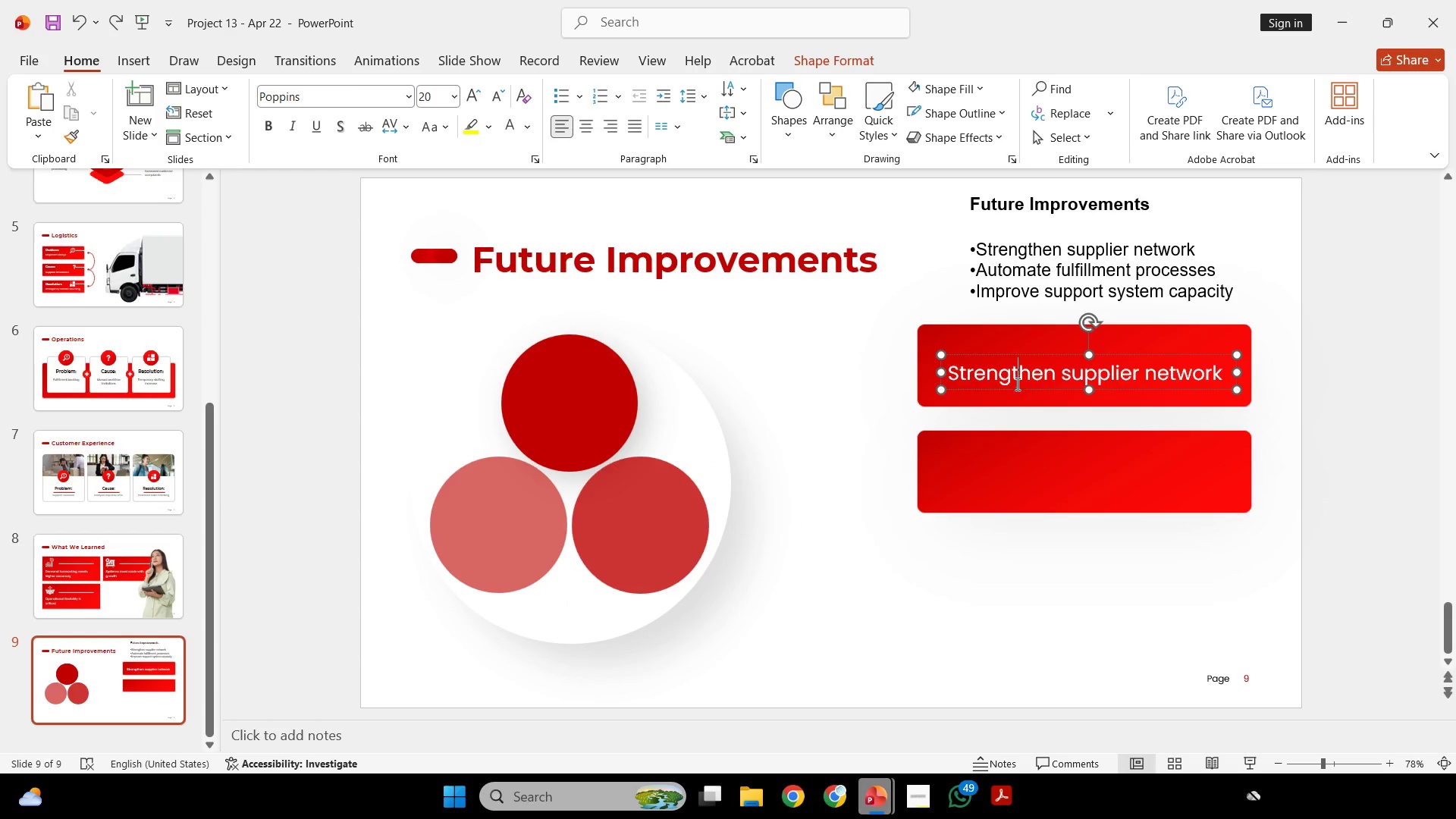 
key(Shift+ShiftLeft)
 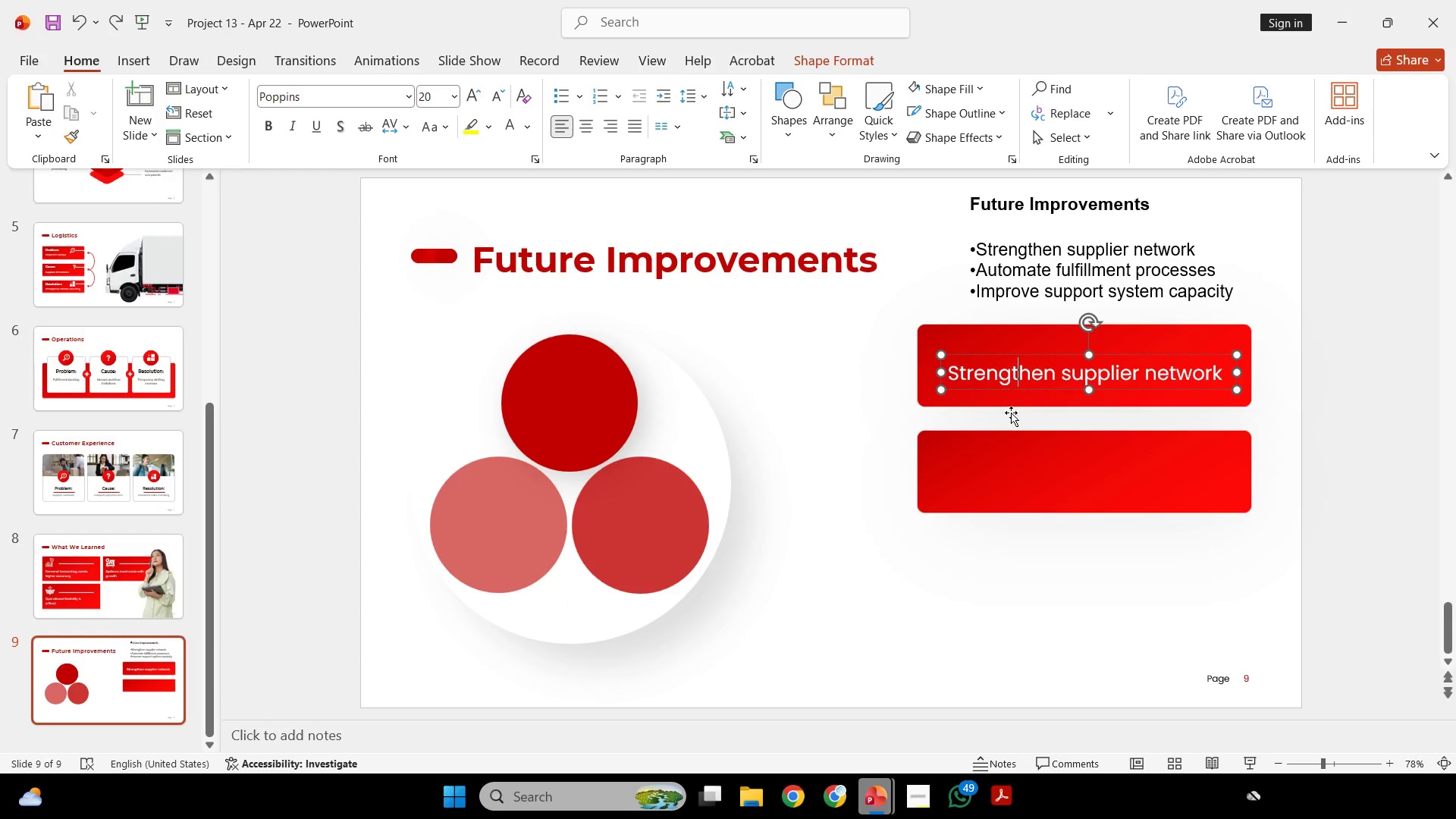 
key(Control+ControlLeft)
 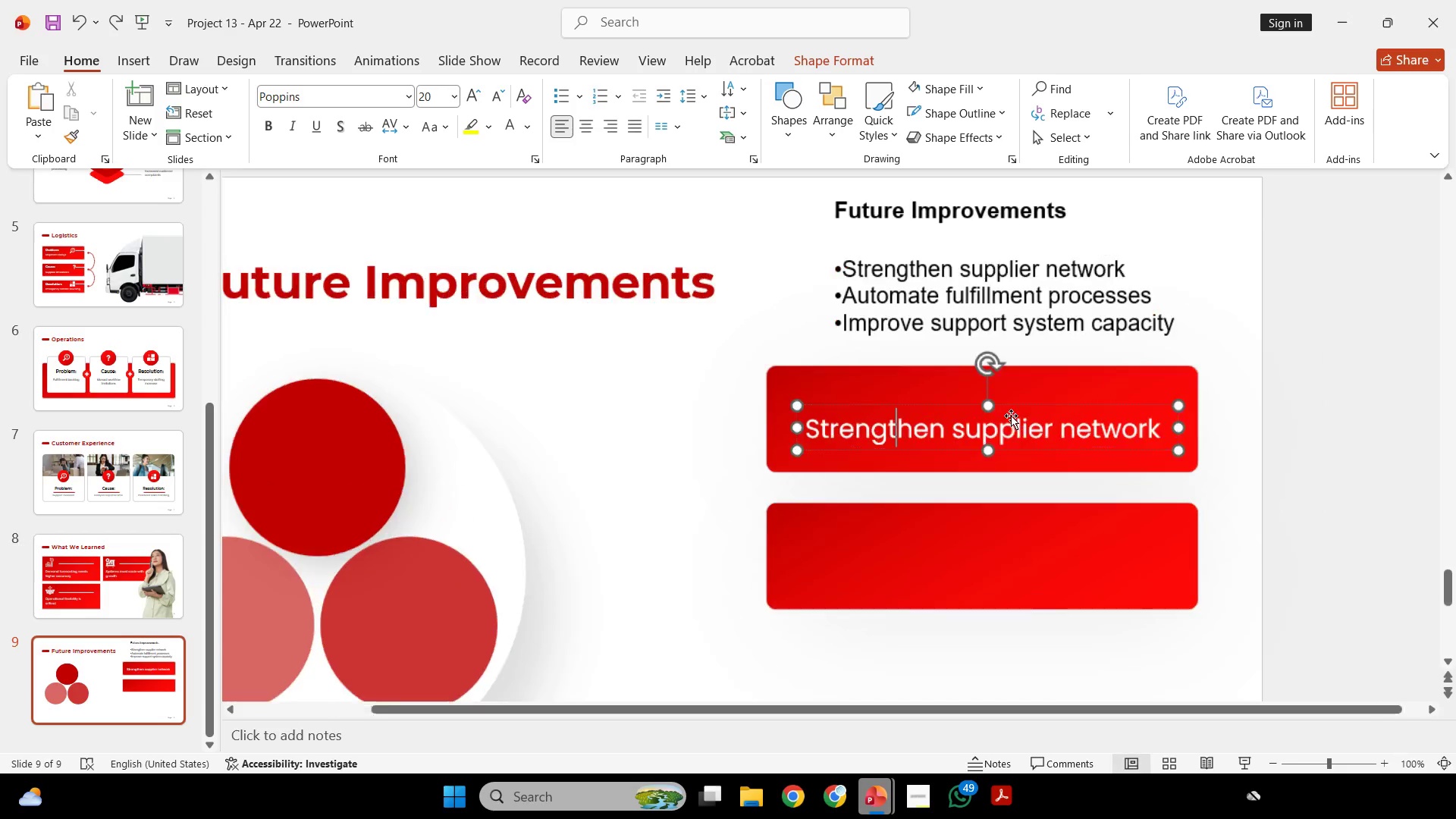 
scroll: coordinate [1011, 413], scroll_direction: up, amount: 1.0
 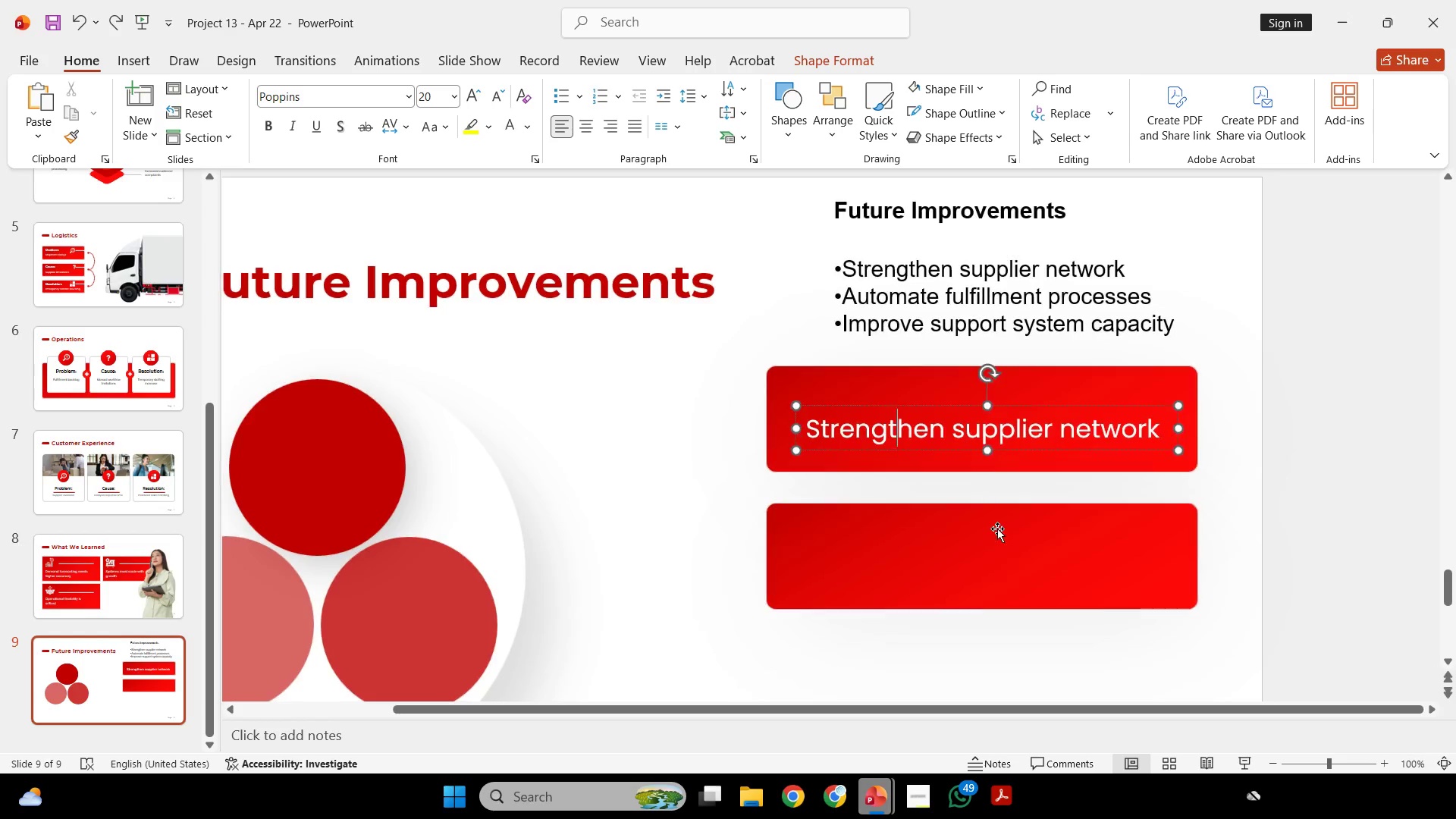 
left_click([997, 529])
 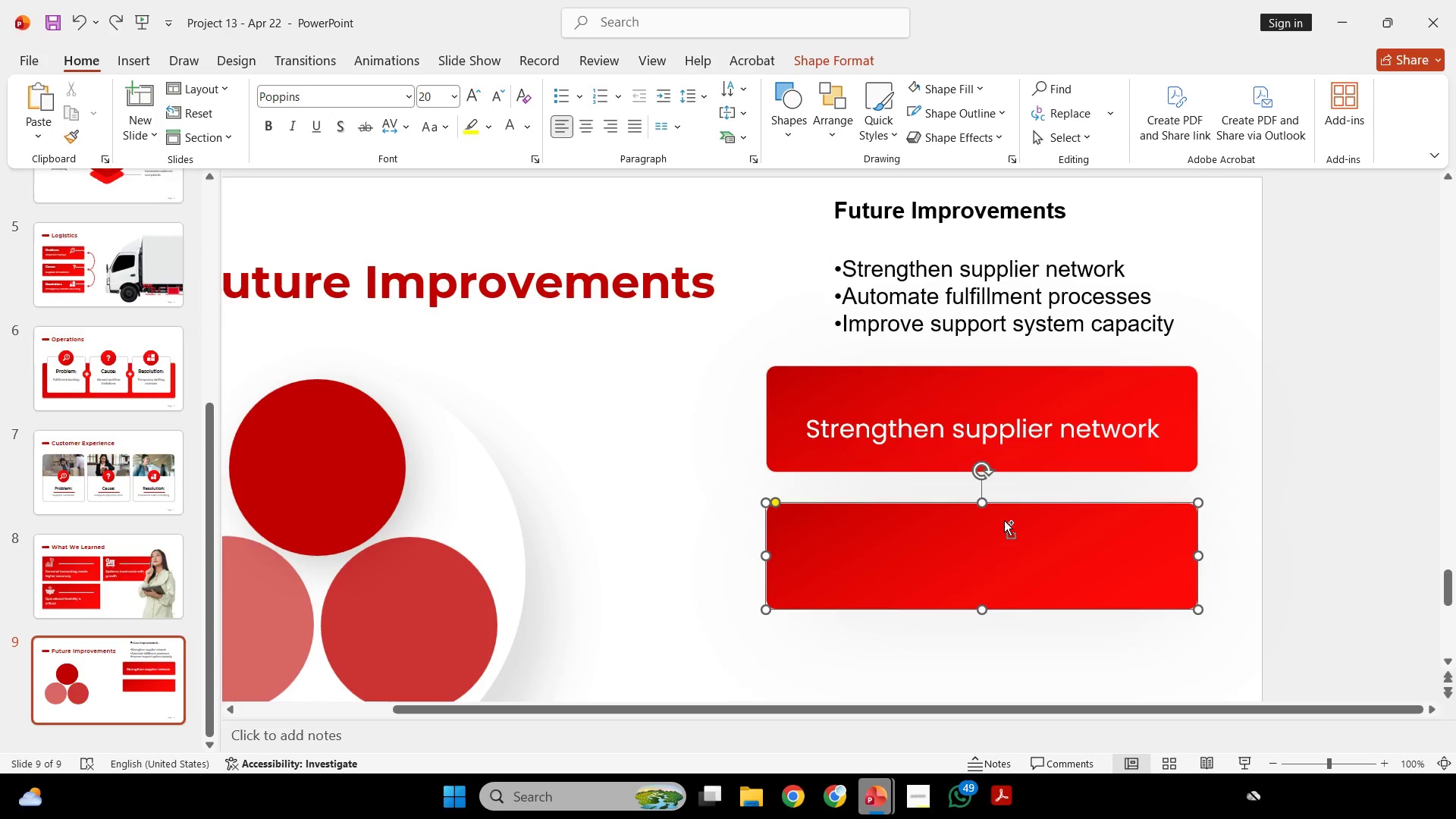 
hold_key(key=ControlLeft, duration=0.52)
 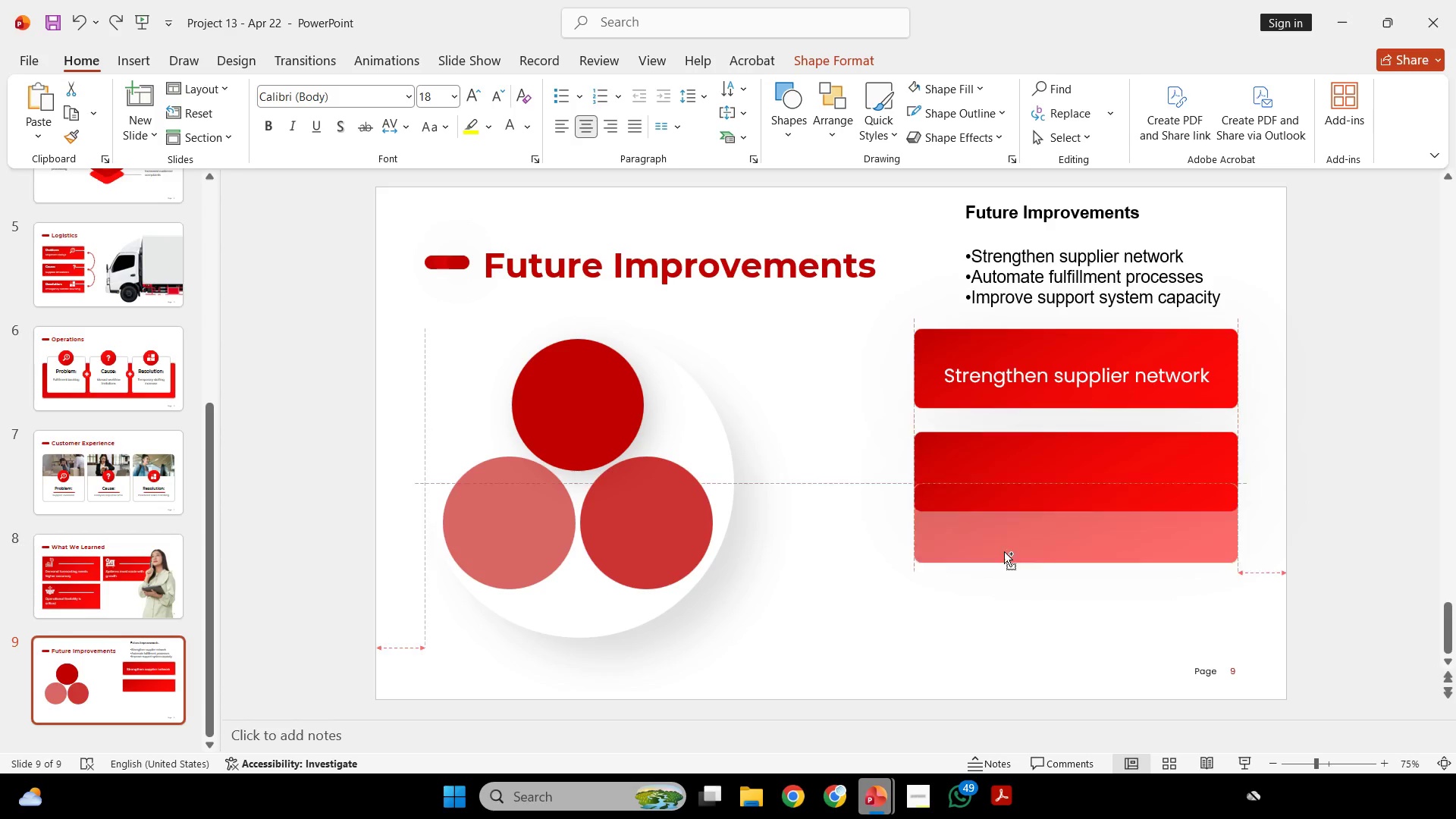 
hold_key(key=ControlLeft, duration=2.11)
 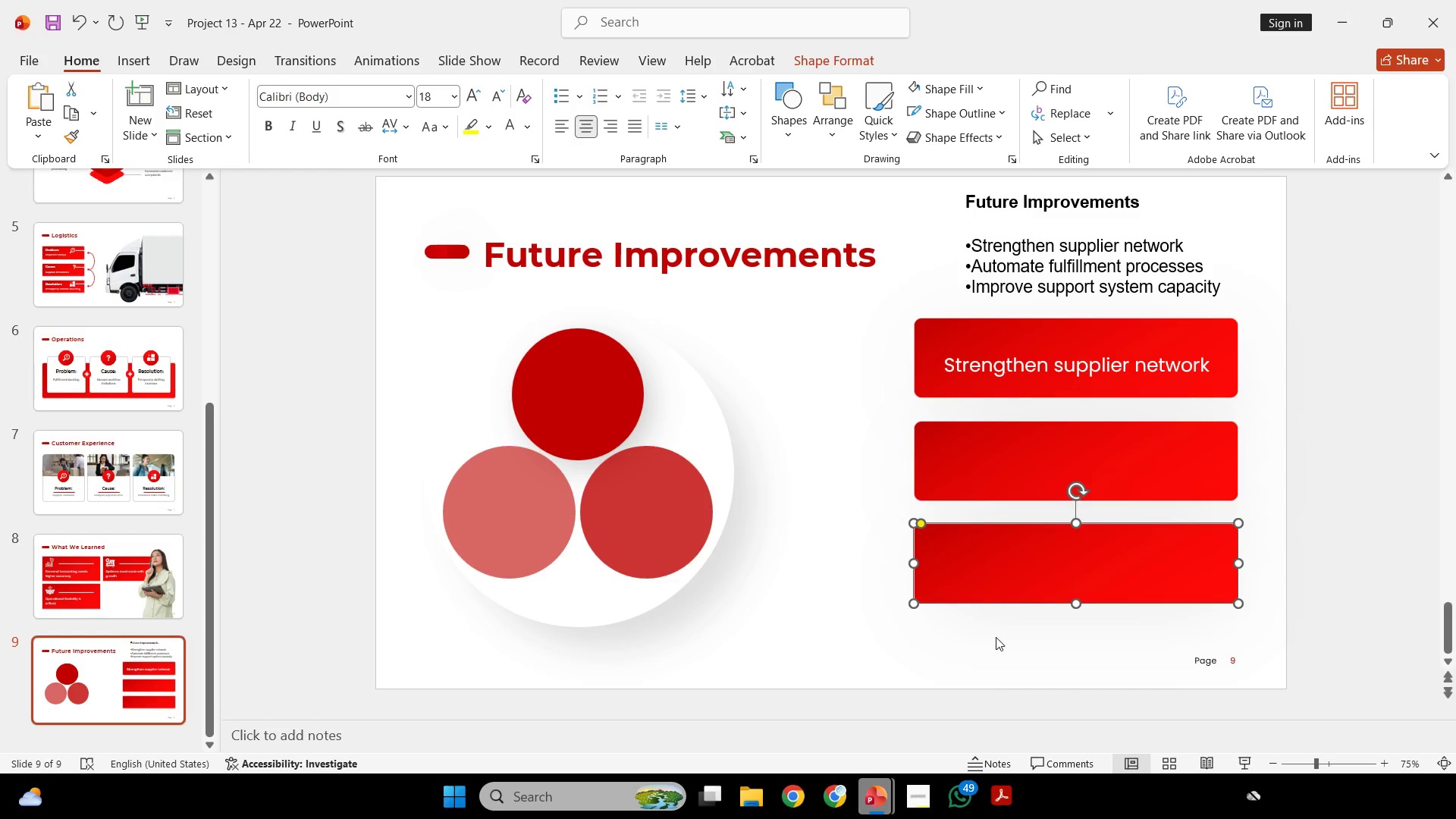 
hold_key(key=ShiftLeft, duration=2.11)
 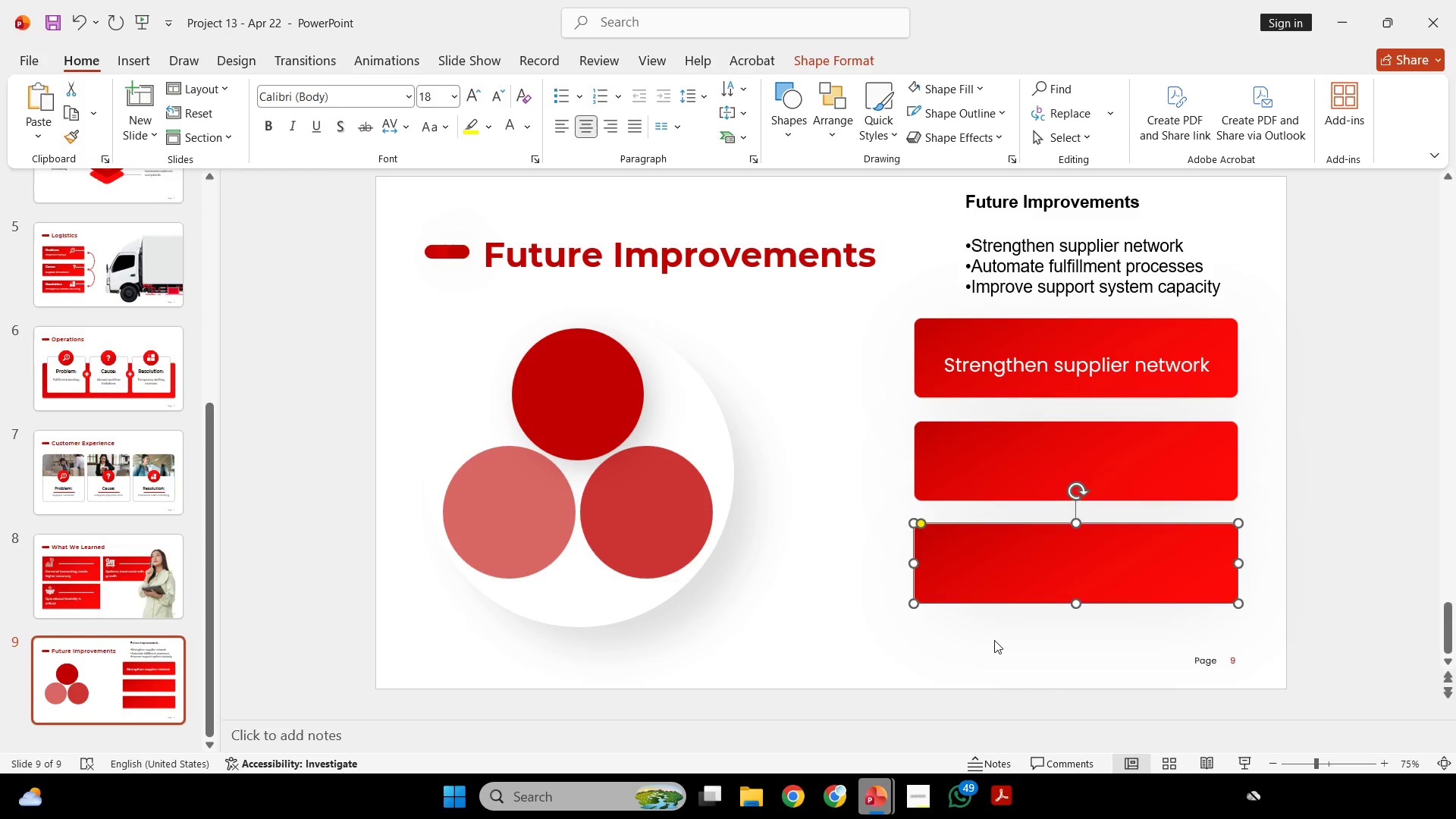 
scroll: coordinate [1005, 516], scroll_direction: down, amount: 2.0
 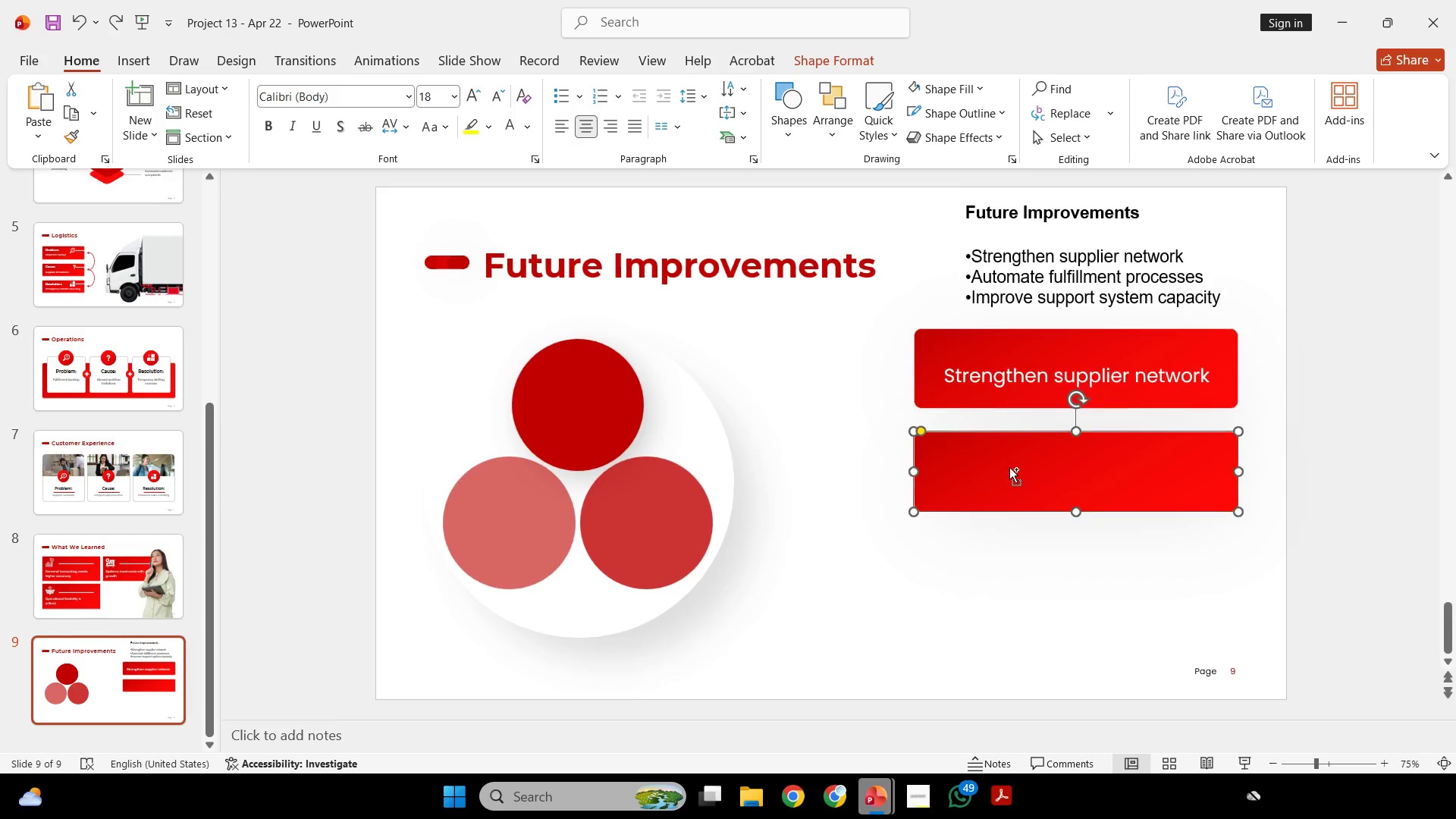 
left_click_drag(start_coordinate=[1007, 484], to_coordinate=[1005, 593])
 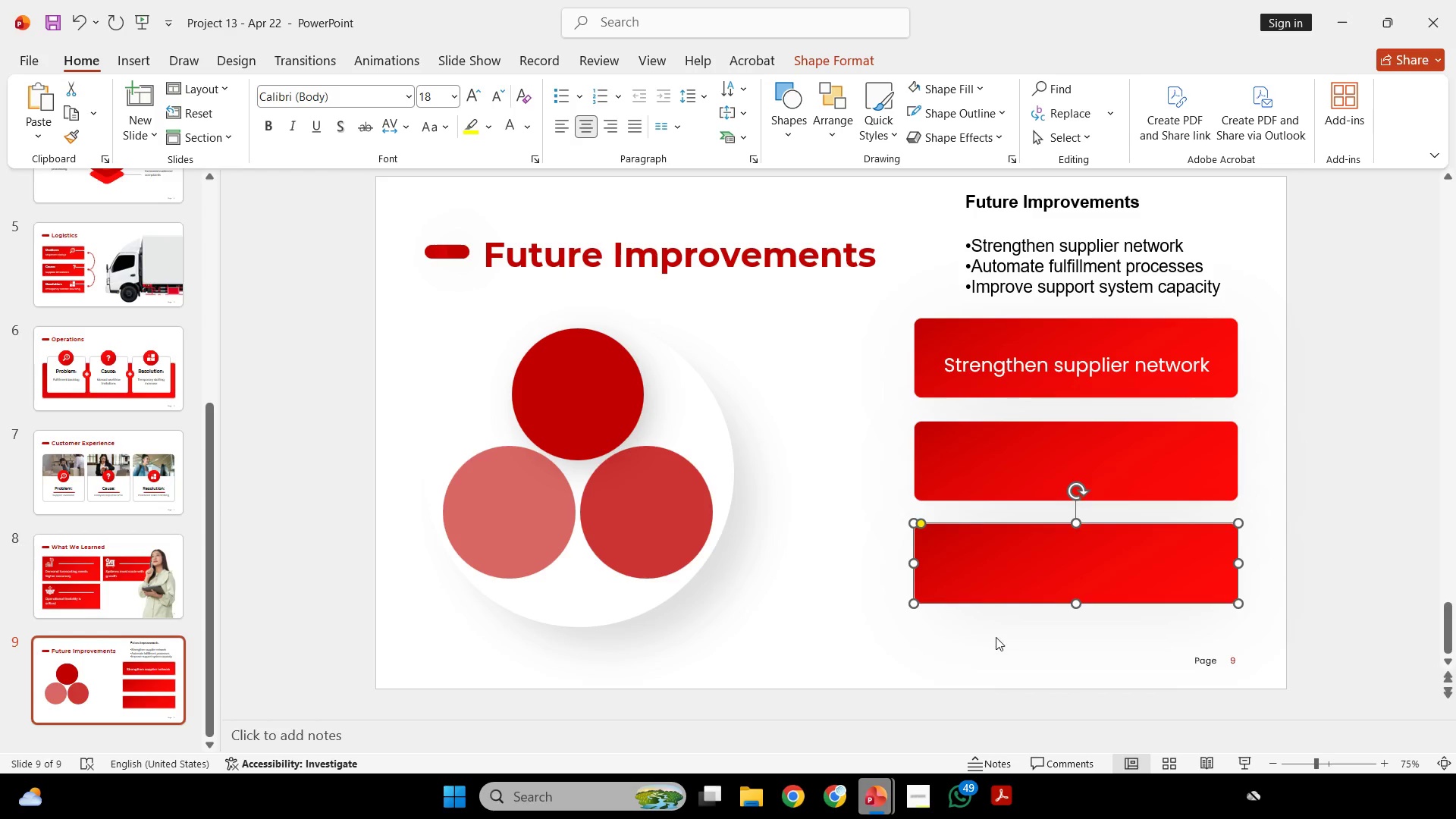 
double_click([994, 640])
 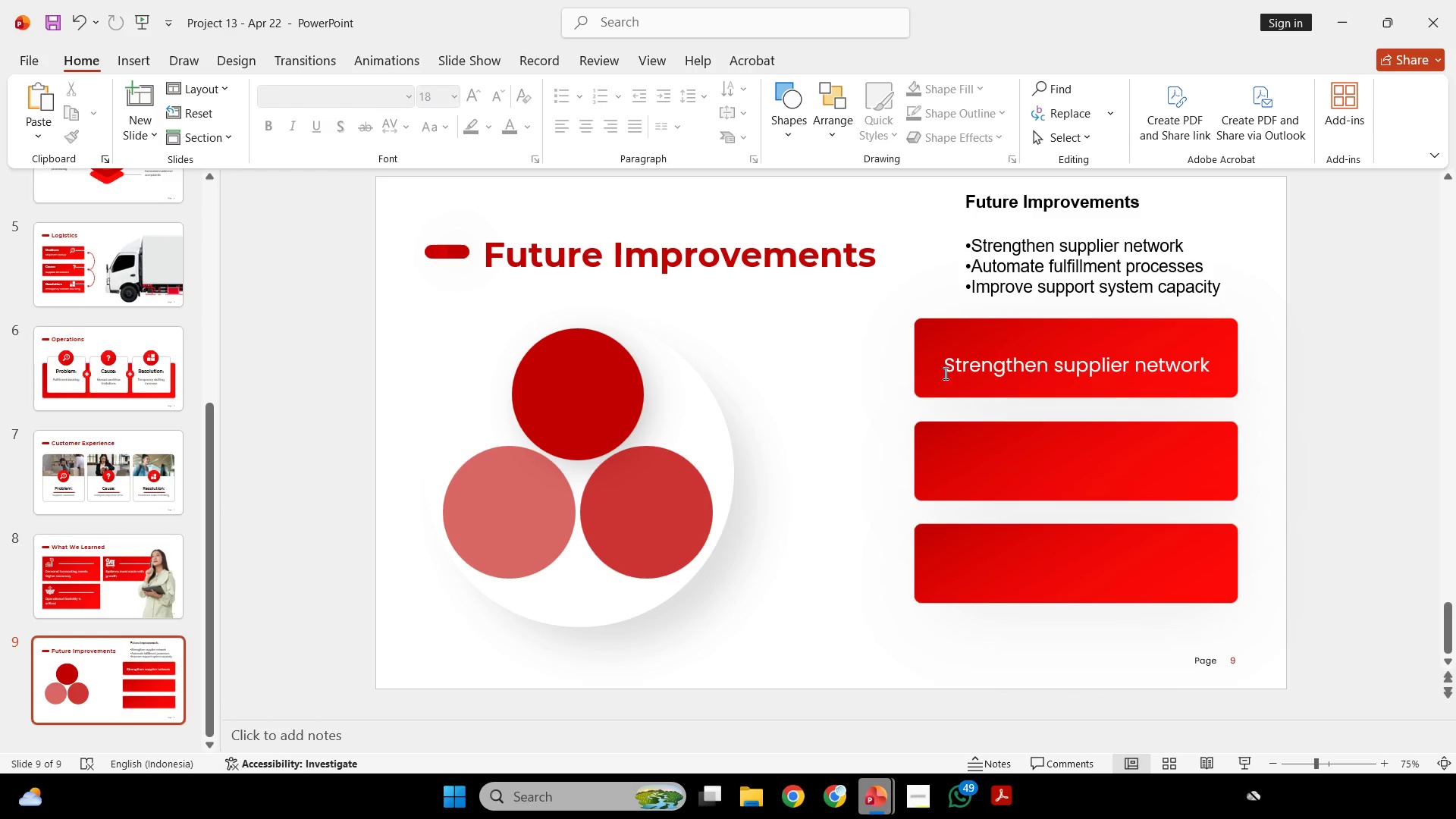 
left_click([988, 365])
 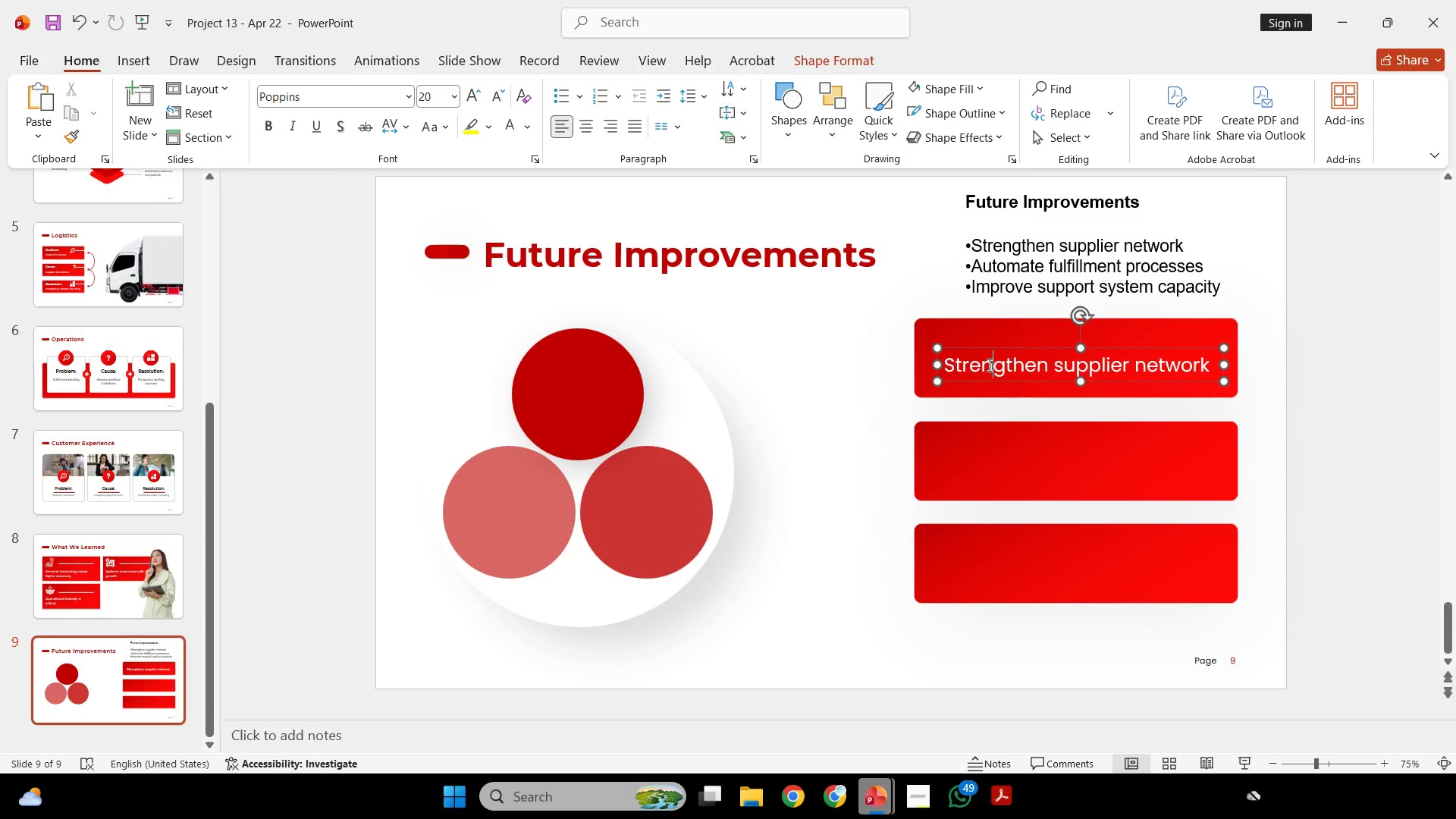 
hold_key(key=ControlLeft, duration=0.62)
scroll: coordinate [988, 372], scroll_direction: up, amount: 2.0
 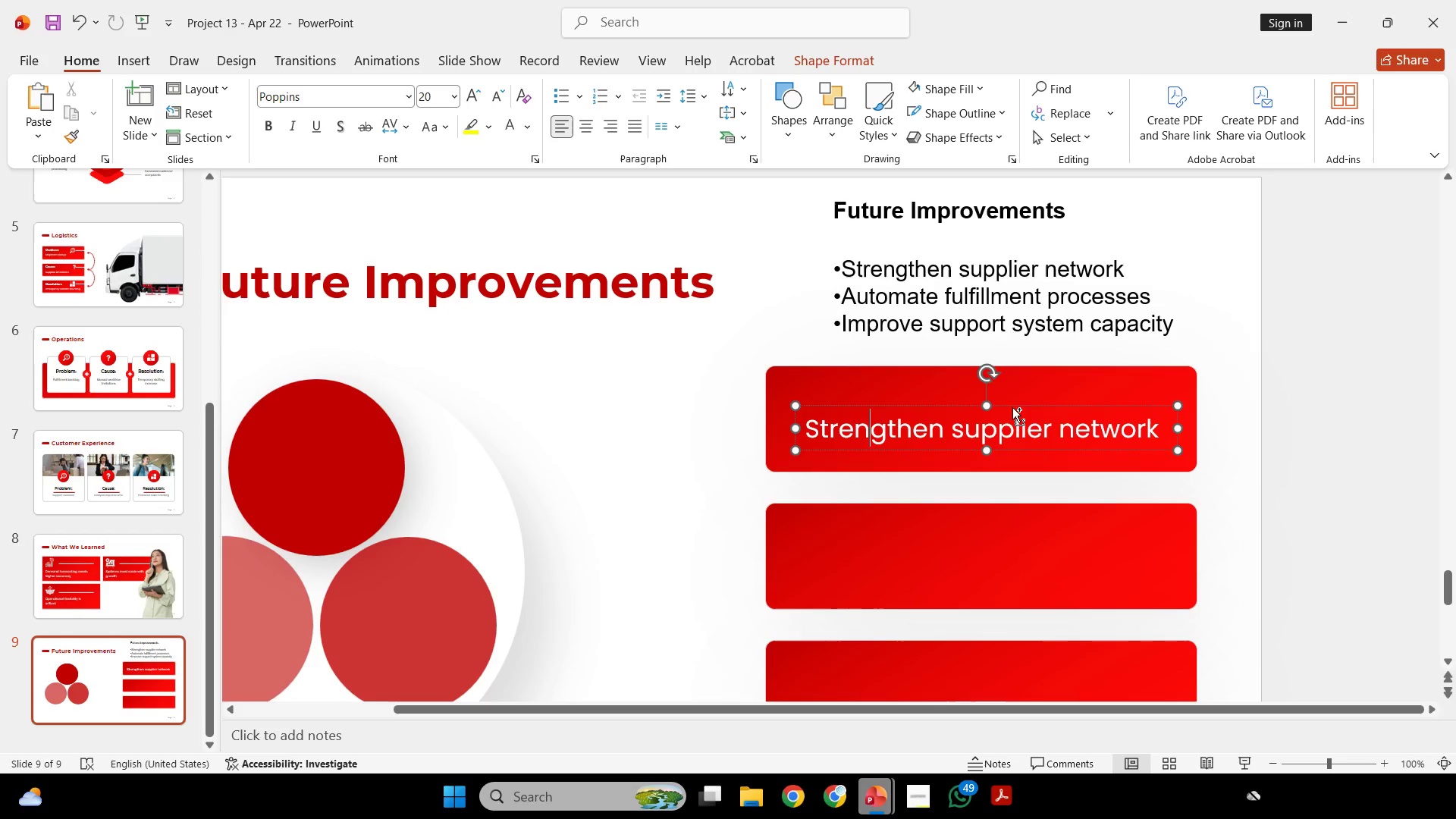 
hold_key(key=ControlLeft, duration=1.14)
hold_key(key=ShiftLeft, duration=1.56)
left_click([1053, 385])
 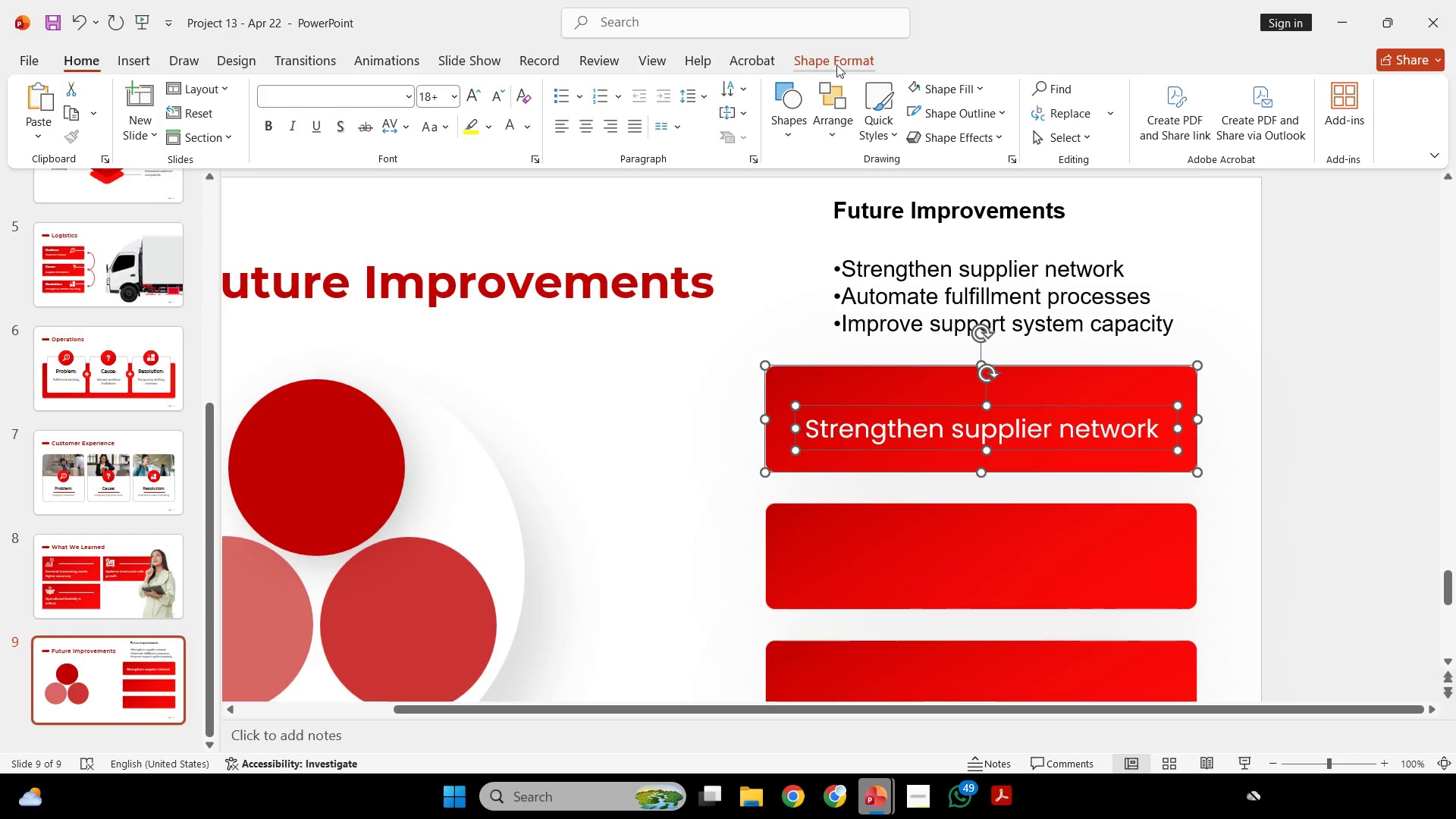 
left_click([836, 64])
 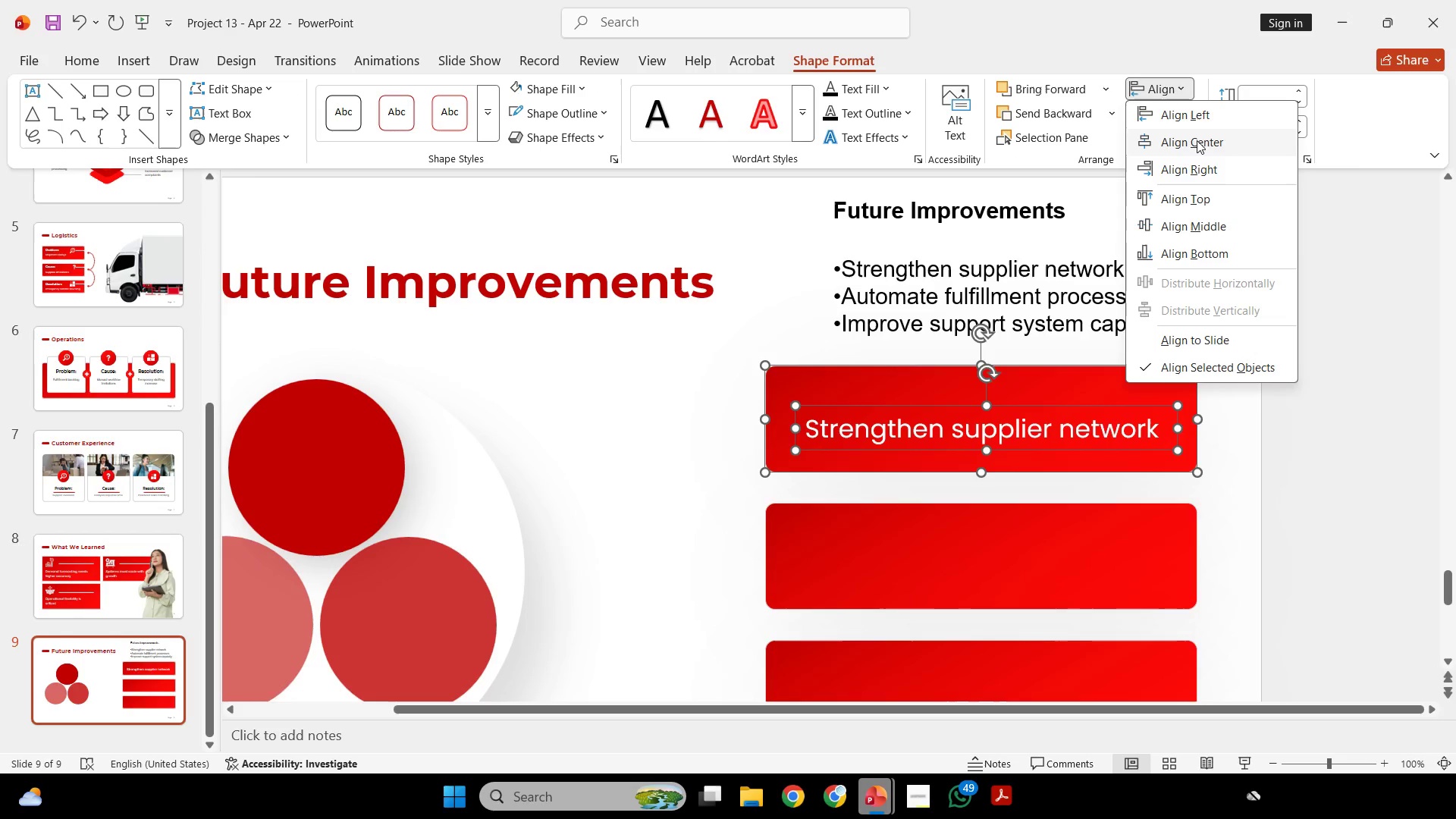 
left_click([1197, 145])
 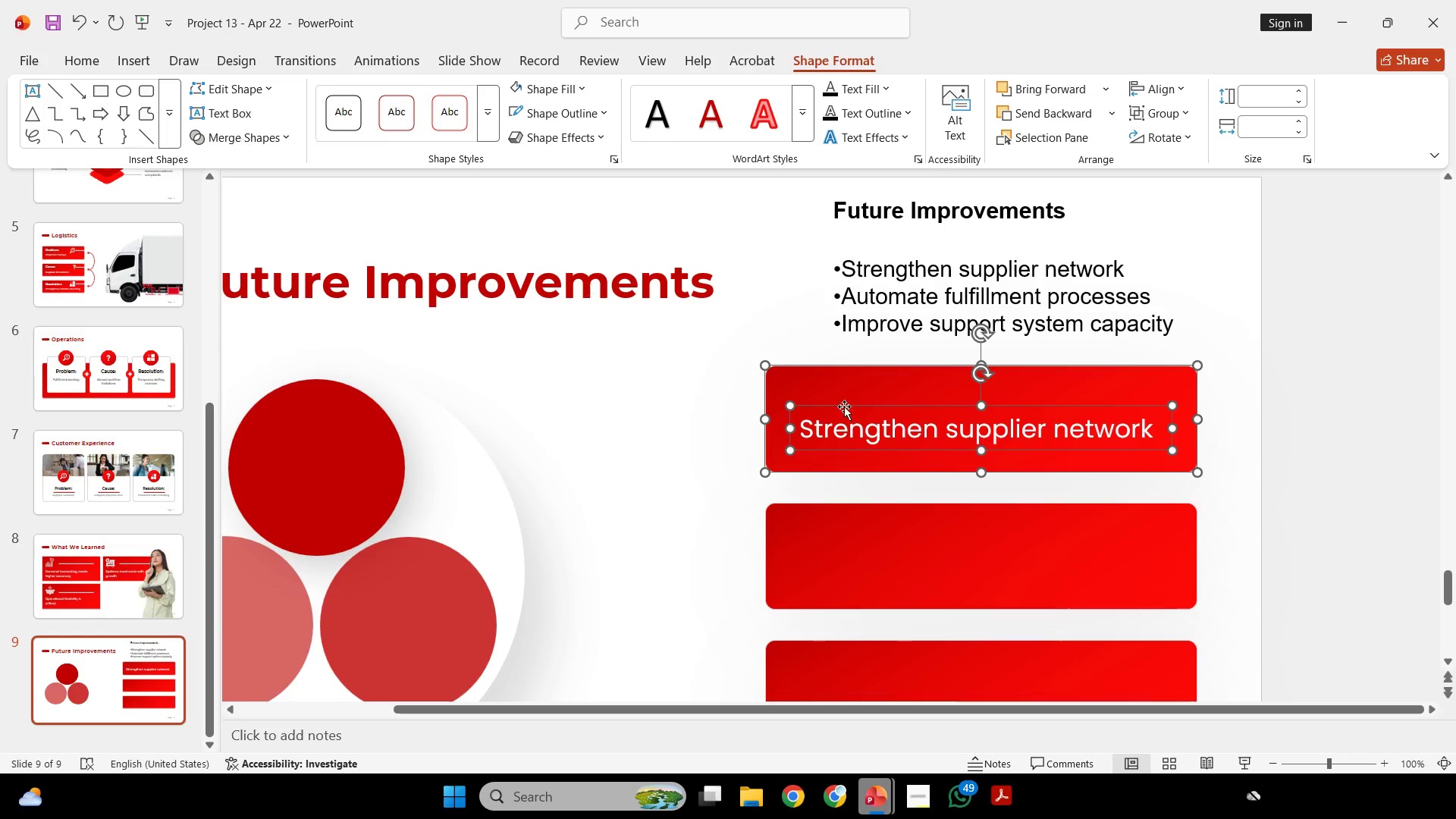 
double_click([916, 426])
 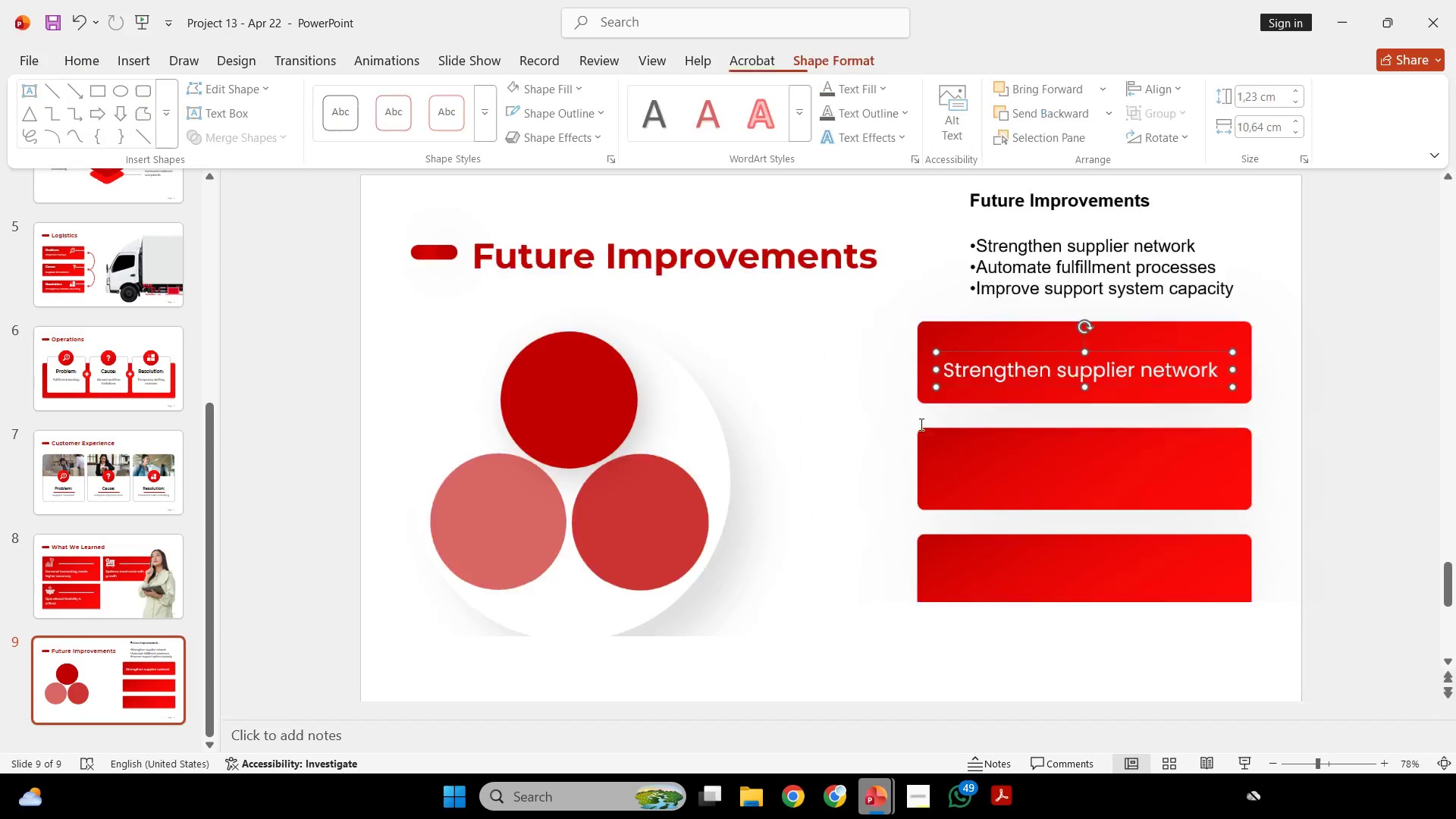 
hold_key(key=ControlLeft, duration=0.47)
scroll: coordinate [920, 424], scroll_direction: down, amount: 2.0
 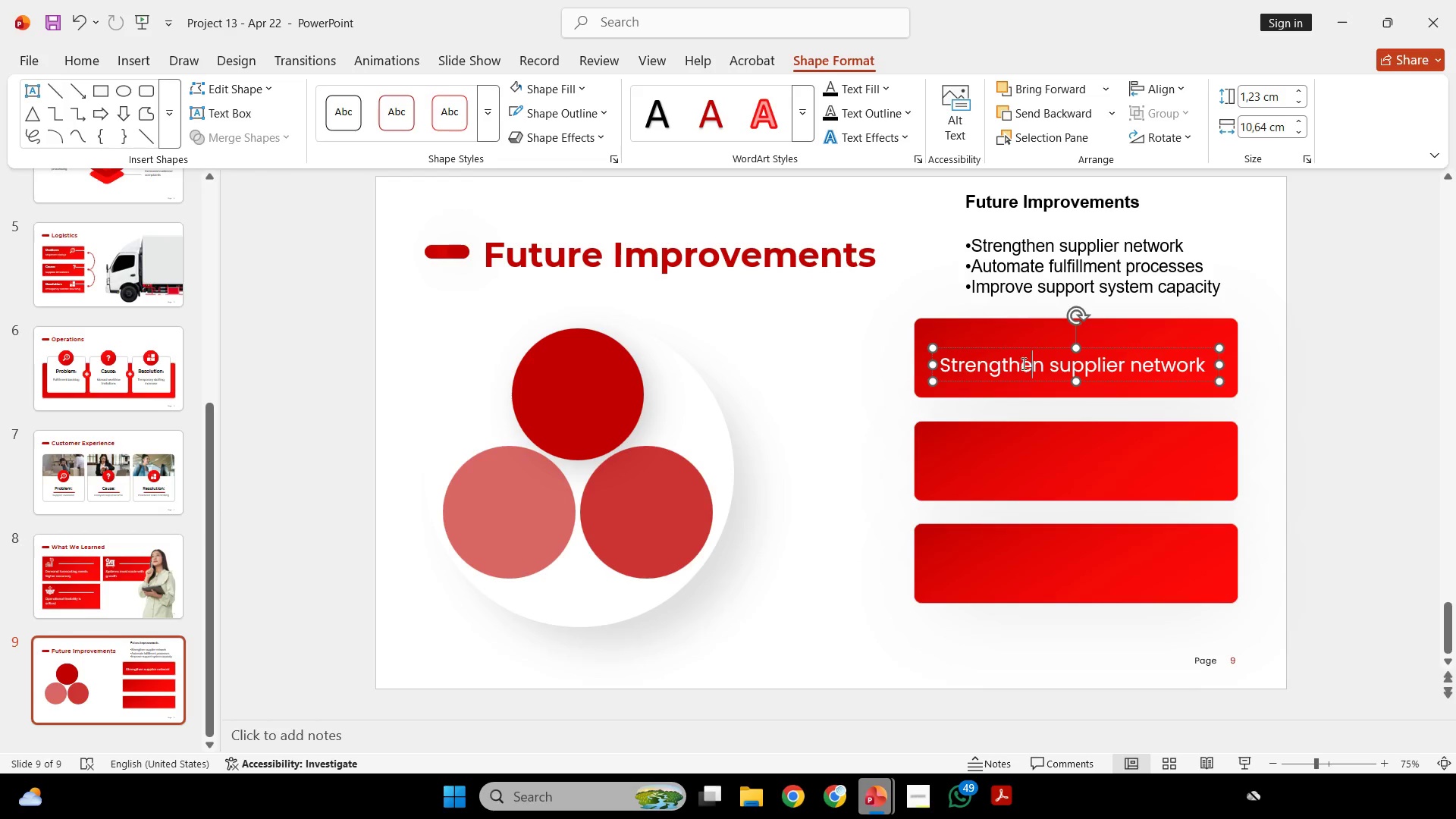 
hold_key(key=ControlLeft, duration=2.78)
hold_key(key=ShiftLeft, duration=2.77)
left_click_drag(start_coordinate=[1028, 347], to_coordinate=[1016, 453])
 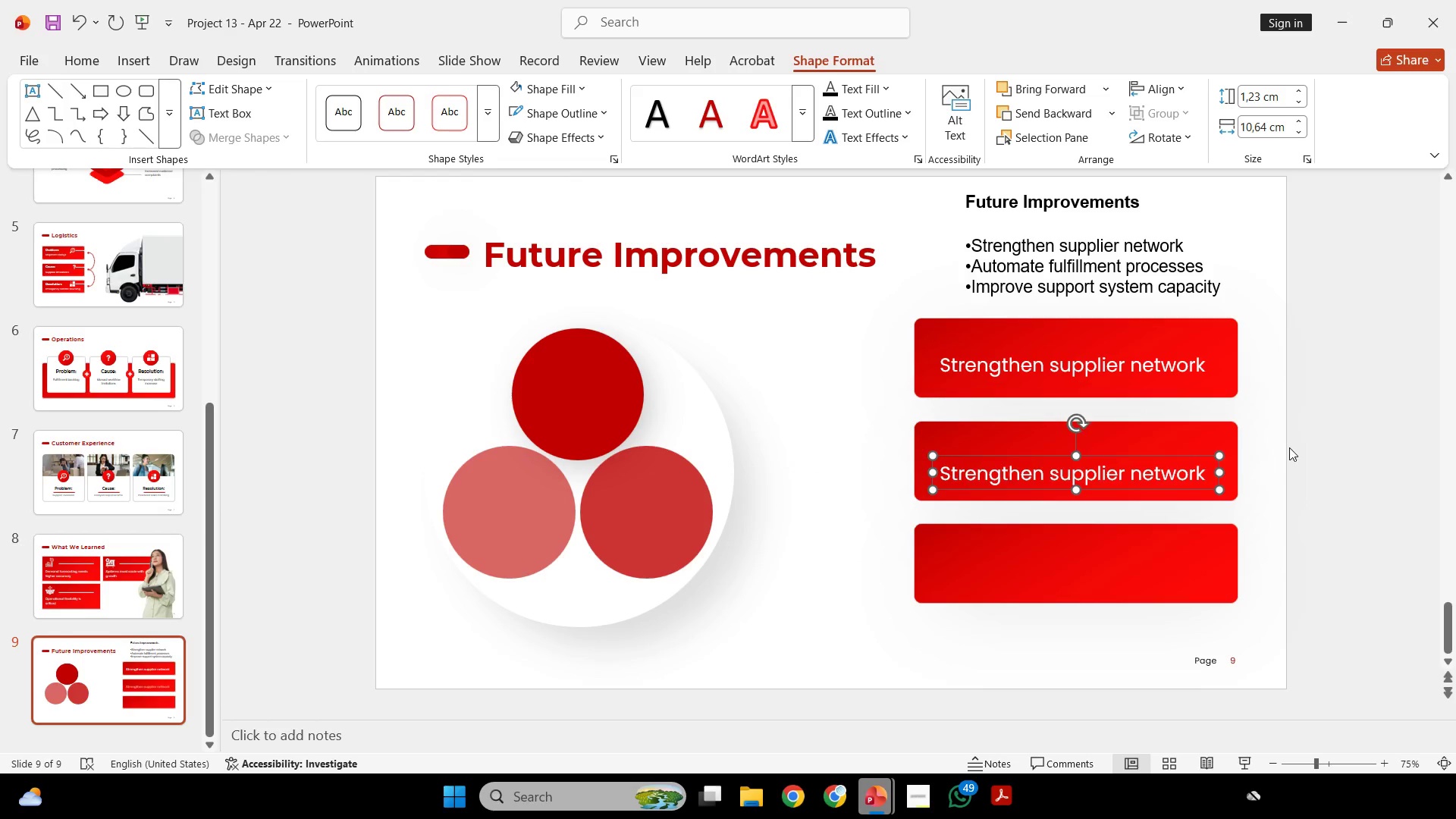 
left_click([1289, 447])
 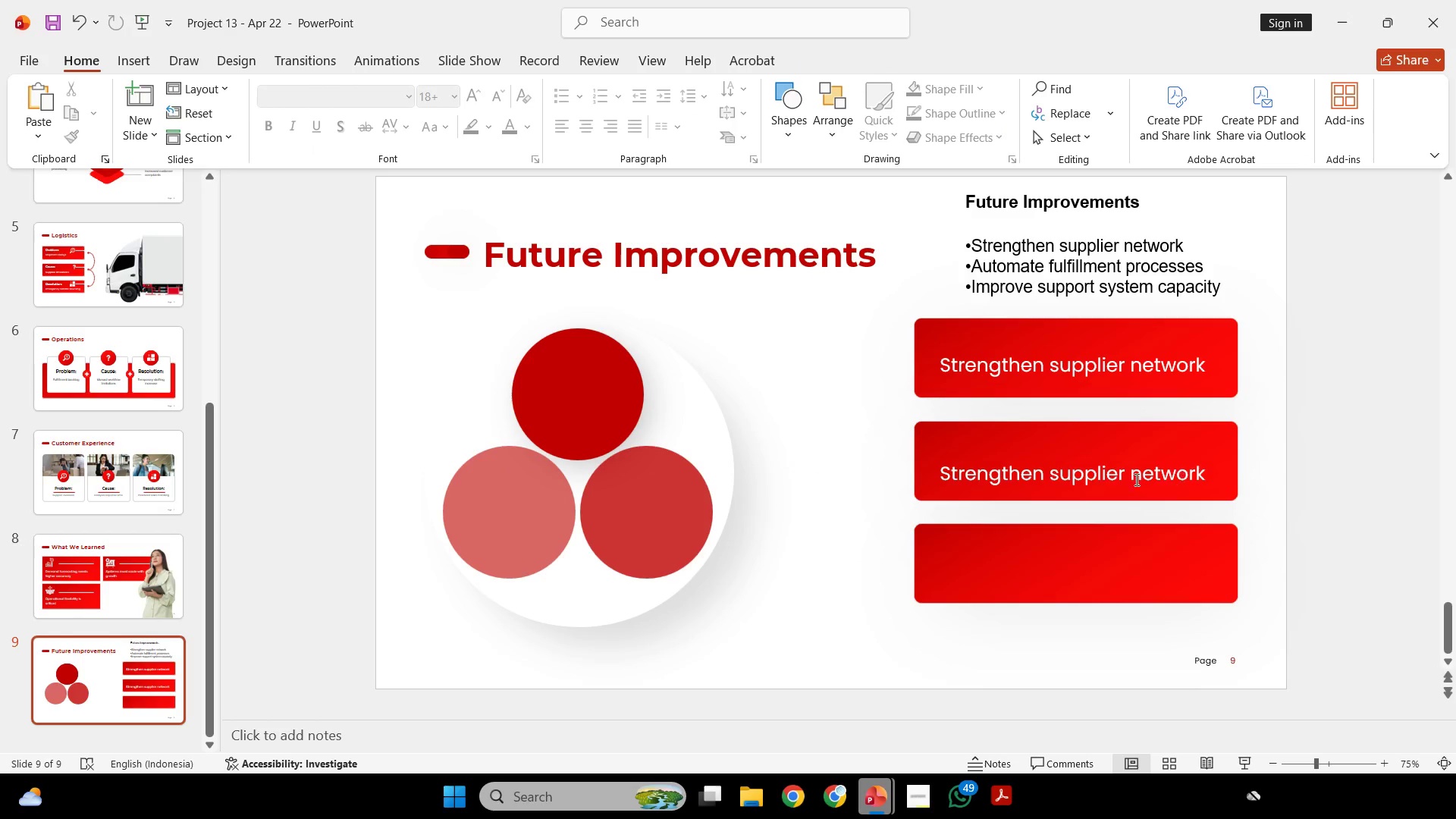 
left_click([1128, 475])
 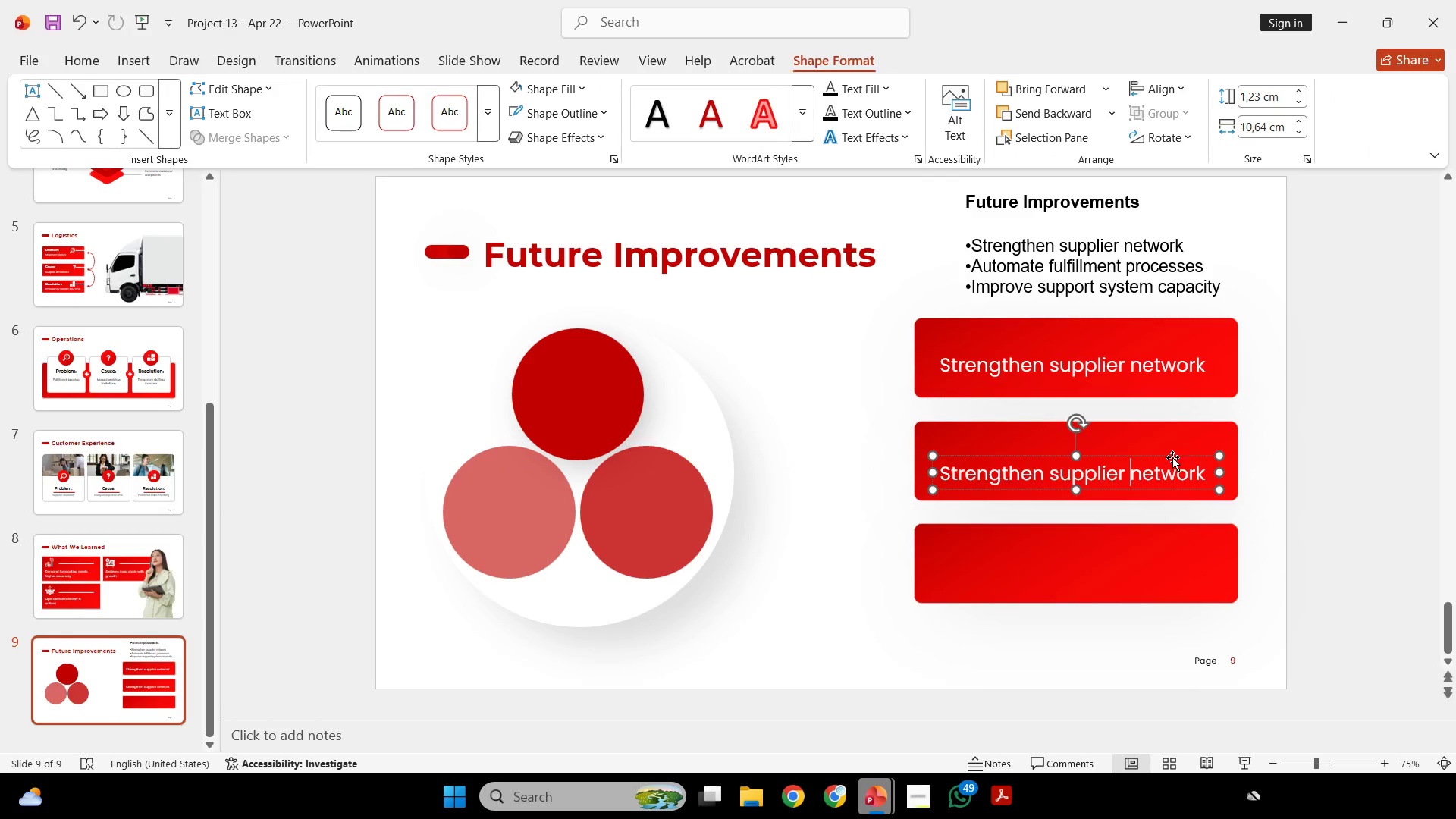 
left_click([1172, 457])
 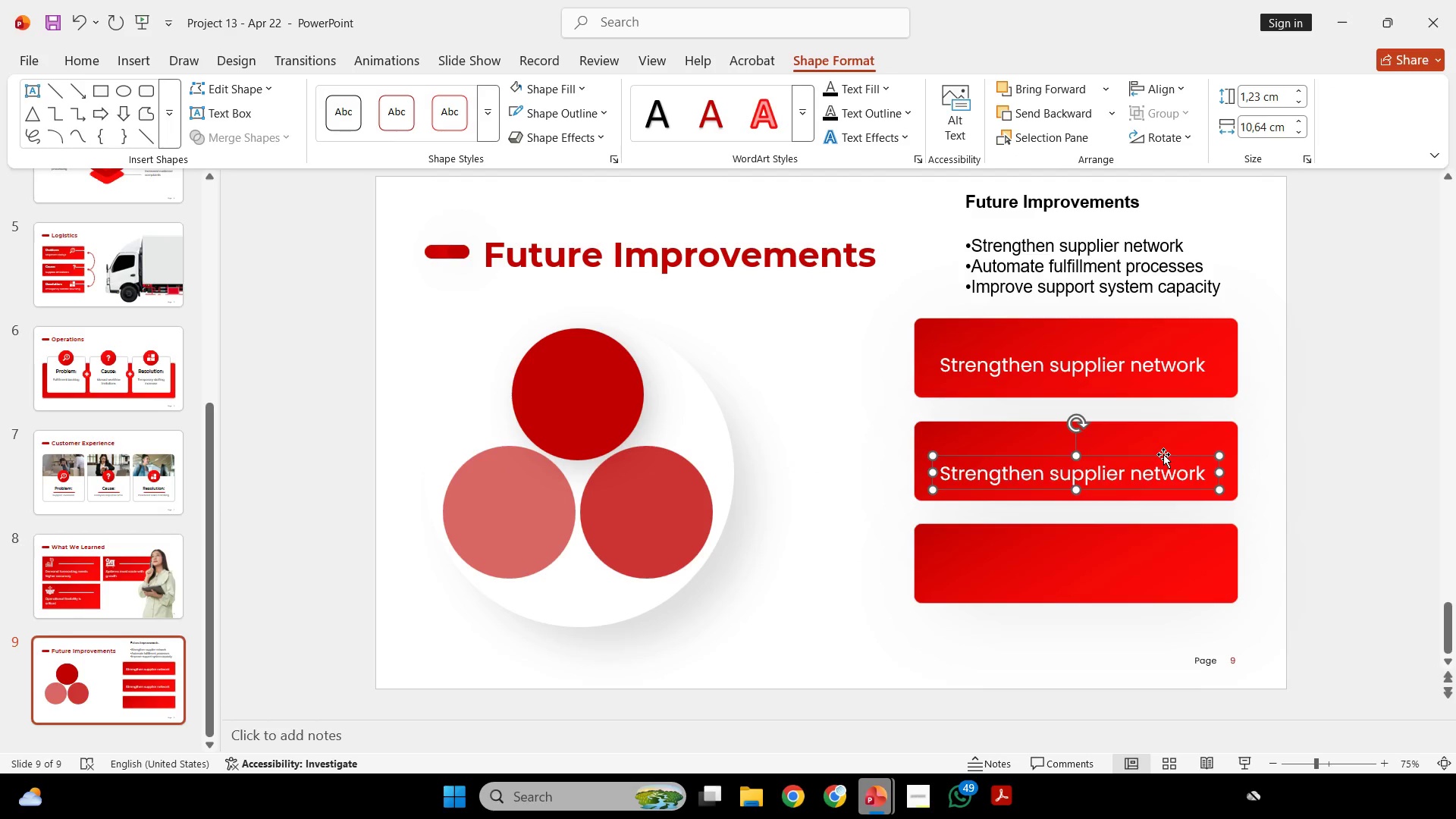 
key(ArrowUp)
 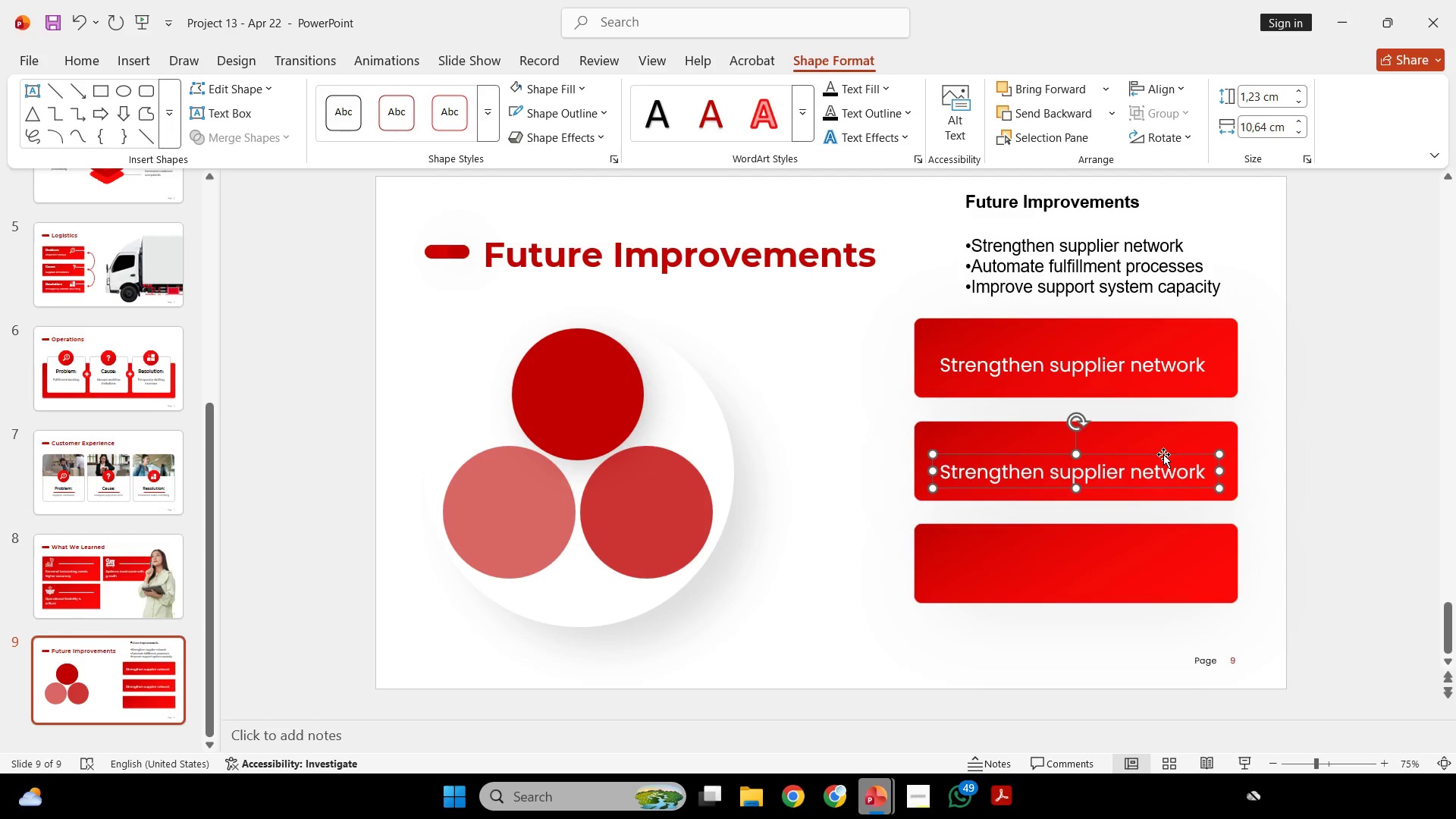 
key(ArrowUp)
 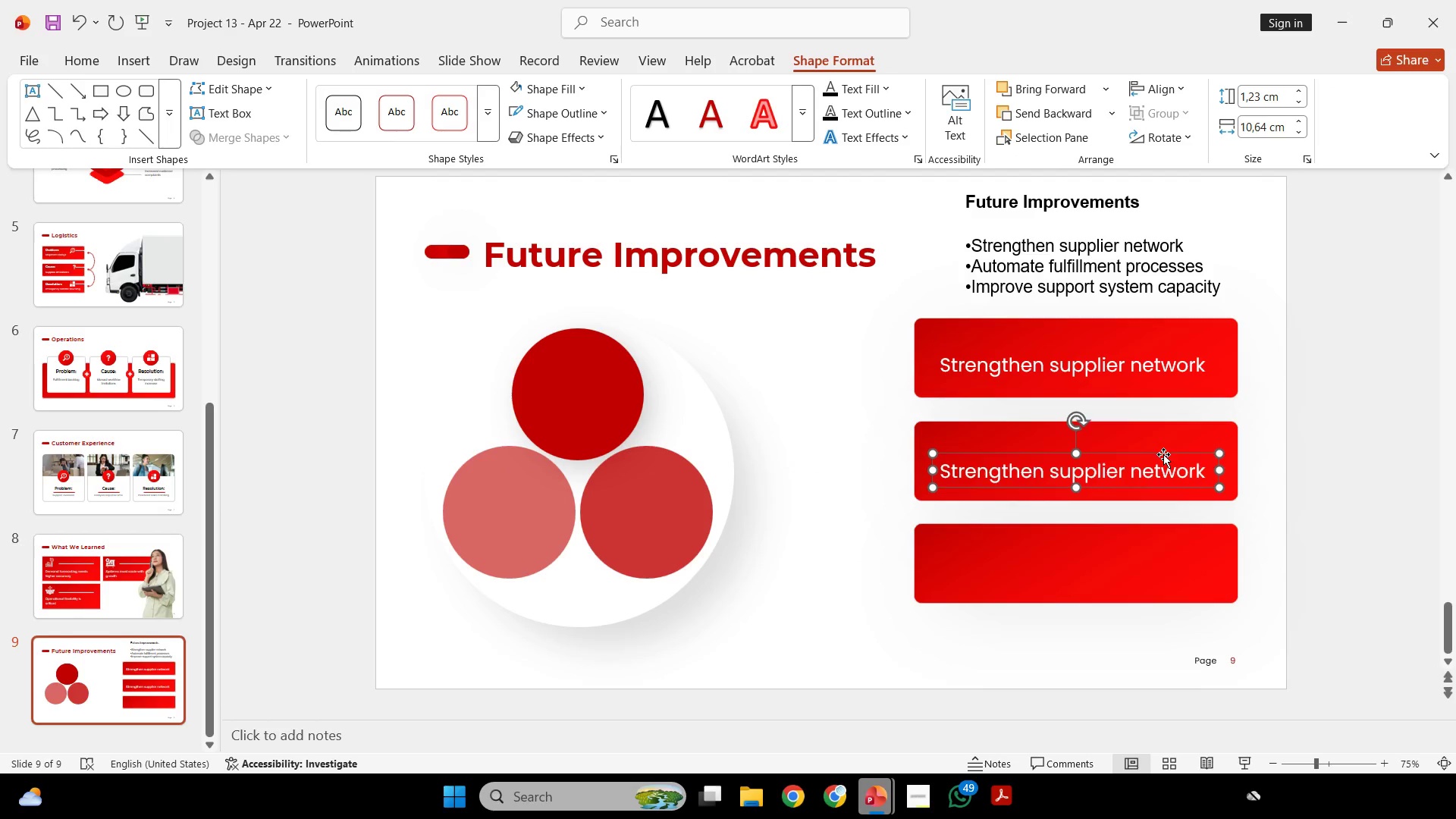 
key(ArrowUp)
 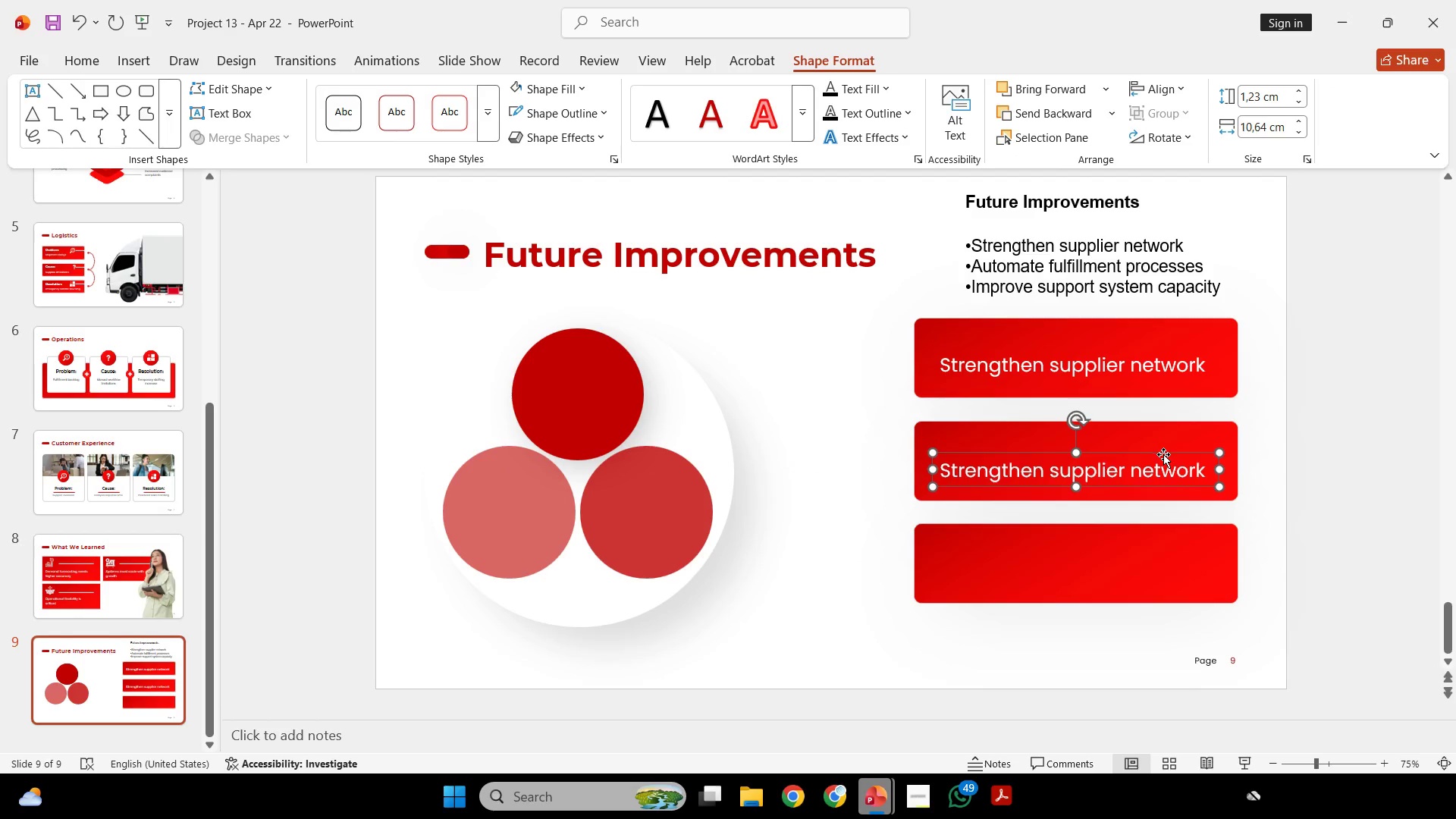 
key(ArrowUp)
 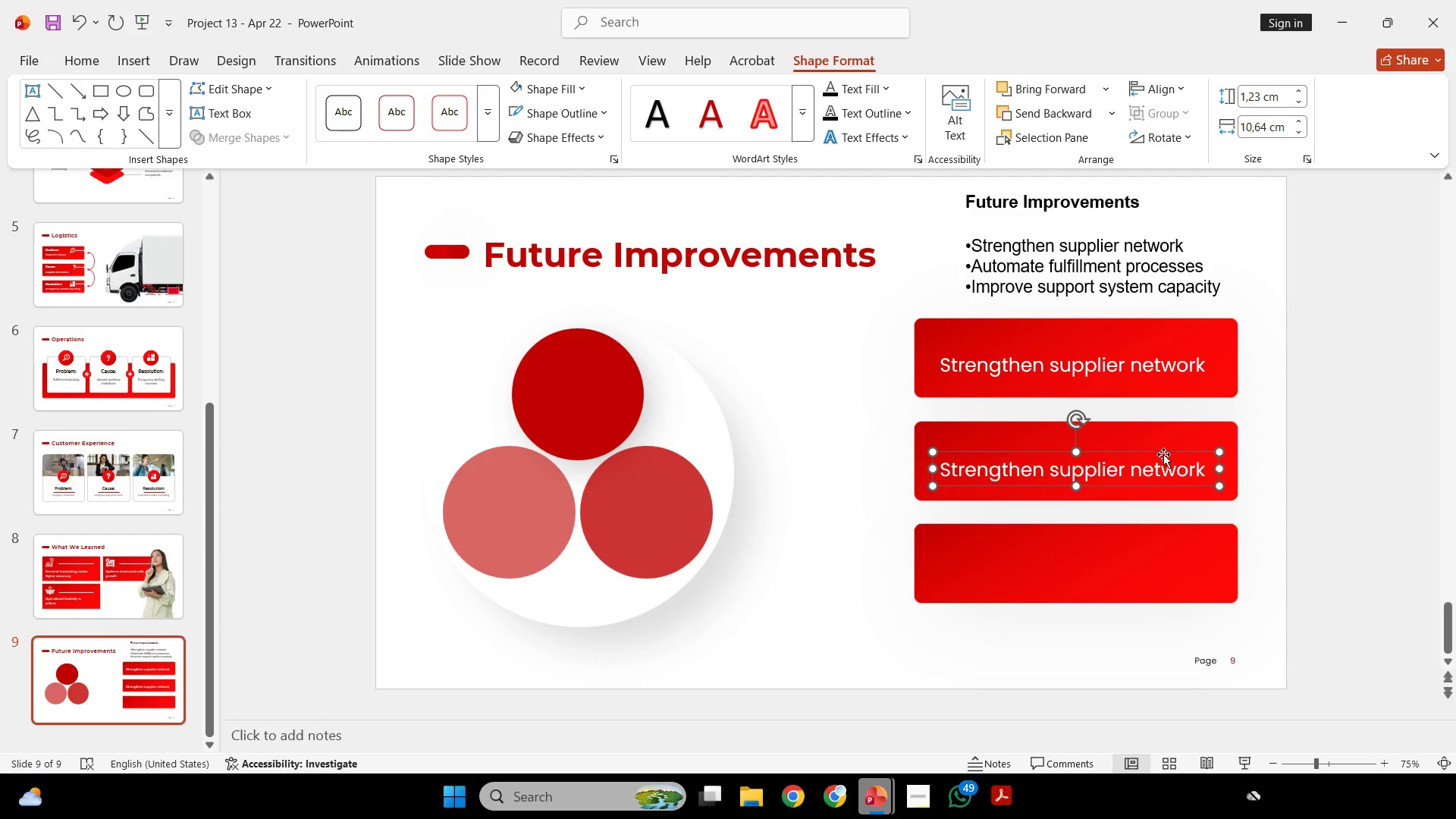 
key(ArrowUp)
 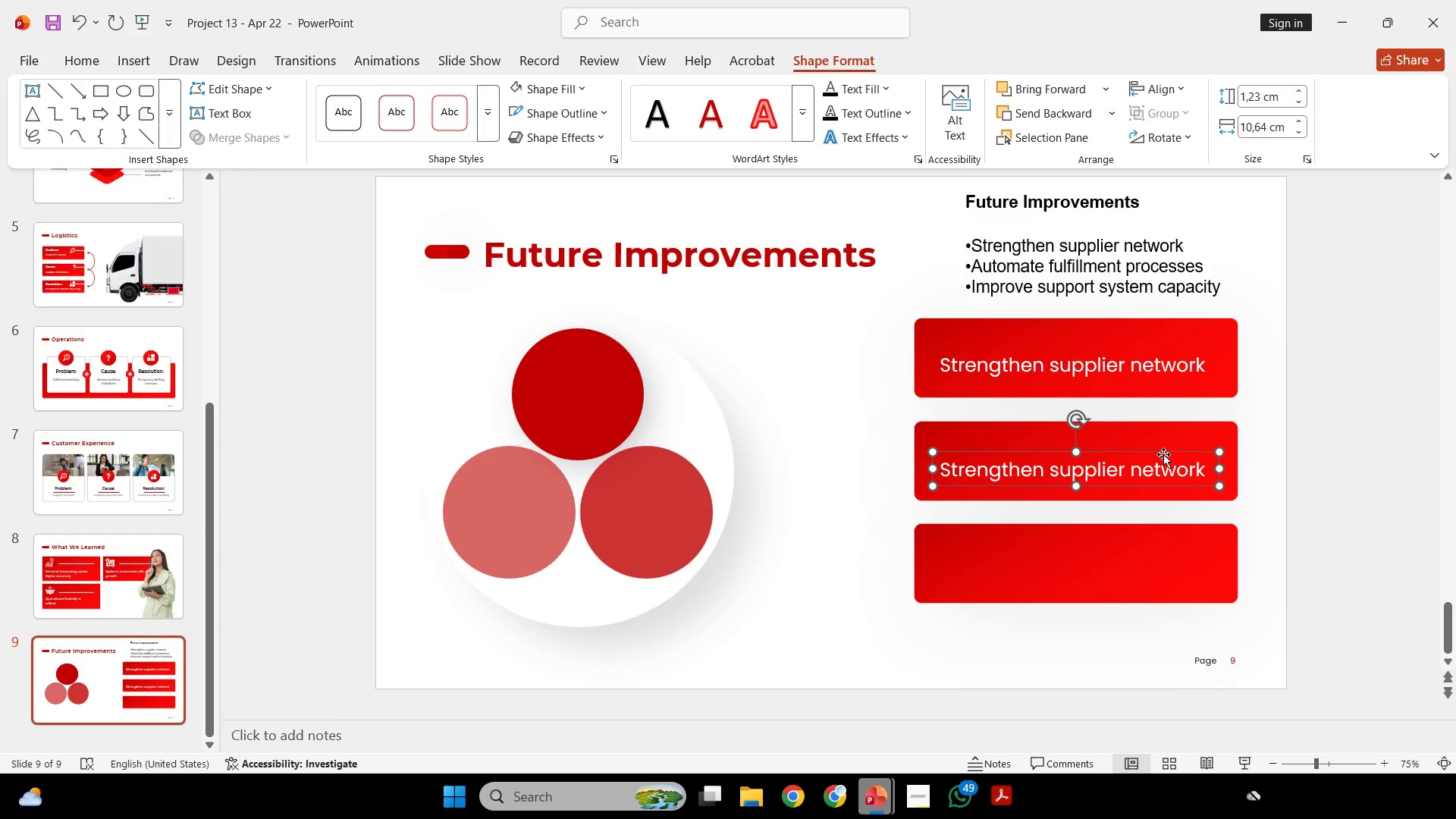 
hold_key(key=ControlLeft, duration=5.52)
hold_key(key=ShiftLeft, duration=5.5)
left_click_drag(start_coordinate=[1163, 454], to_coordinate=[1184, 559])
 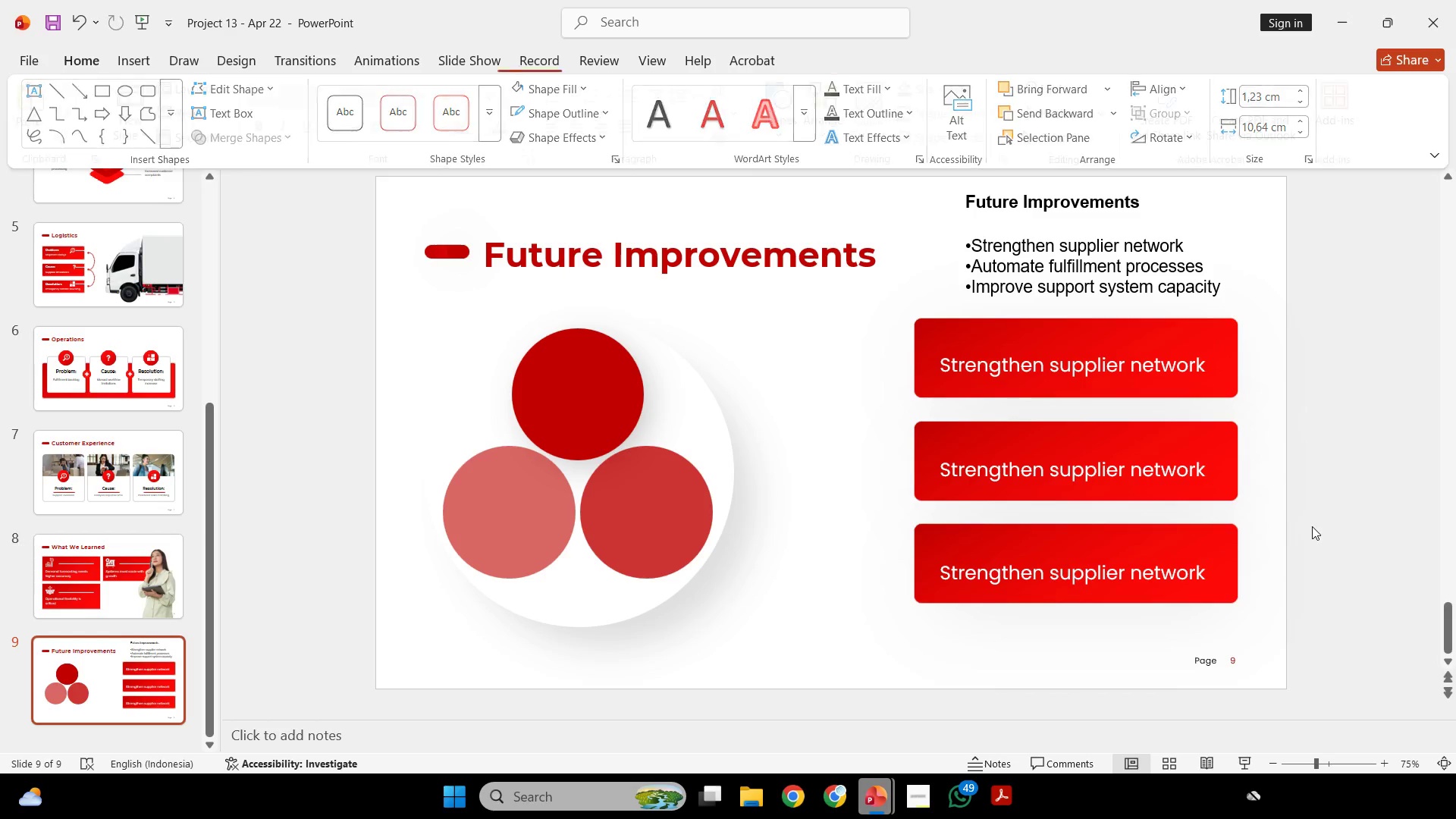 
left_click([1184, 559])
 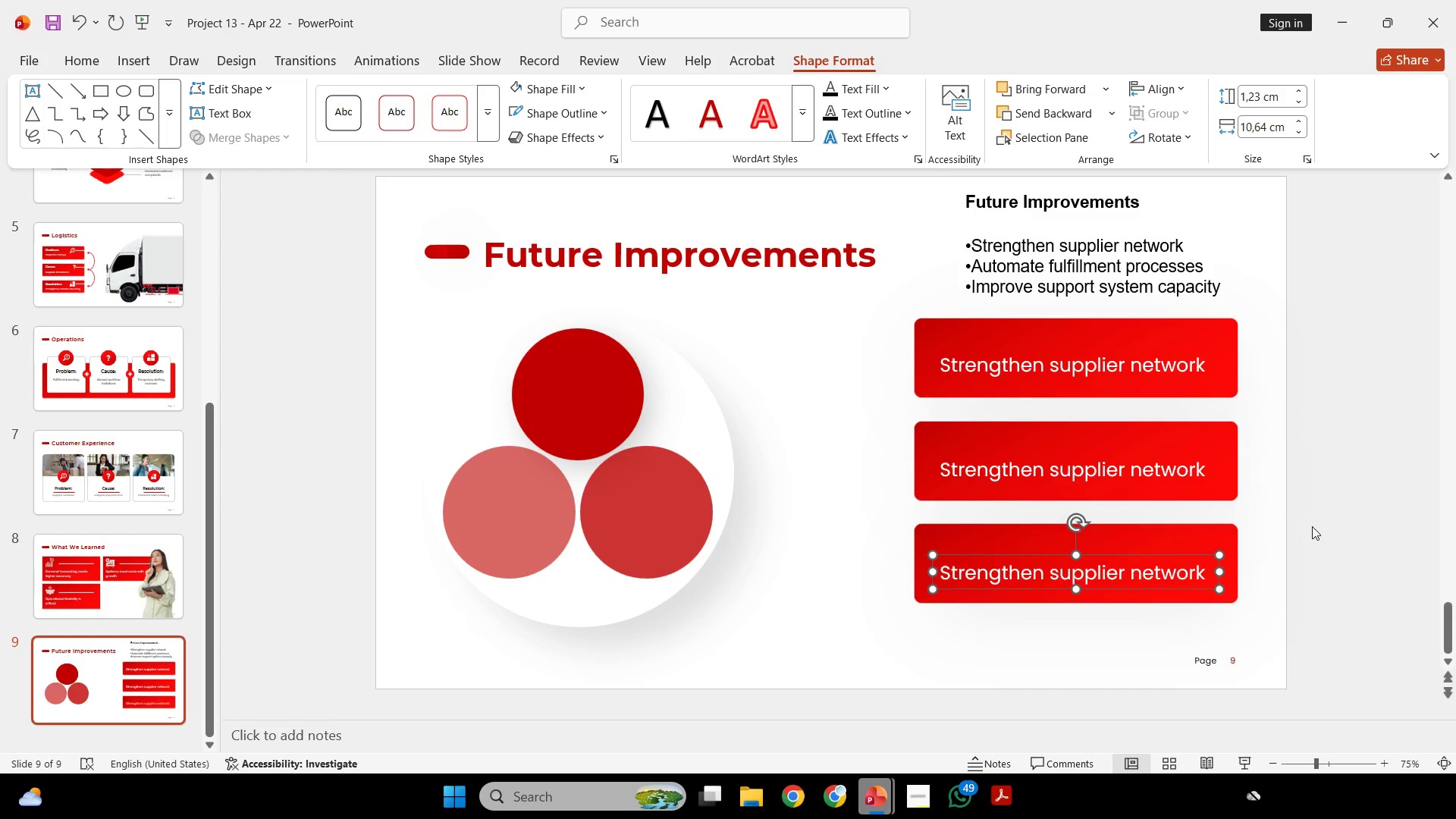 
double_click([1312, 526])
 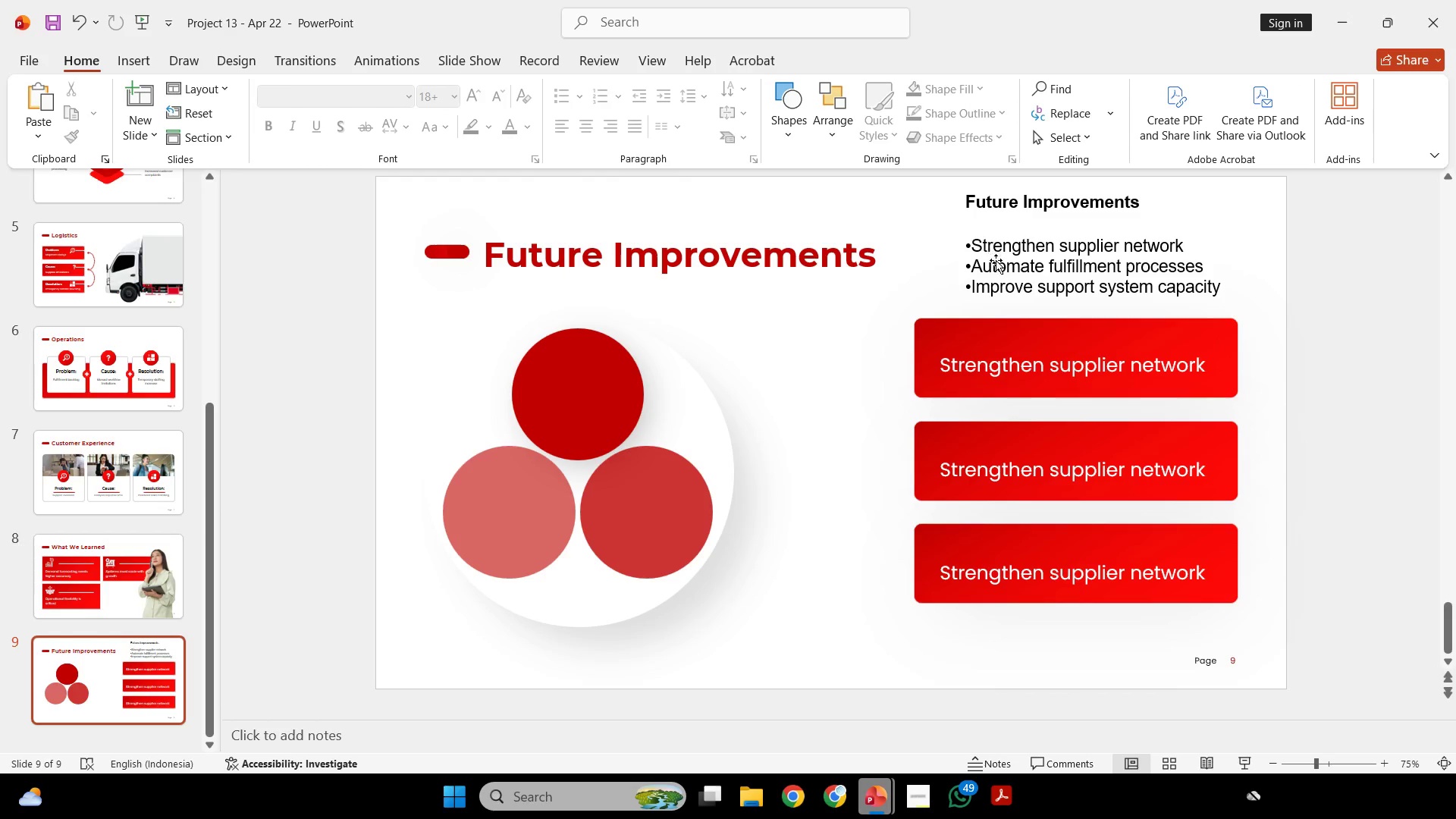 
left_click_drag(start_coordinate=[996, 260], to_coordinate=[1015, 265])
 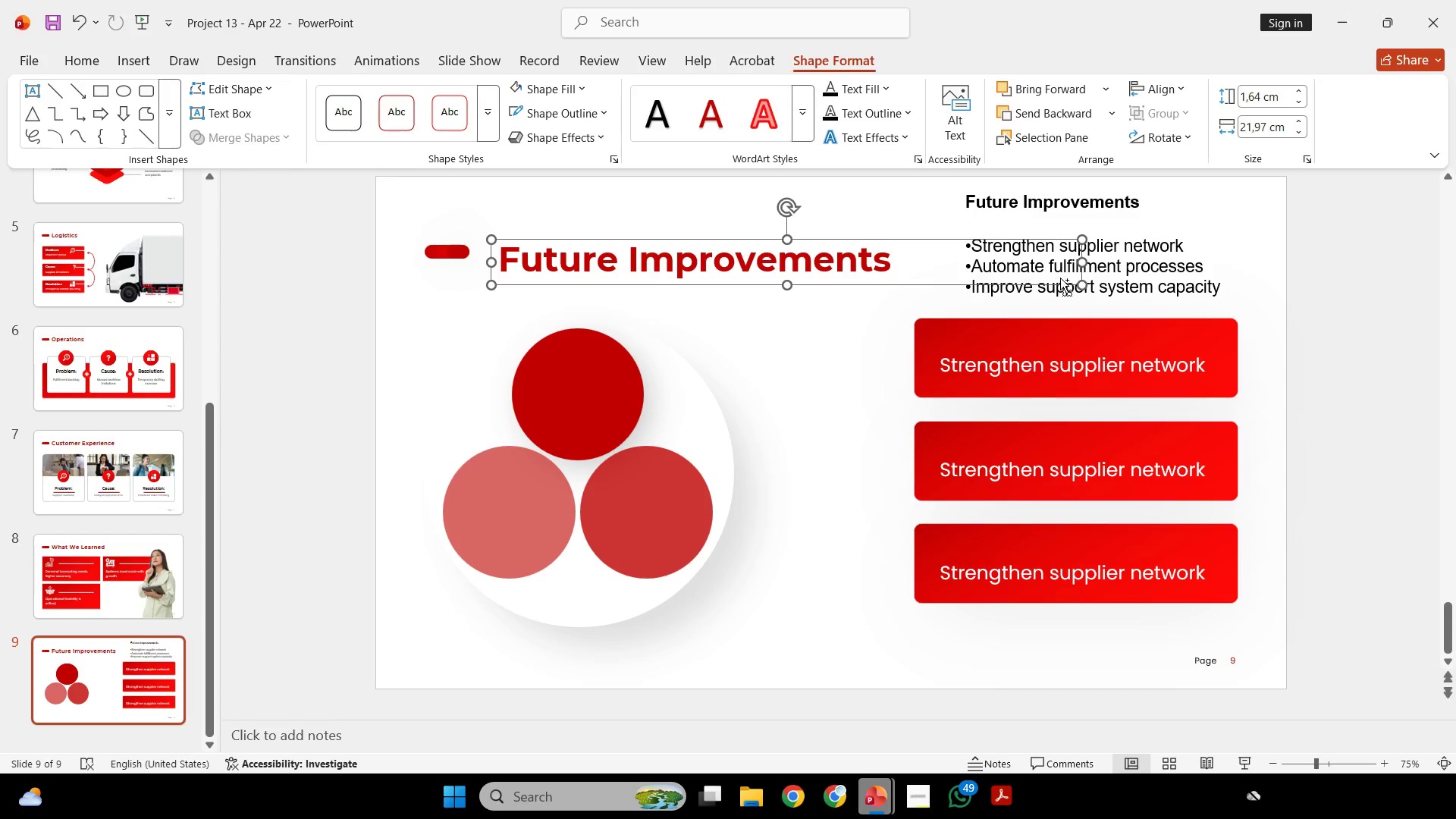 
key(Control+Z)
 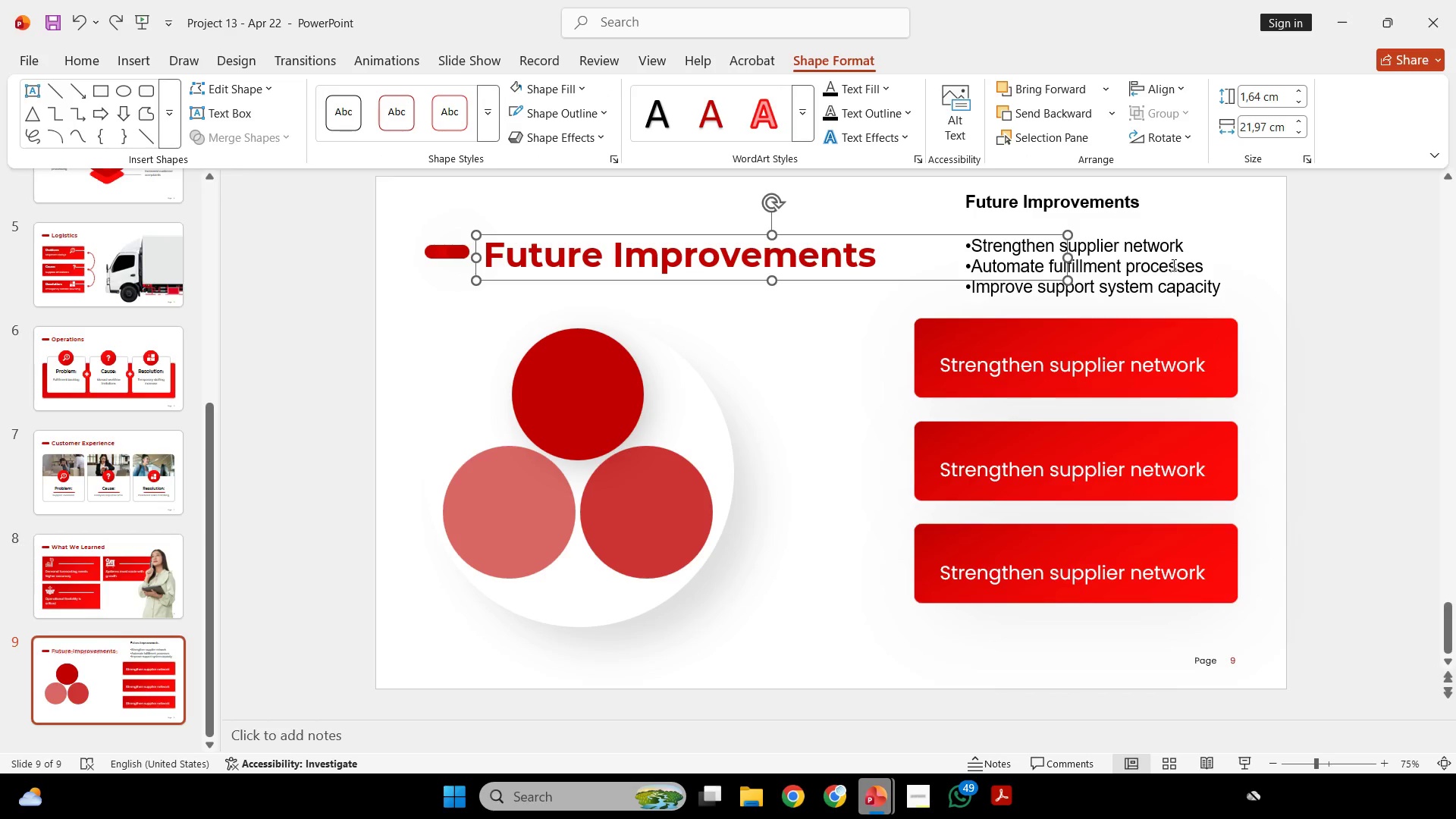 
left_click_drag(start_coordinate=[1172, 265], to_coordinate=[977, 265])
 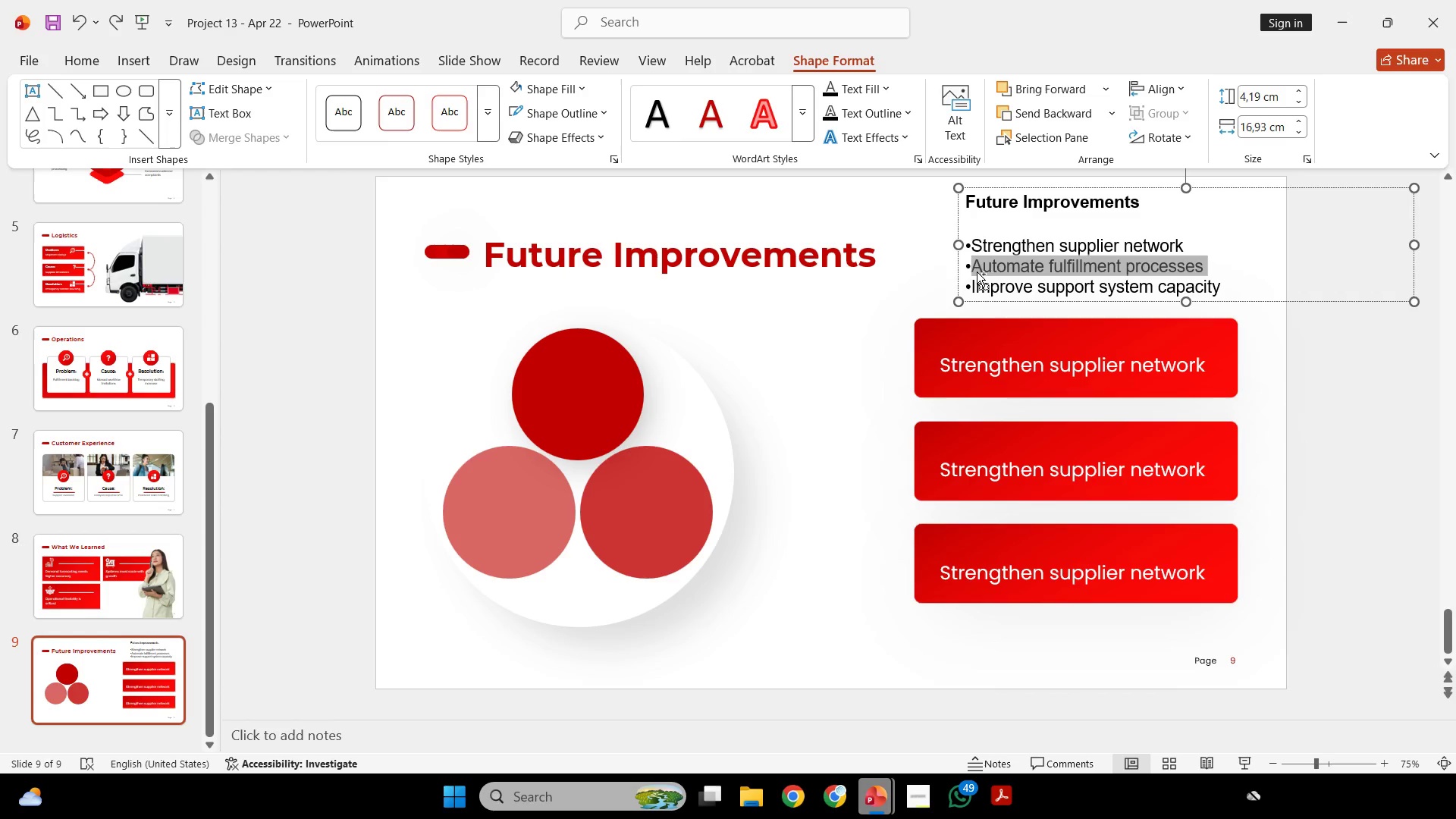 
key(Control+C)
 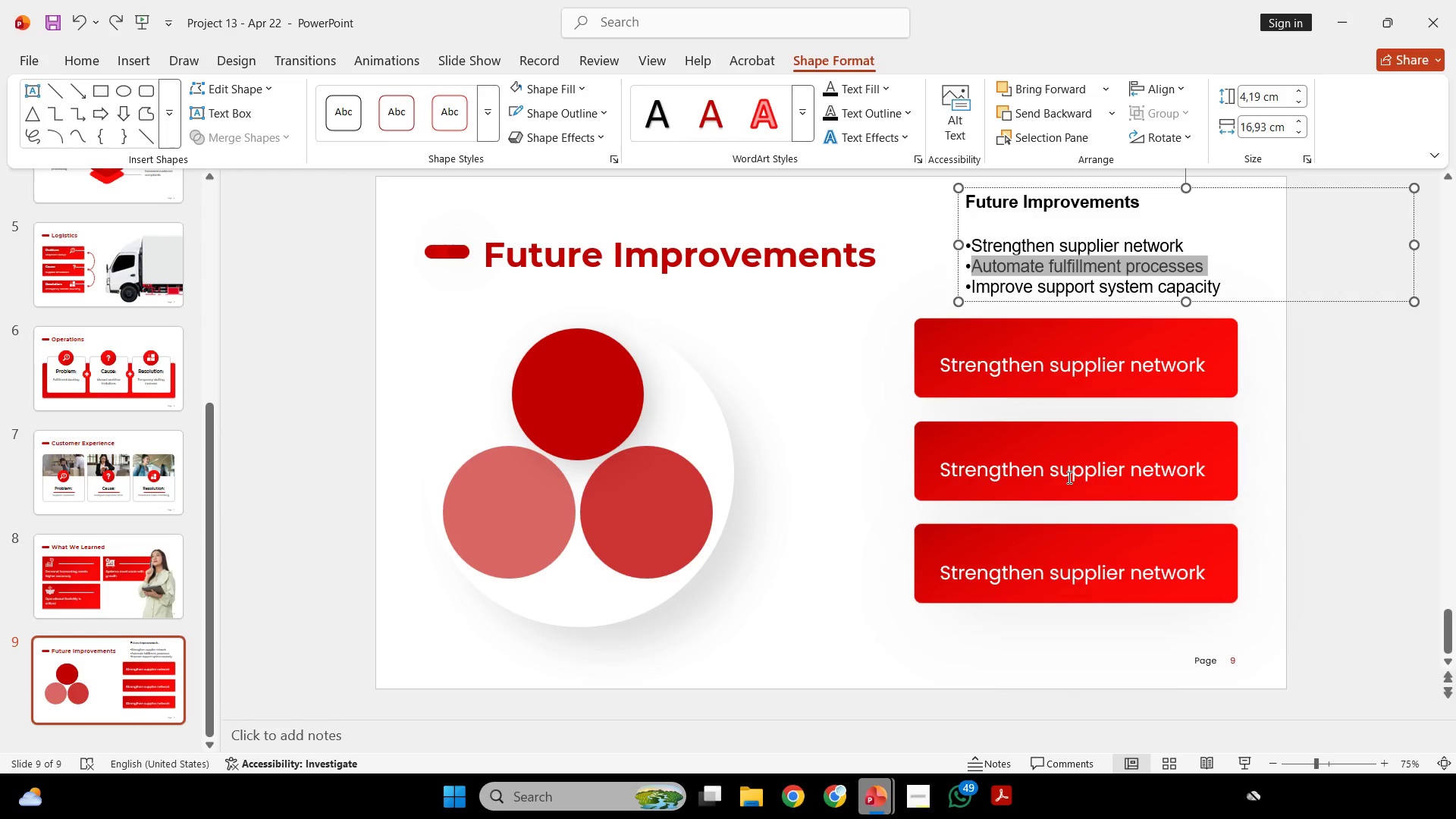 
key(Control+C)
 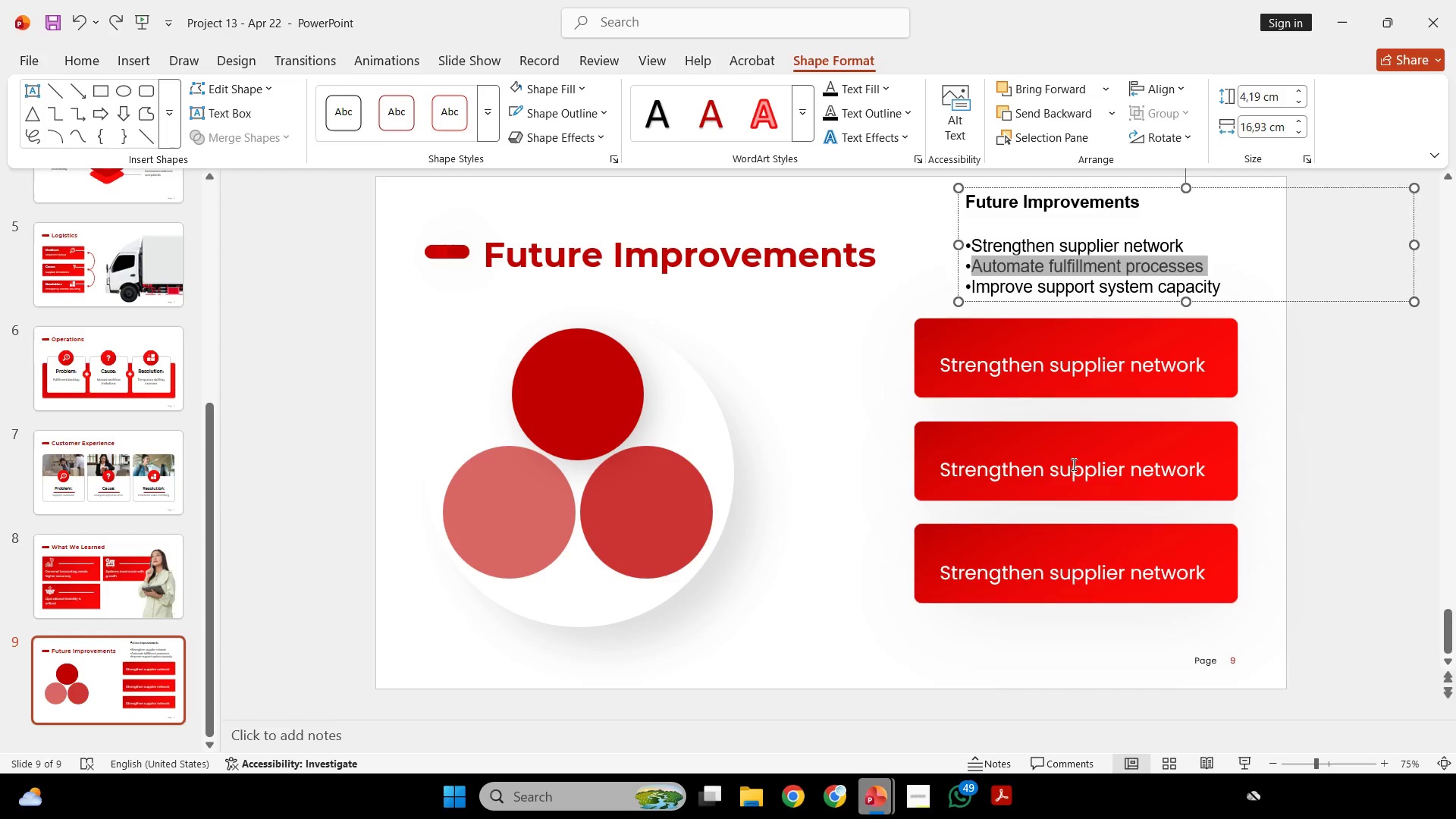 
left_click([1072, 464])
 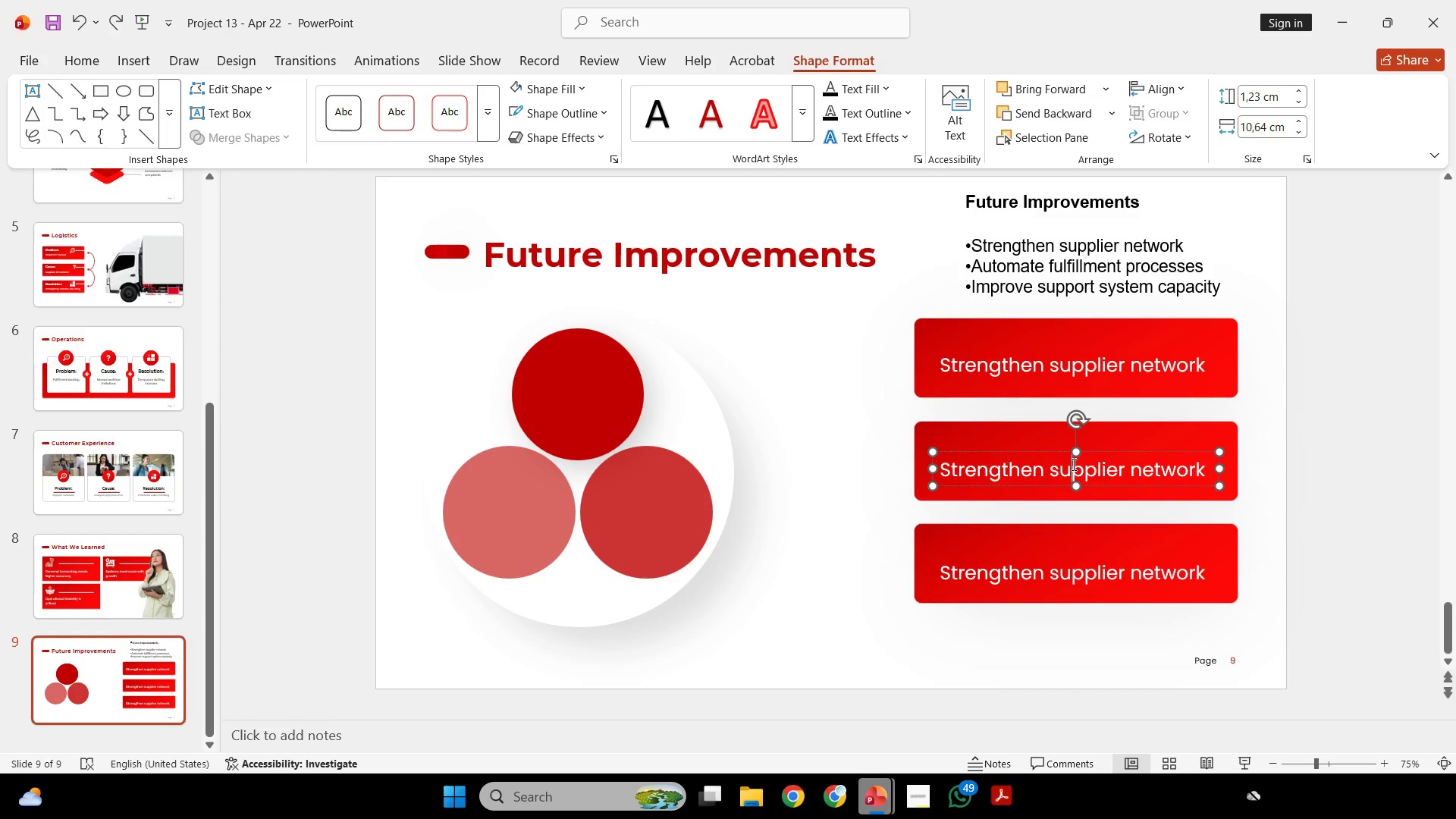 
key(Control+A)
 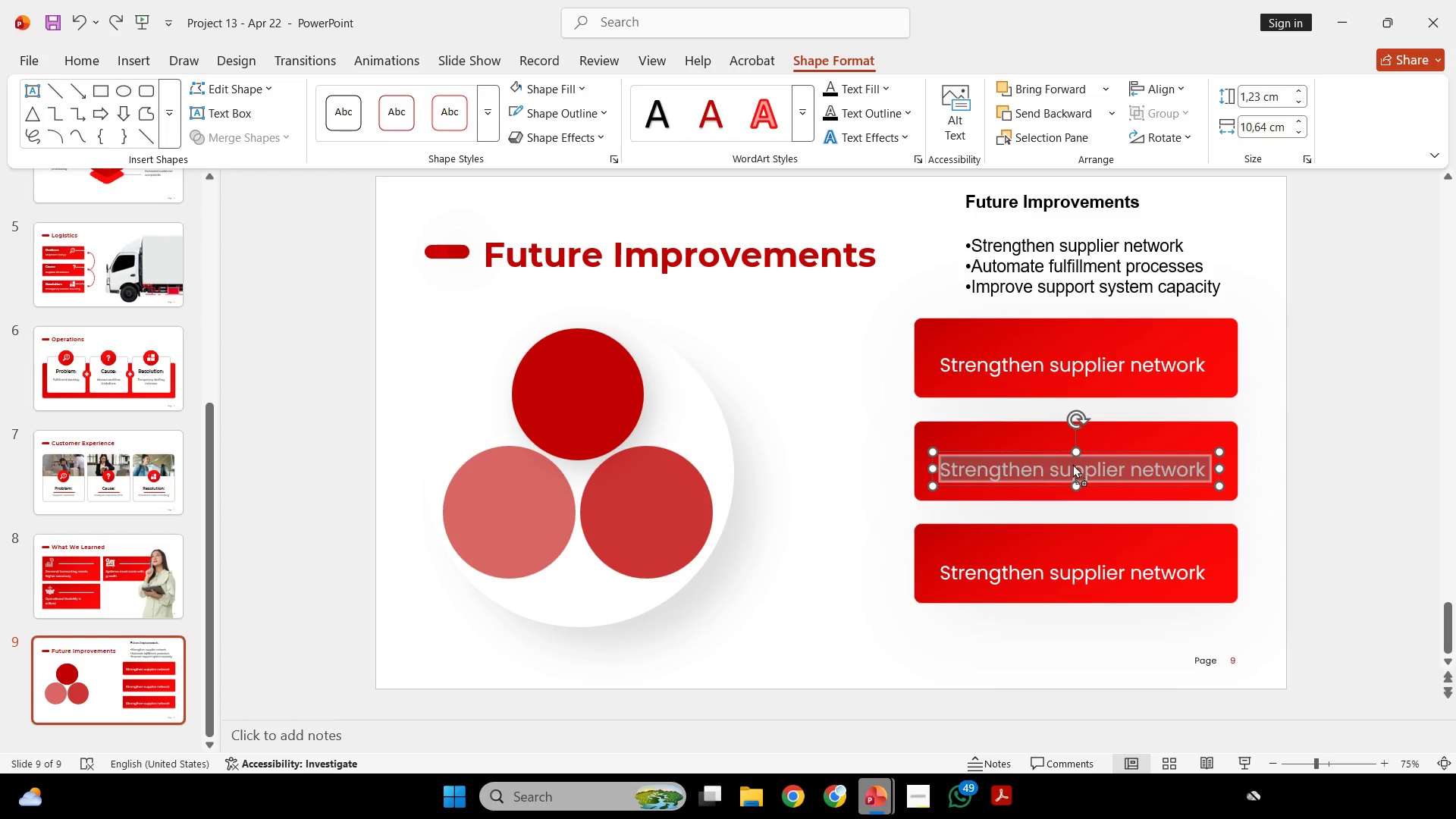 
right_click([1072, 464])
 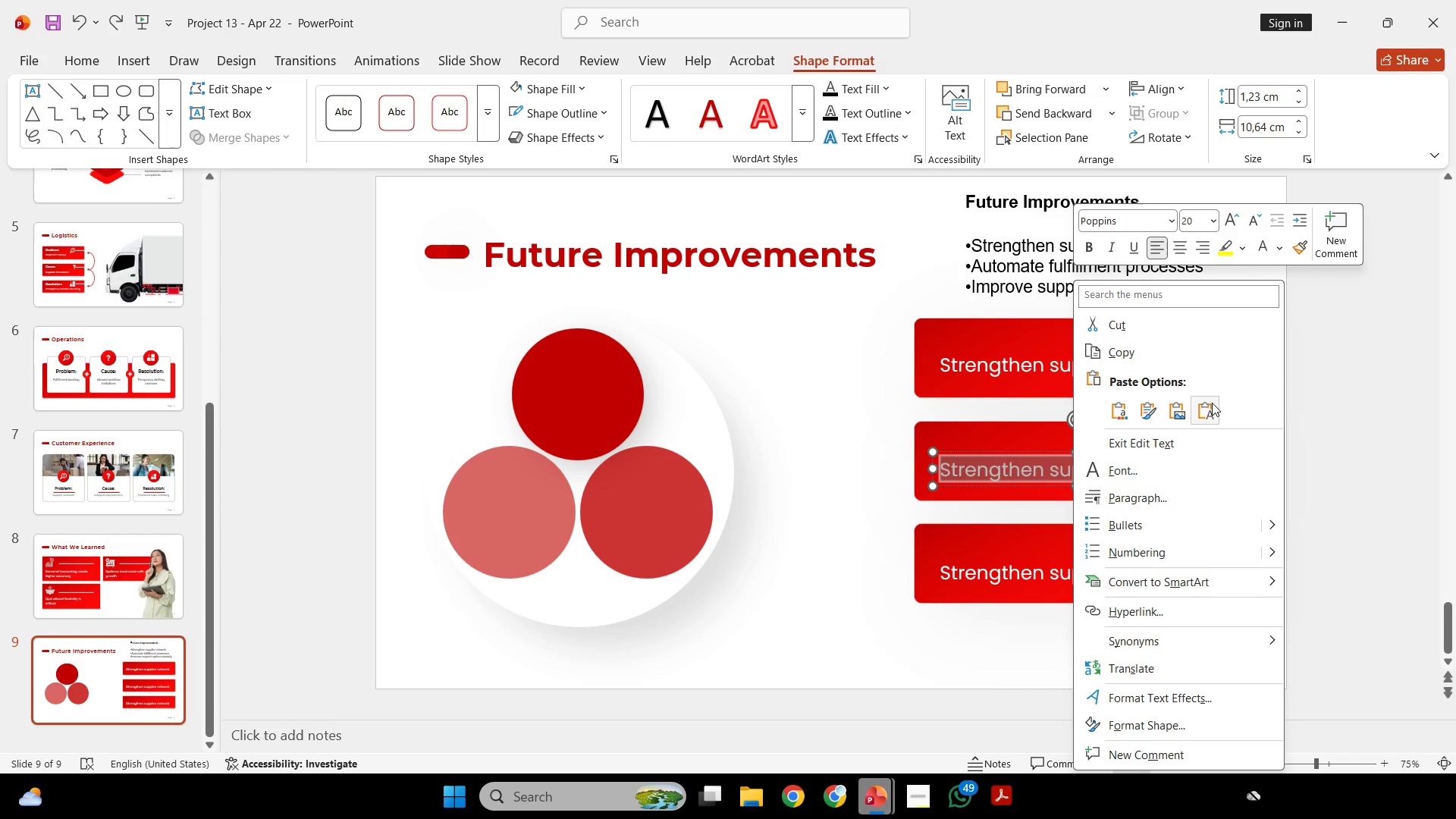 
left_click([1211, 406])
 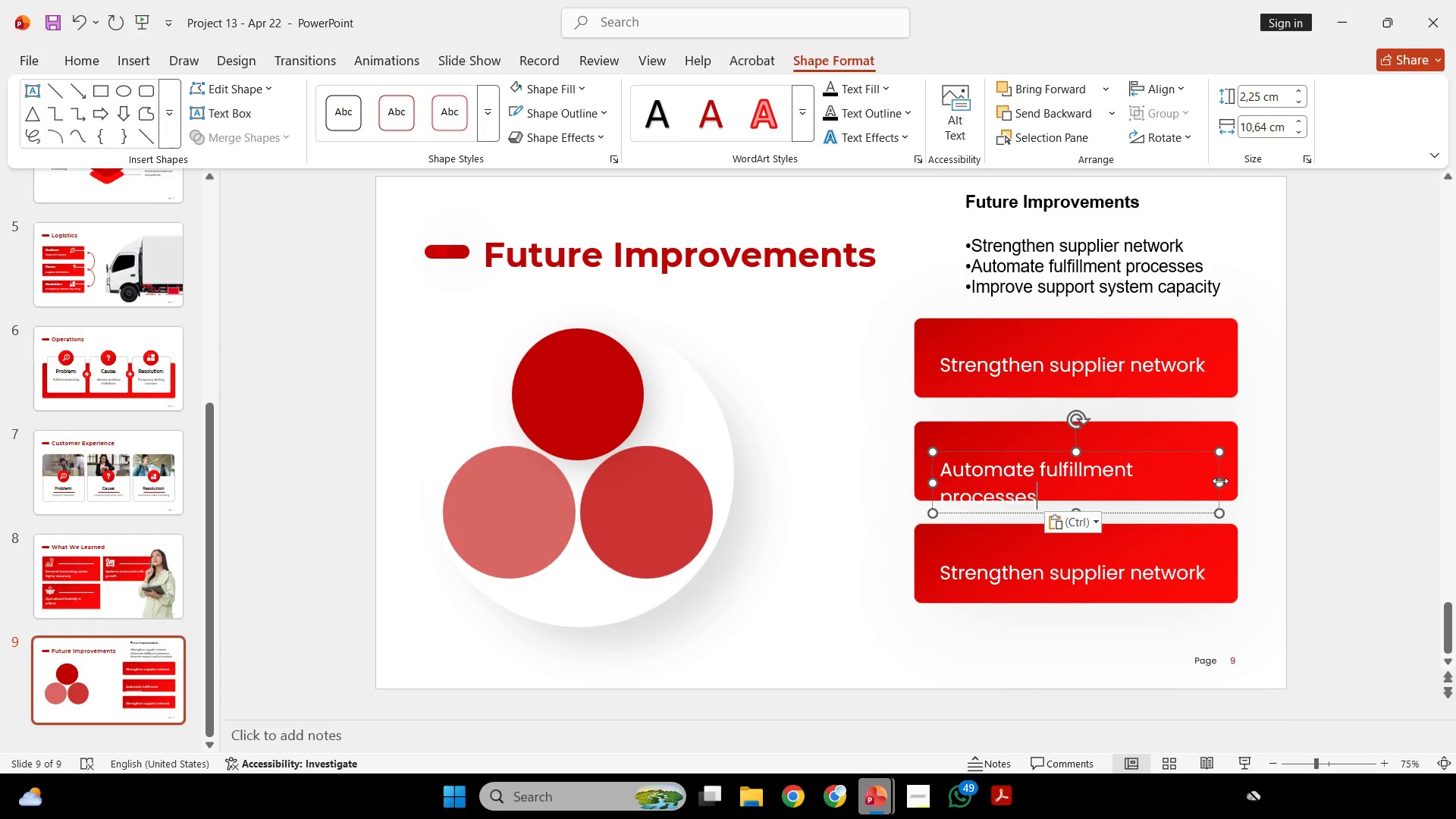 
left_click_drag(start_coordinate=[1220, 482], to_coordinate=[1246, 479])
 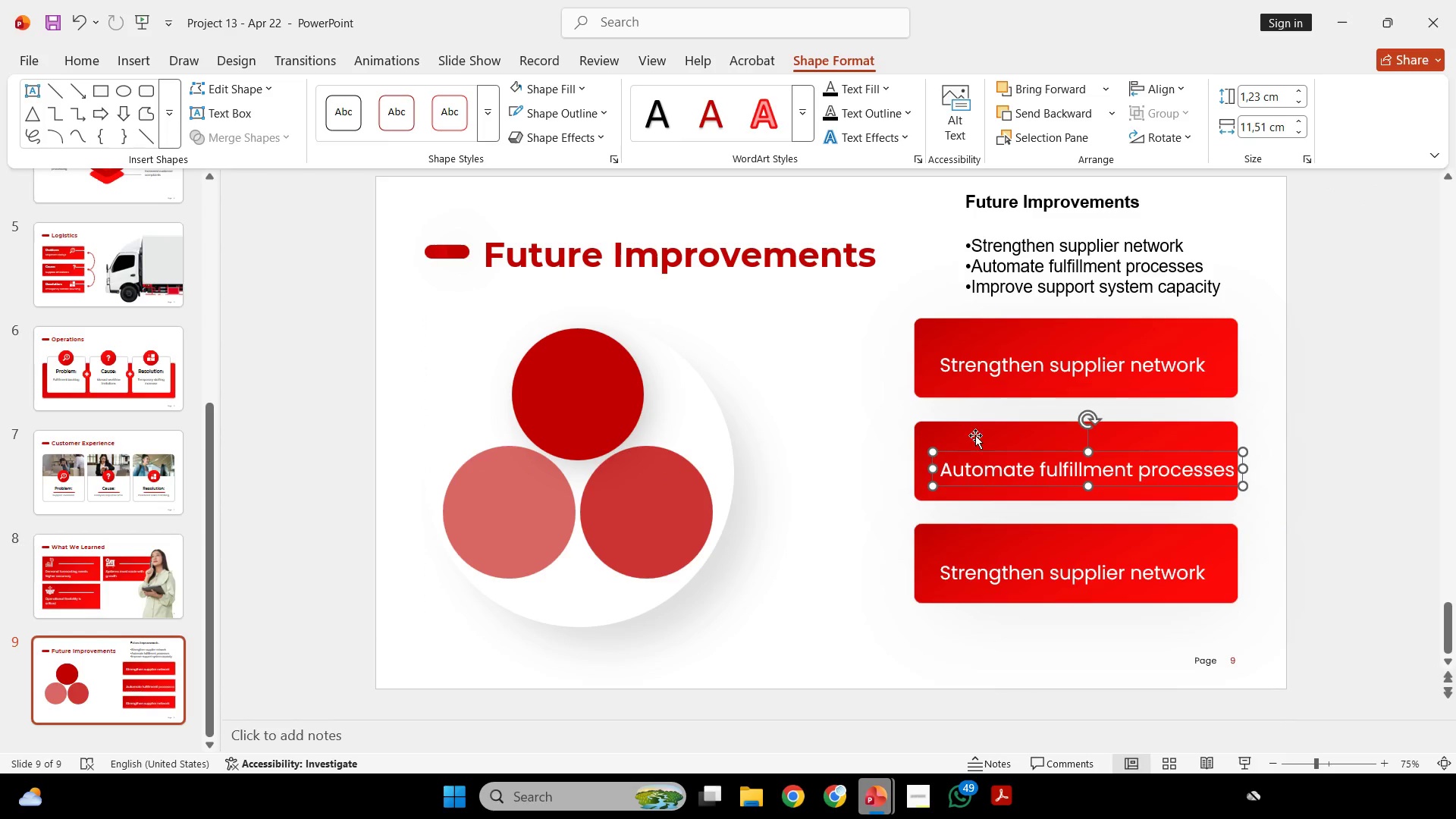 
left_click([968, 433])
 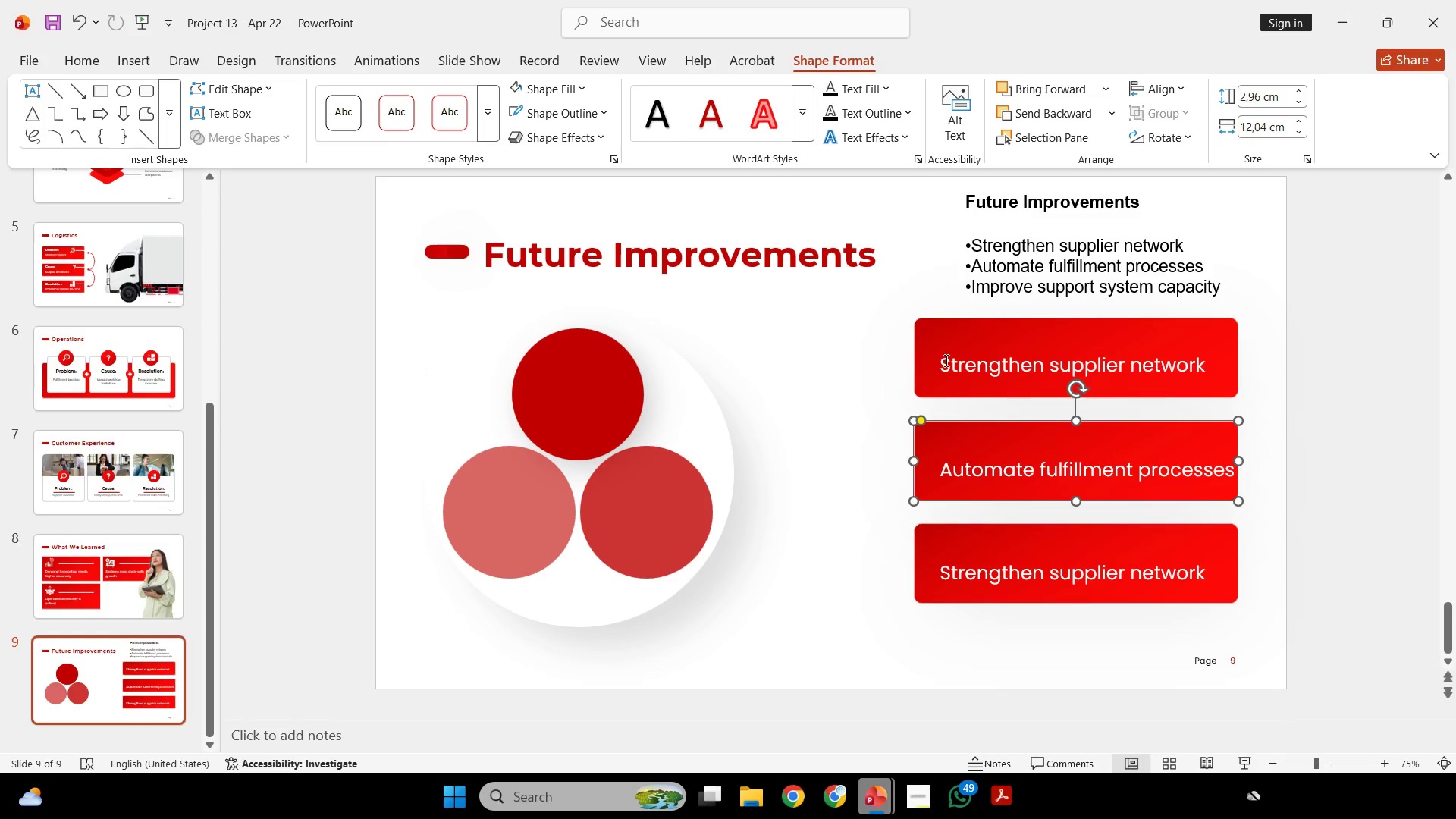 
hold_key(key=ShiftLeft, duration=4.11)
double_click([934, 332])
 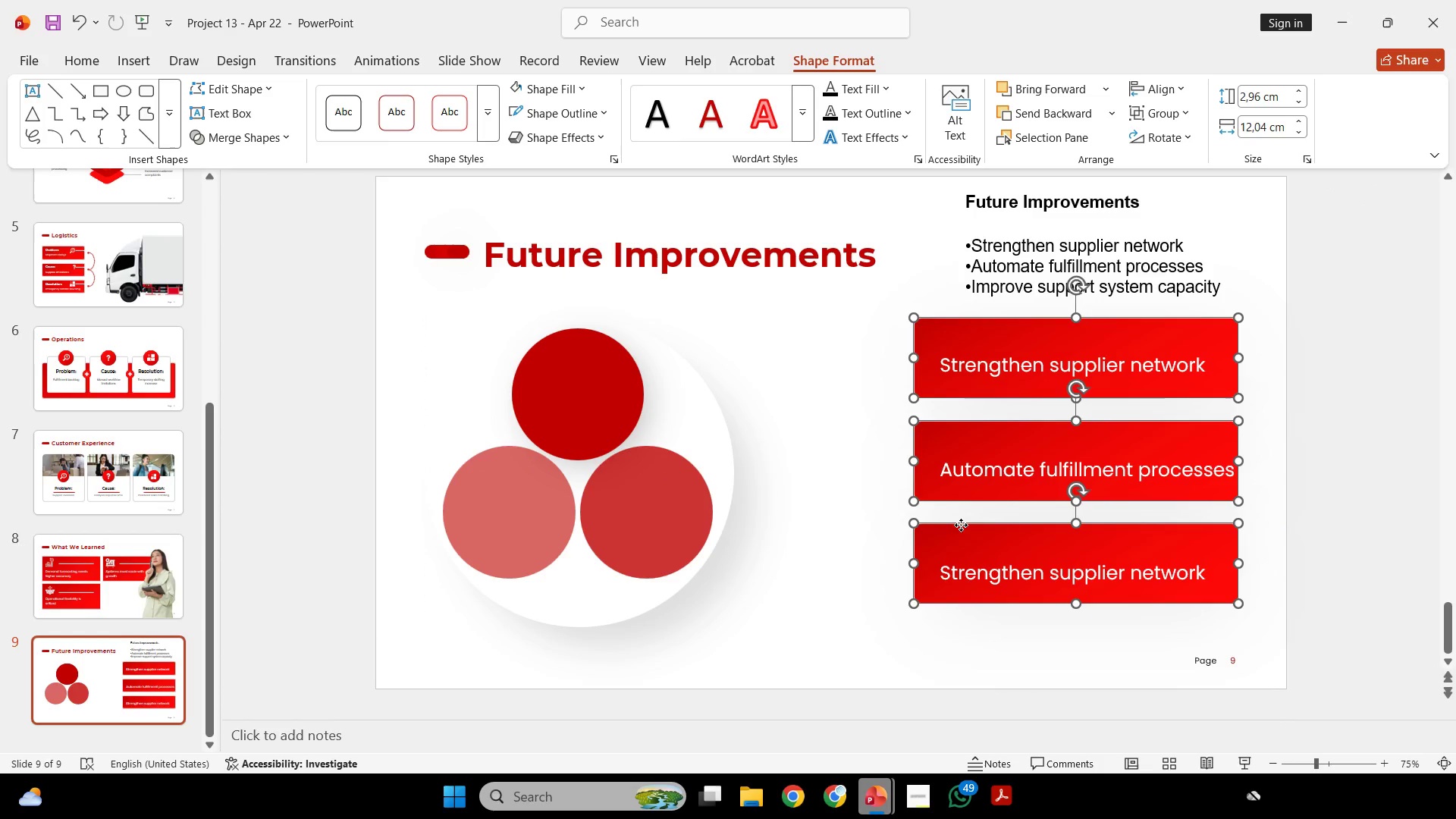 
left_click([961, 525])
 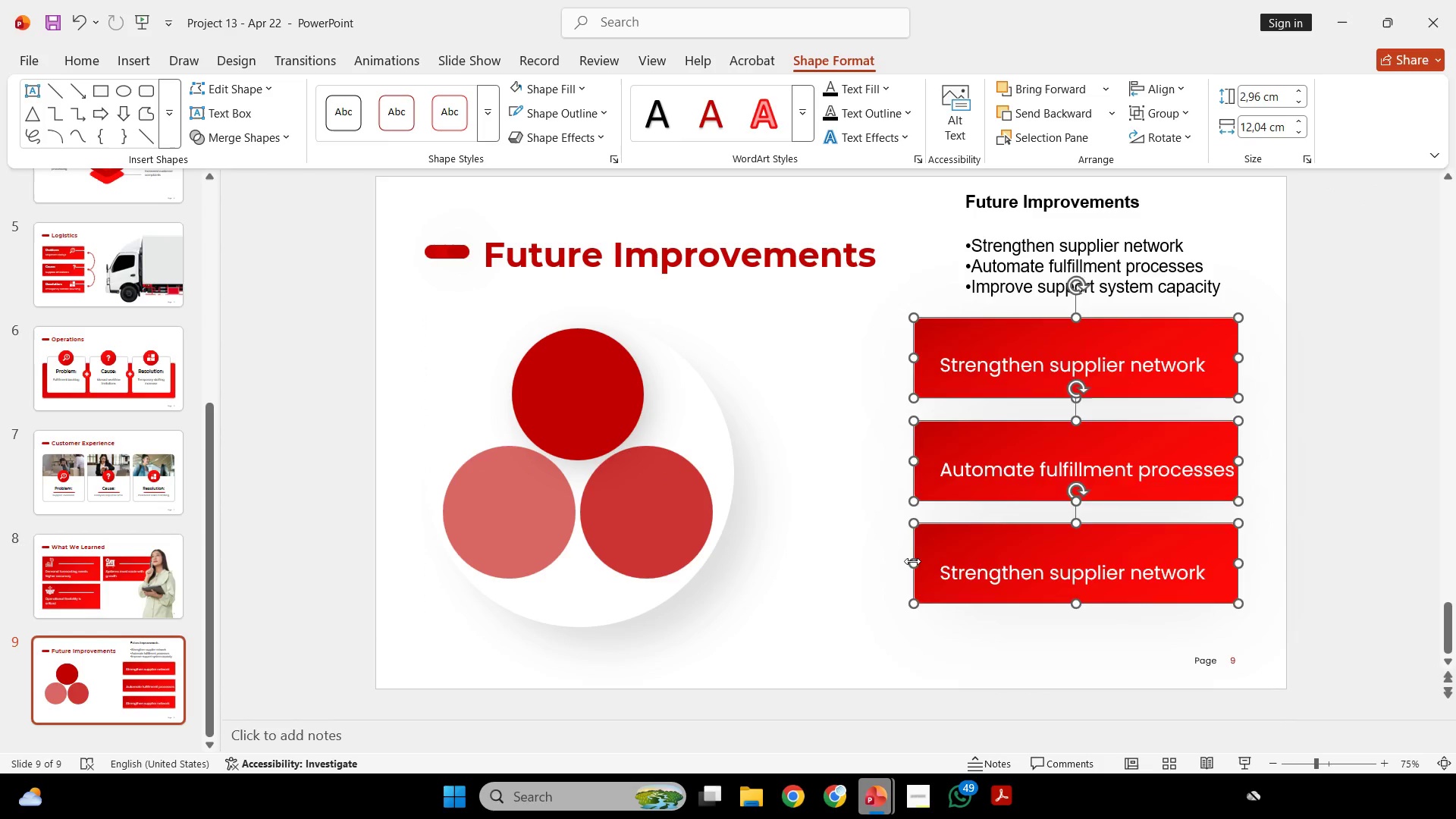 
left_click_drag(start_coordinate=[912, 561], to_coordinate=[891, 557])
 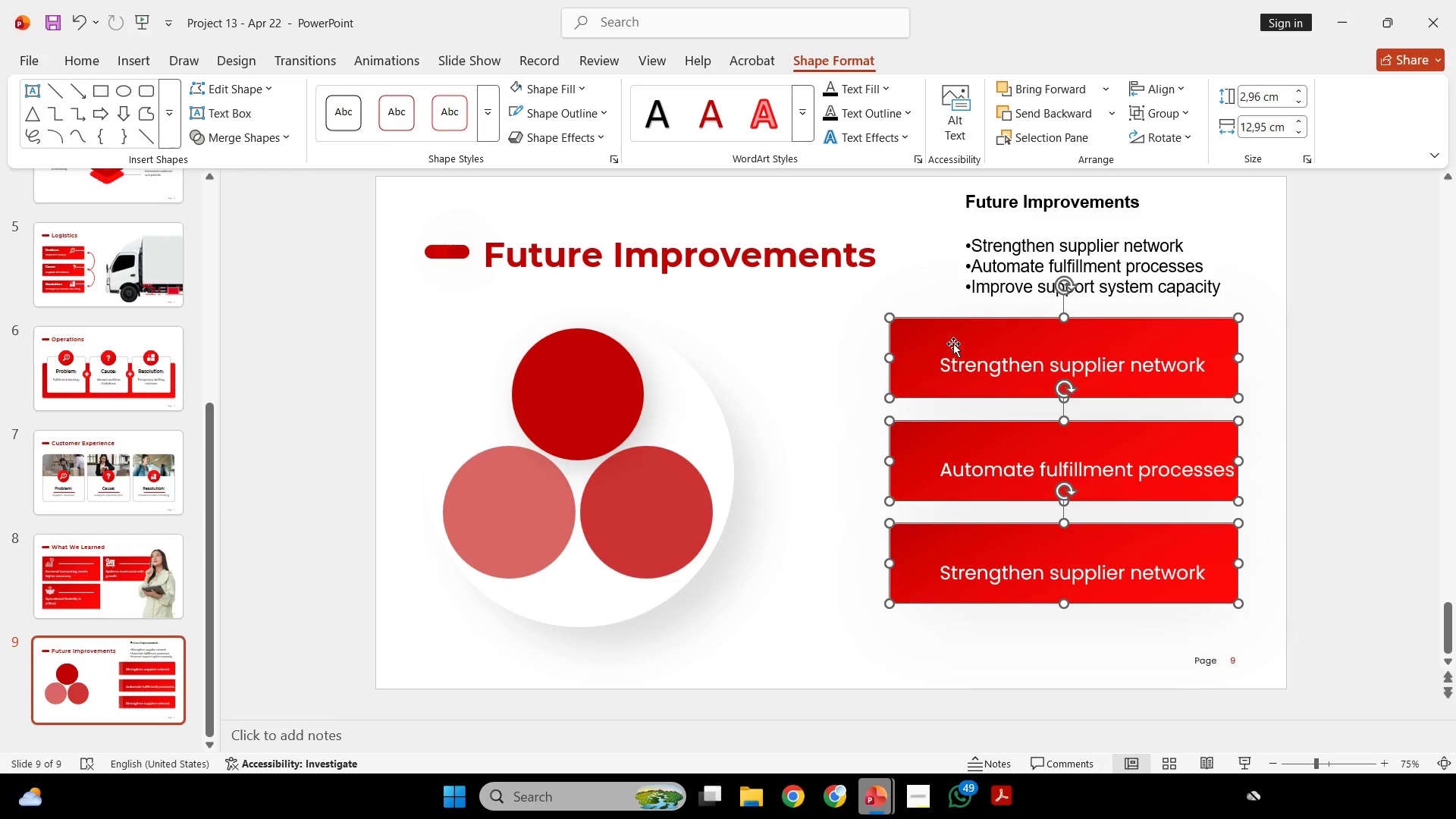 
left_click([953, 344])
 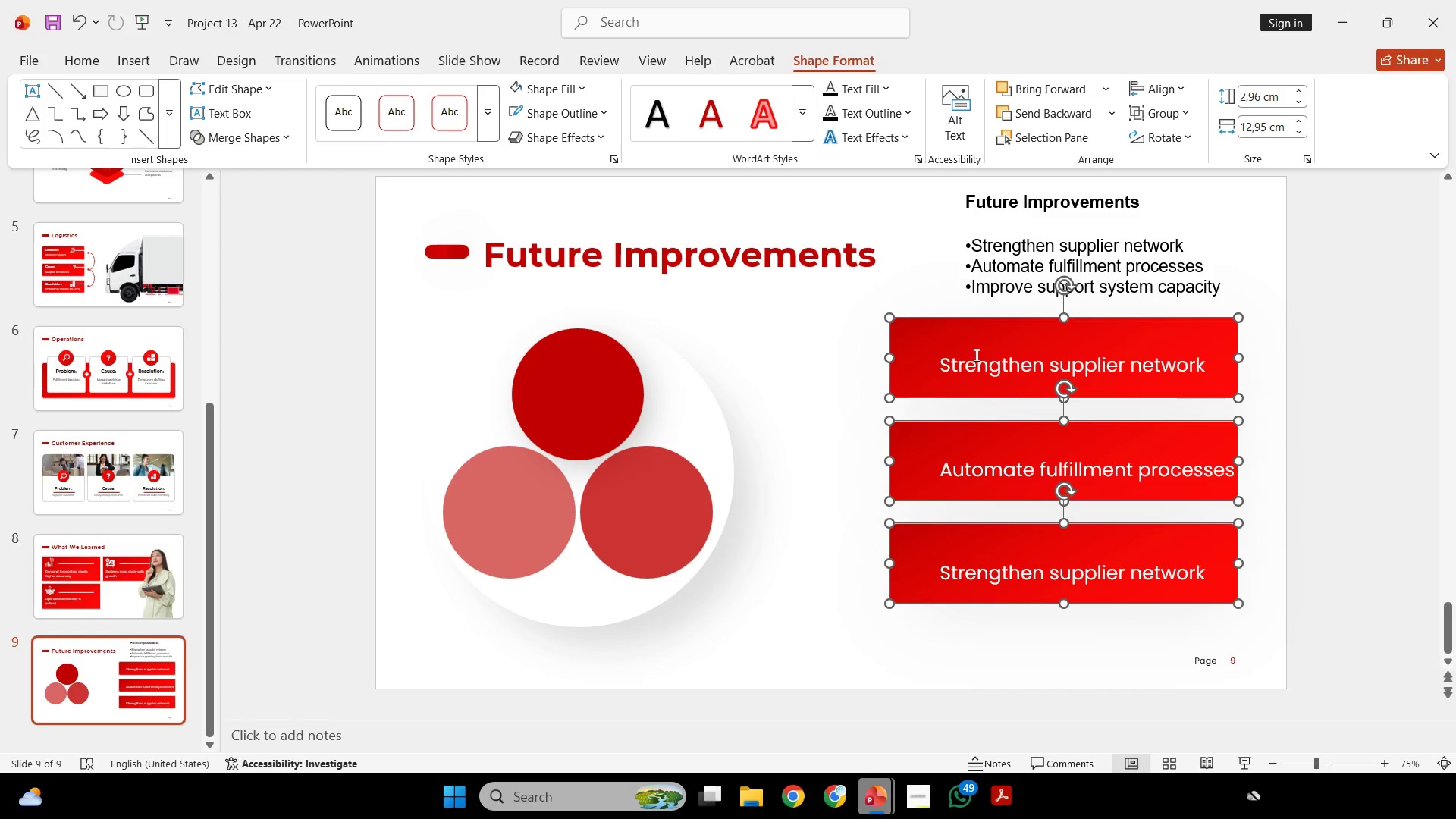 
key(Shift+ShiftLeft)
 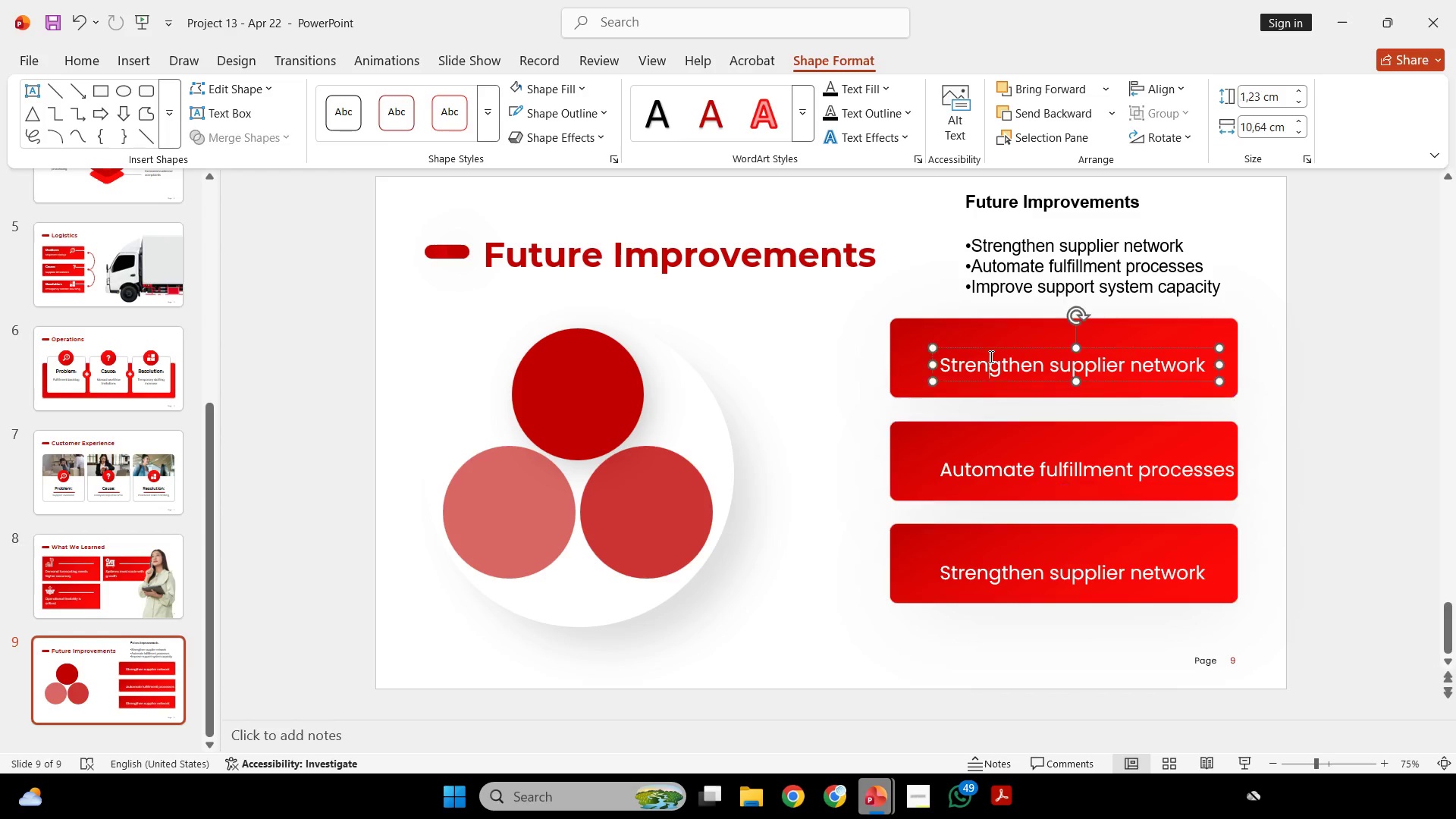 
double_click([990, 356])
 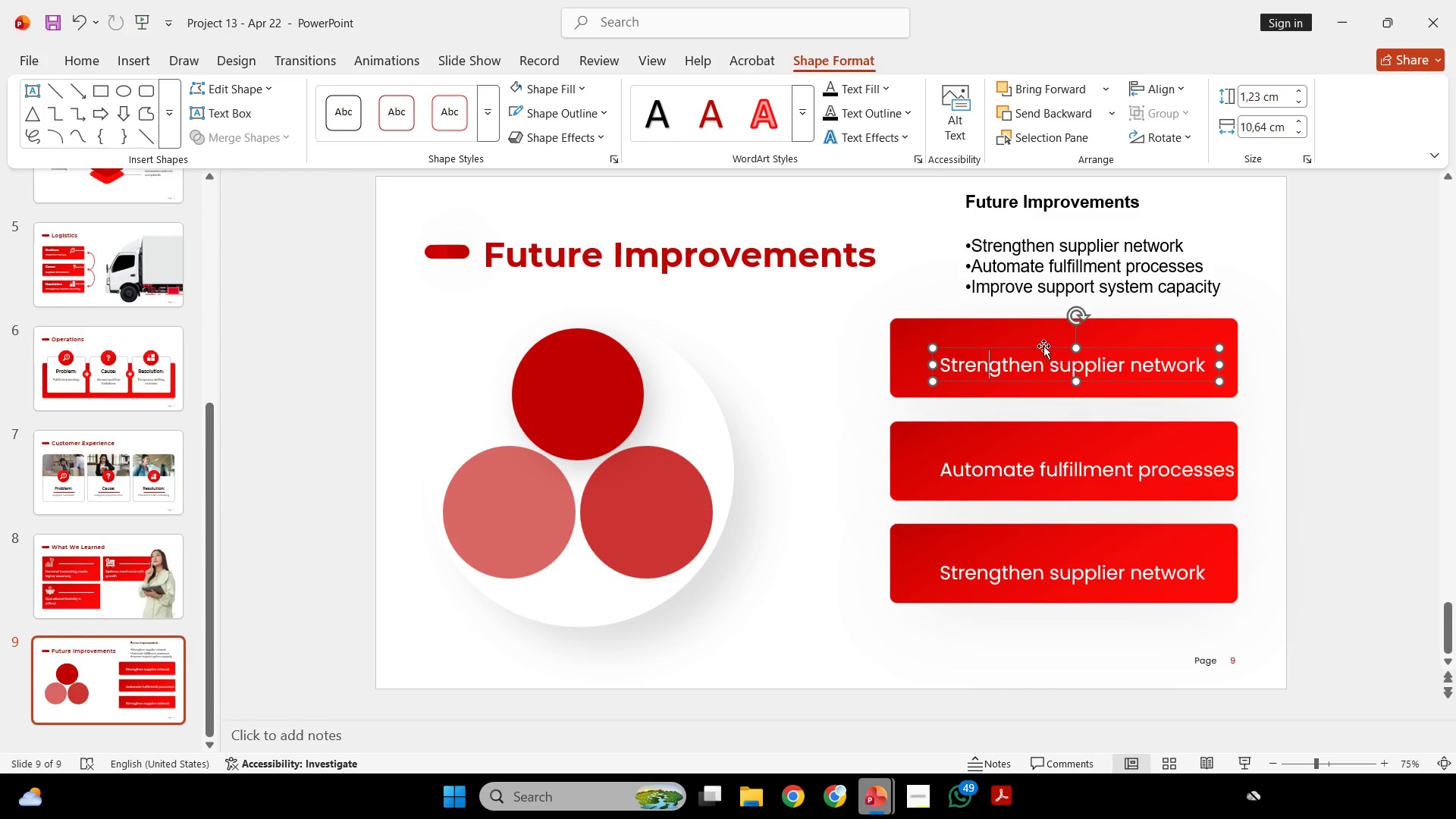 
hold_key(key=ShiftLeft, duration=0.42)
double_click([1062, 334])
 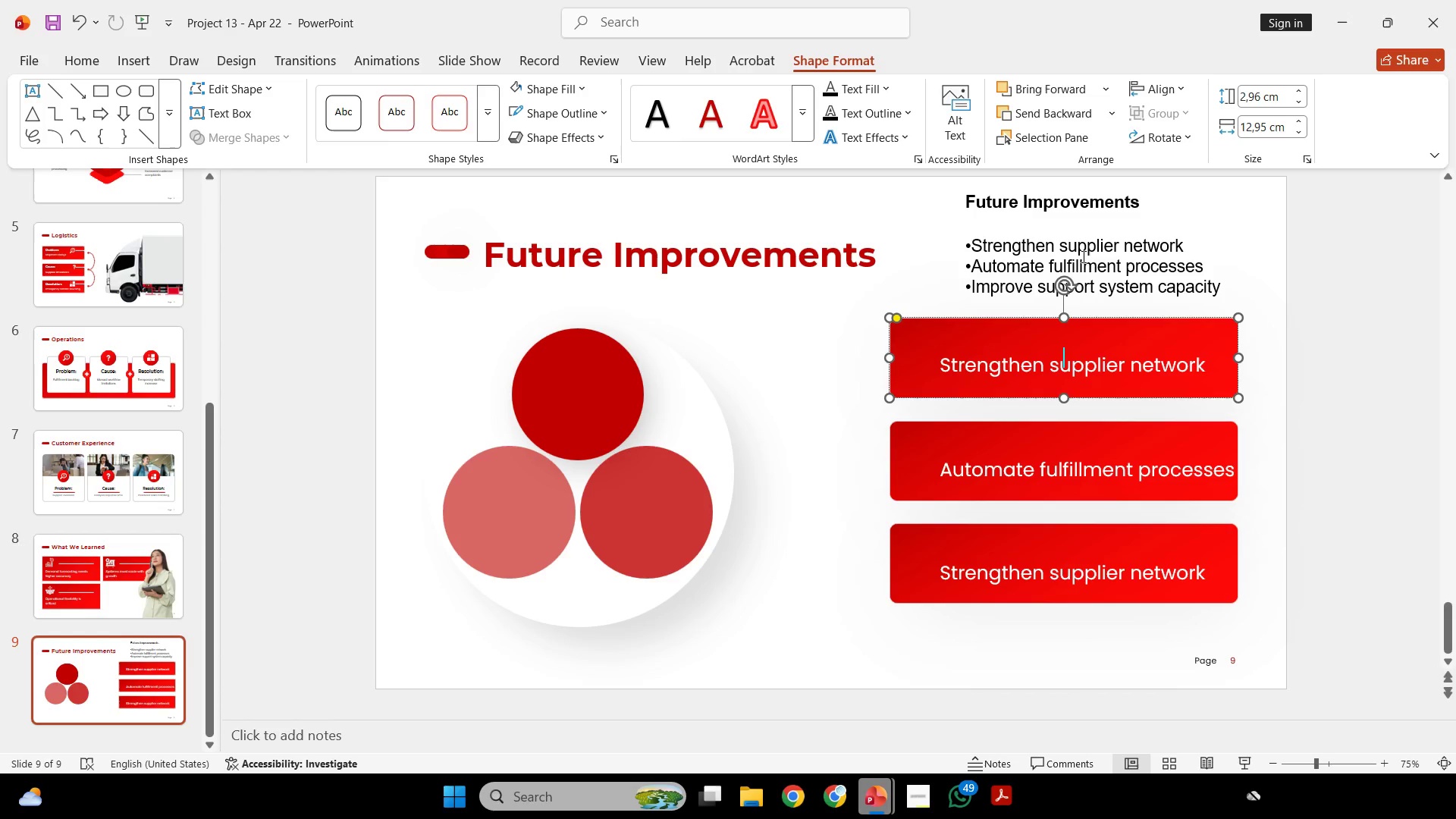 
hold_key(key=ShiftLeft, duration=0.73)
left_click([1009, 356])
 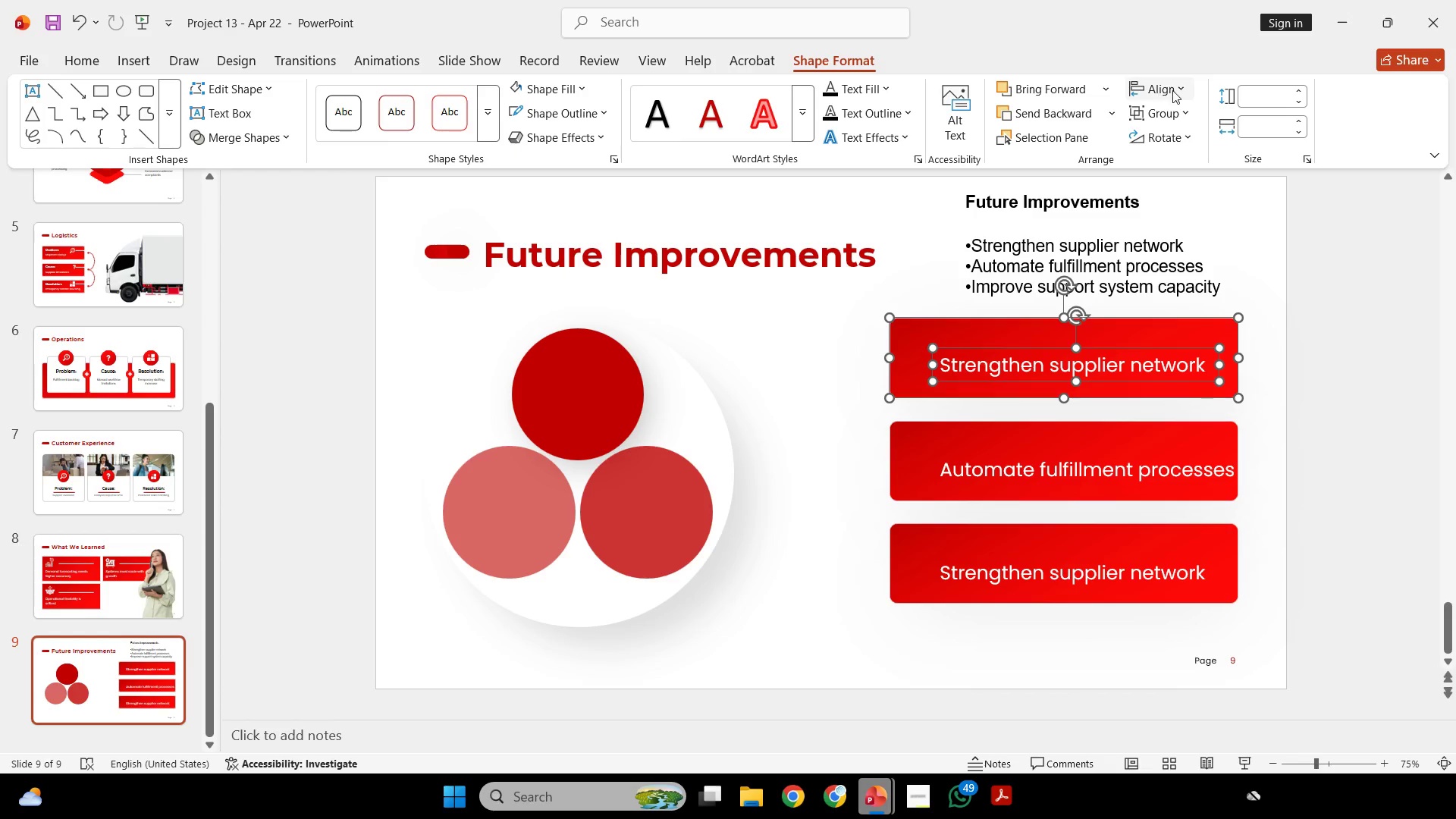 
left_click([1172, 90])
 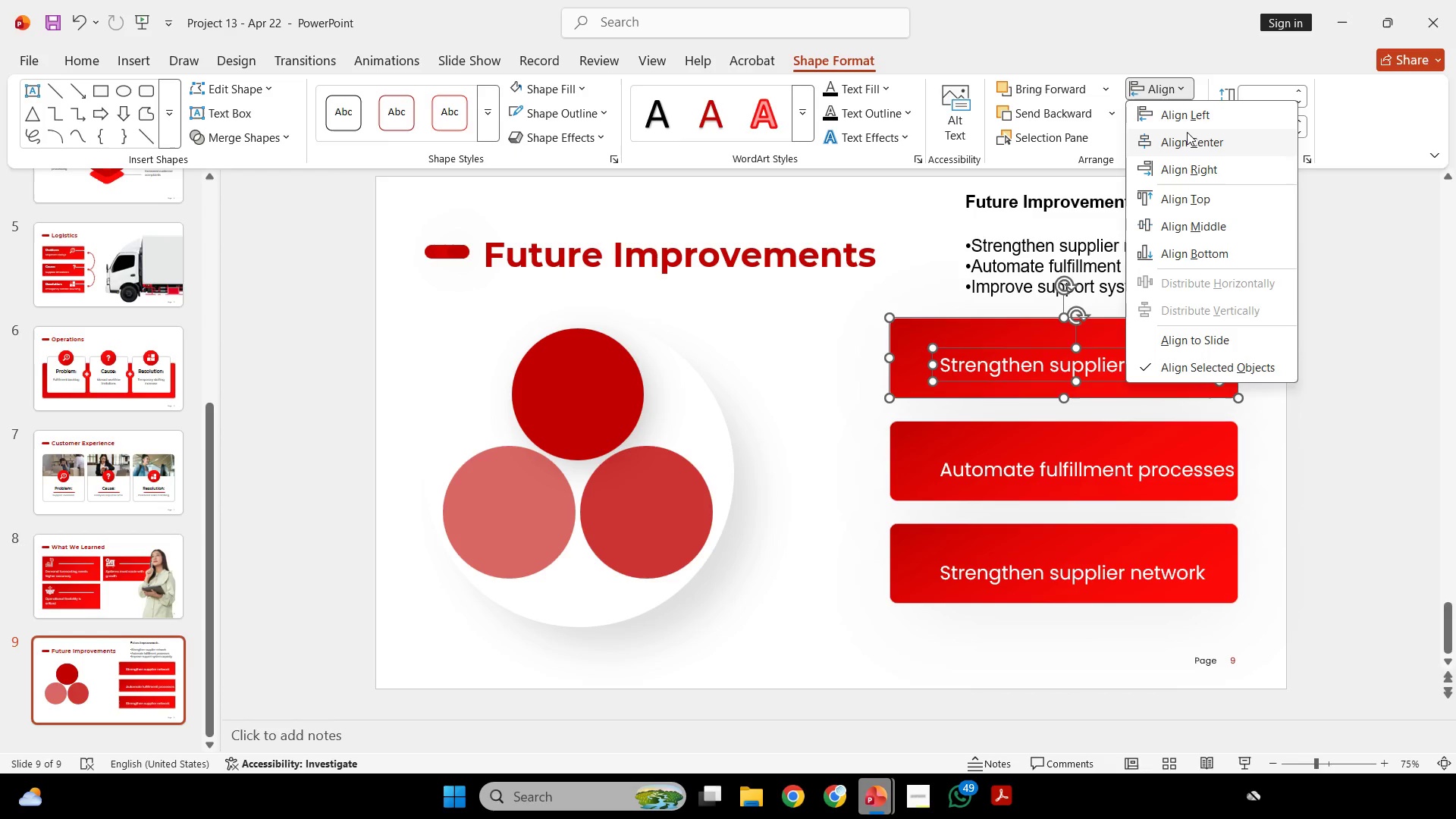 
left_click([1187, 132])
 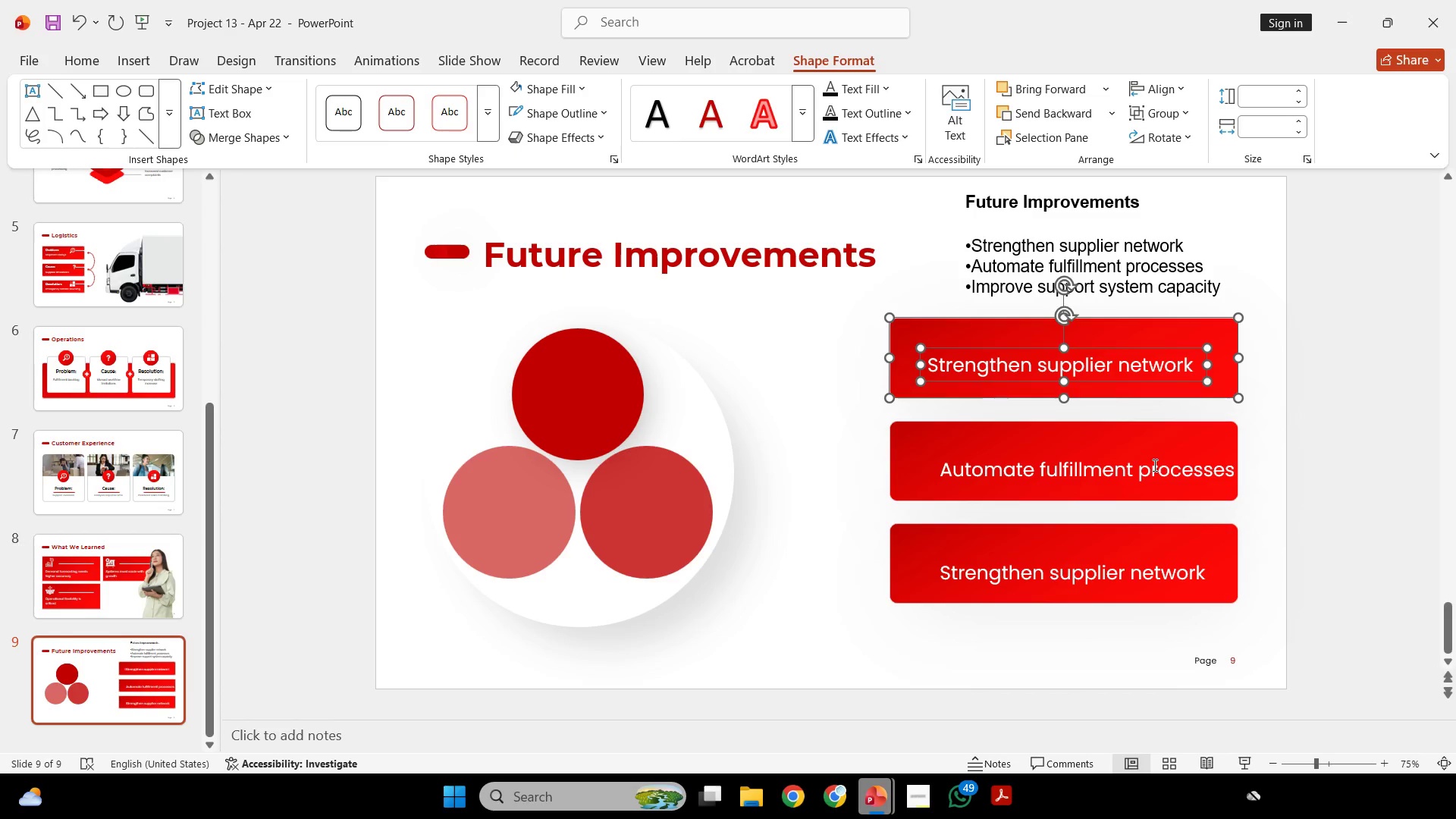 
left_click([1153, 466])
 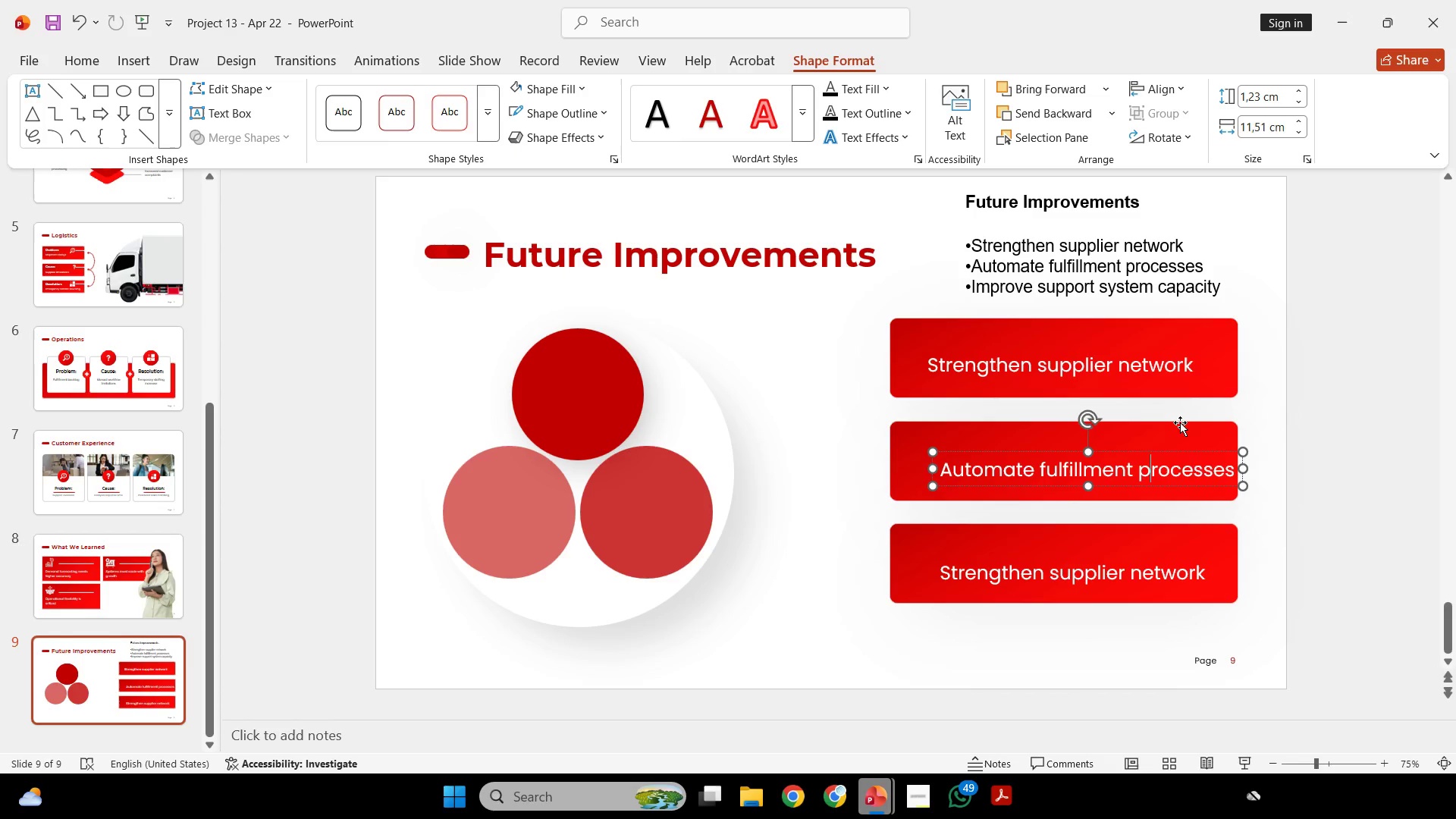 
hold_key(key=ShiftLeft, duration=0.36)
double_click([1183, 419])
 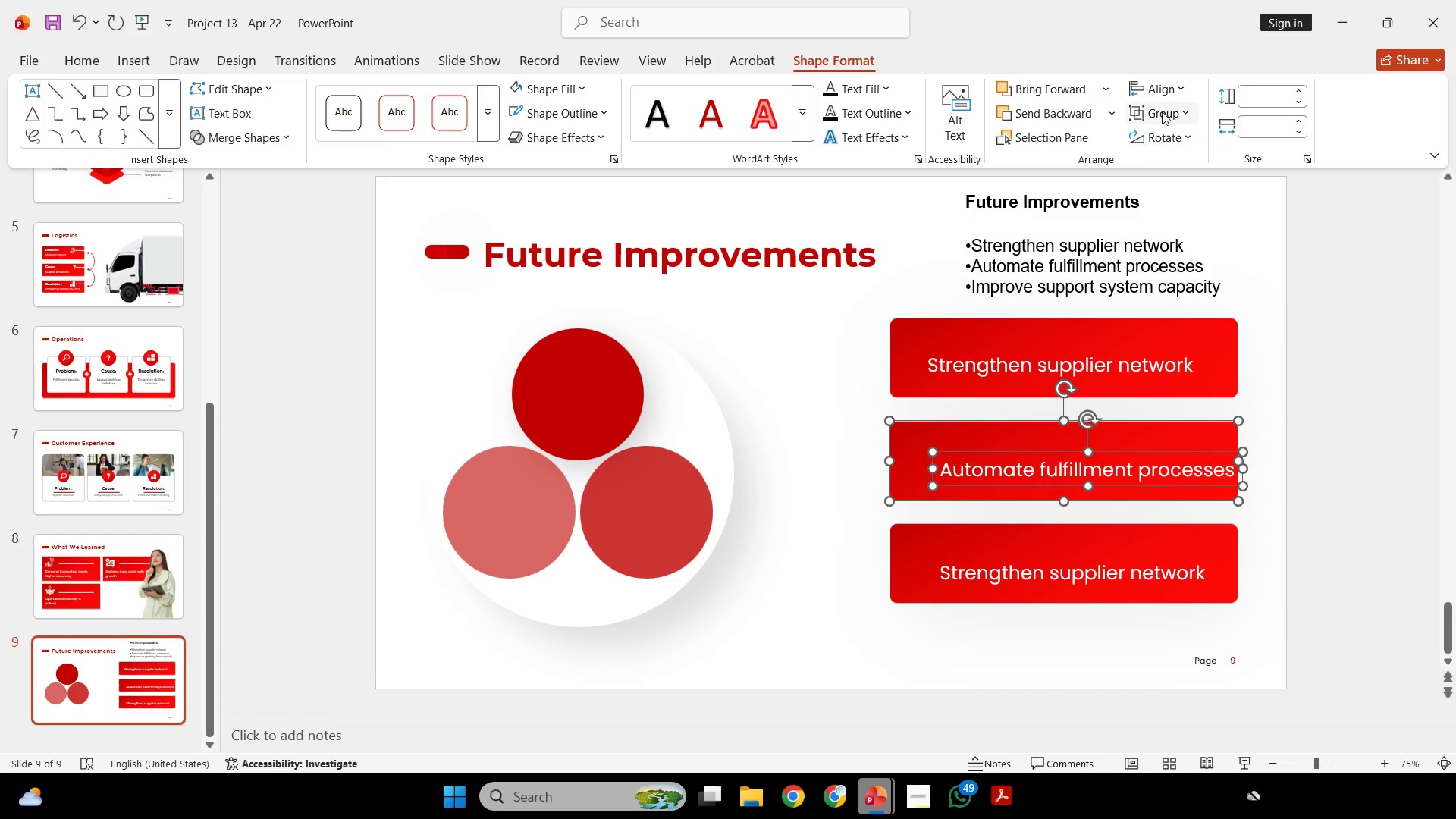 
left_click([1169, 99])
 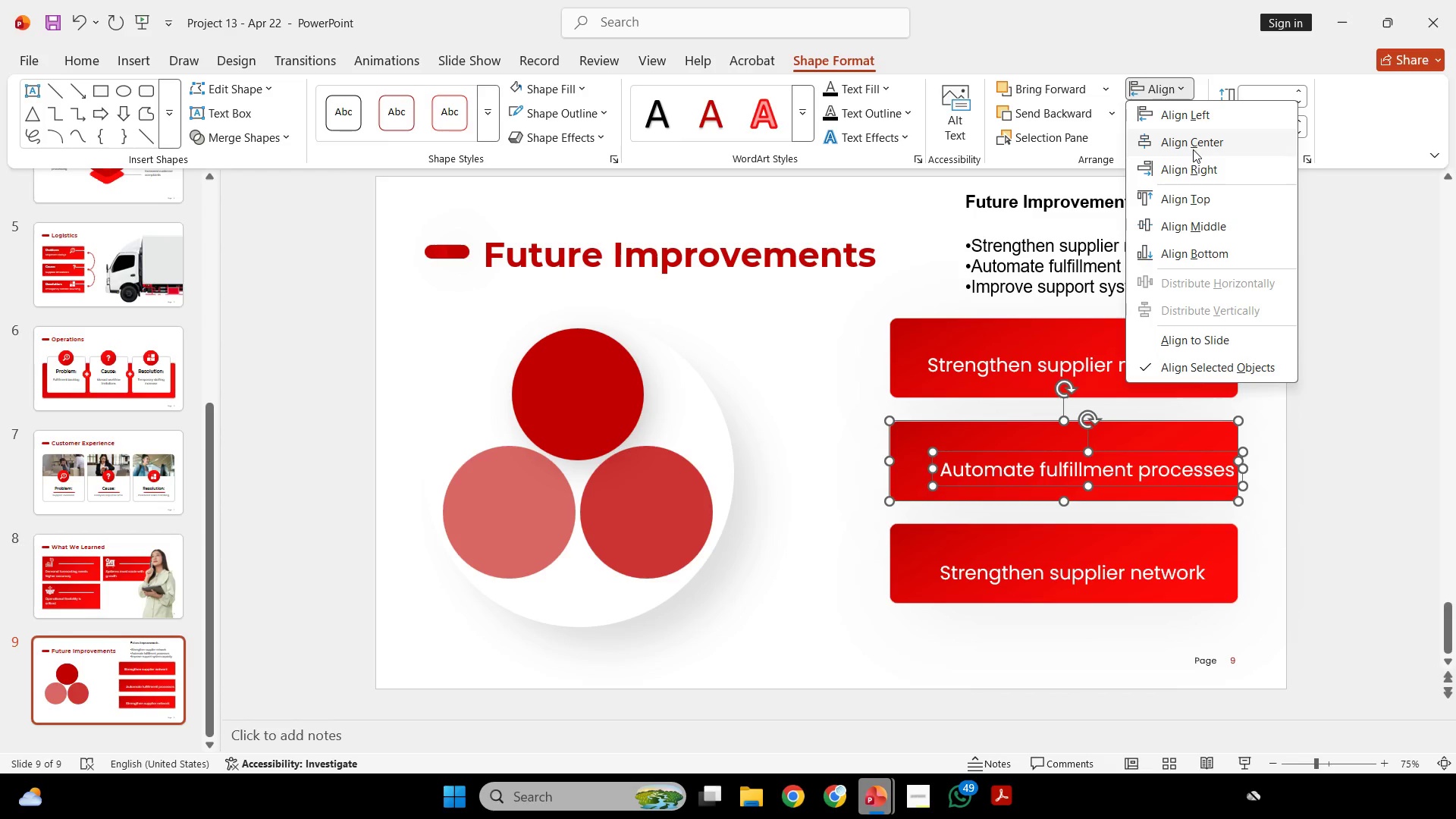 
left_click([1193, 149])
 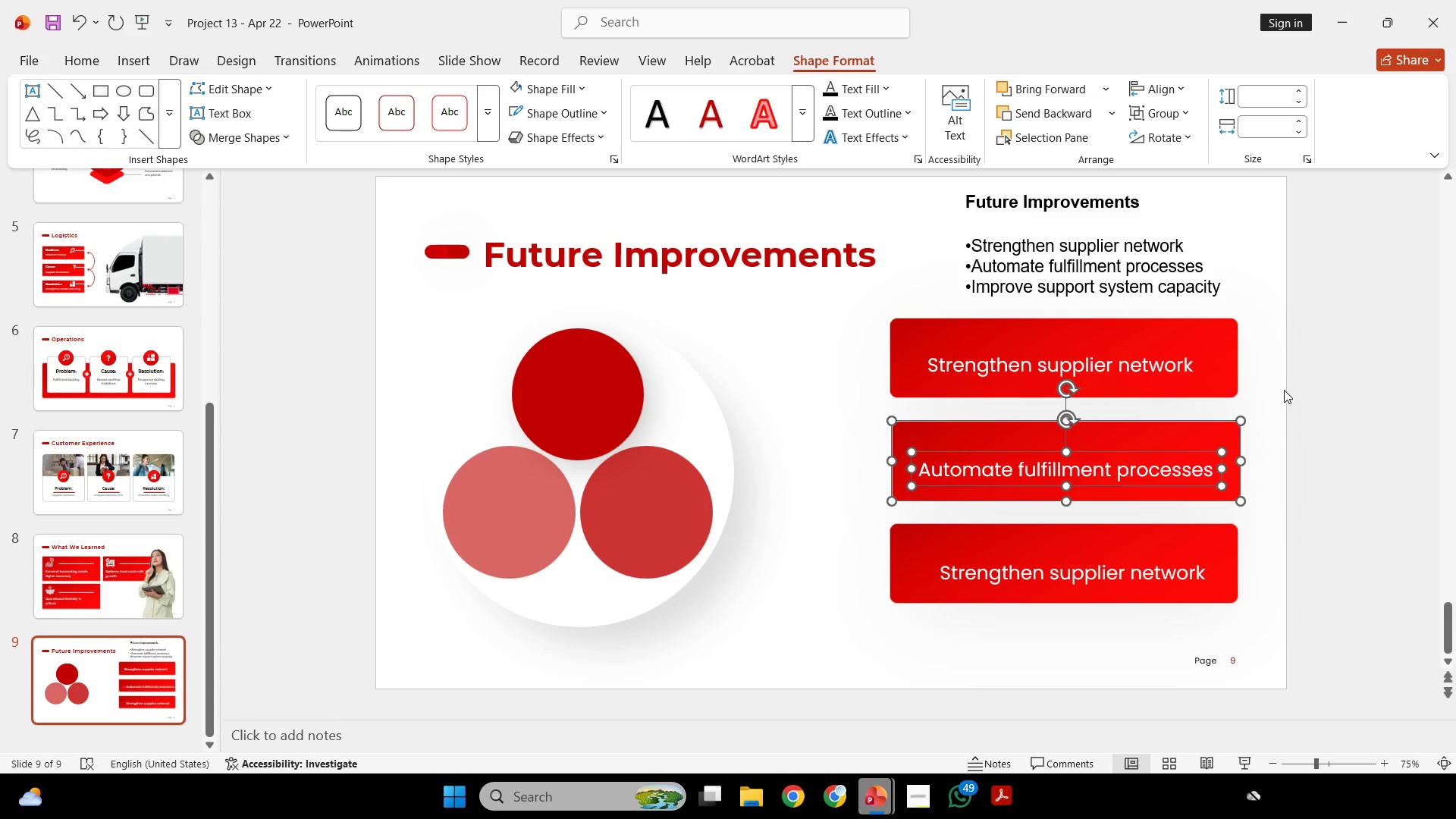 
key(Control+ControlLeft)
 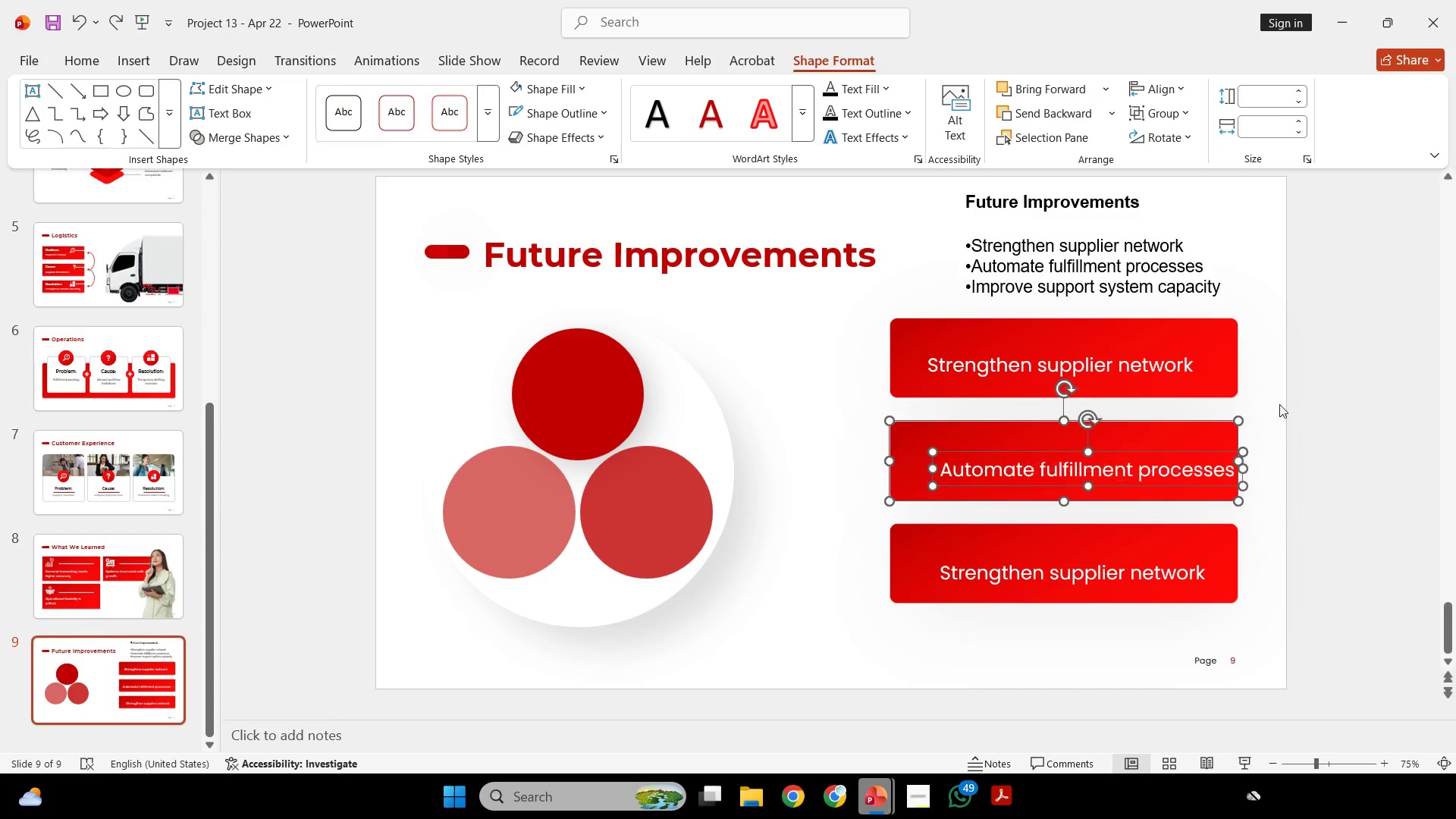 
key(Control+Z)
 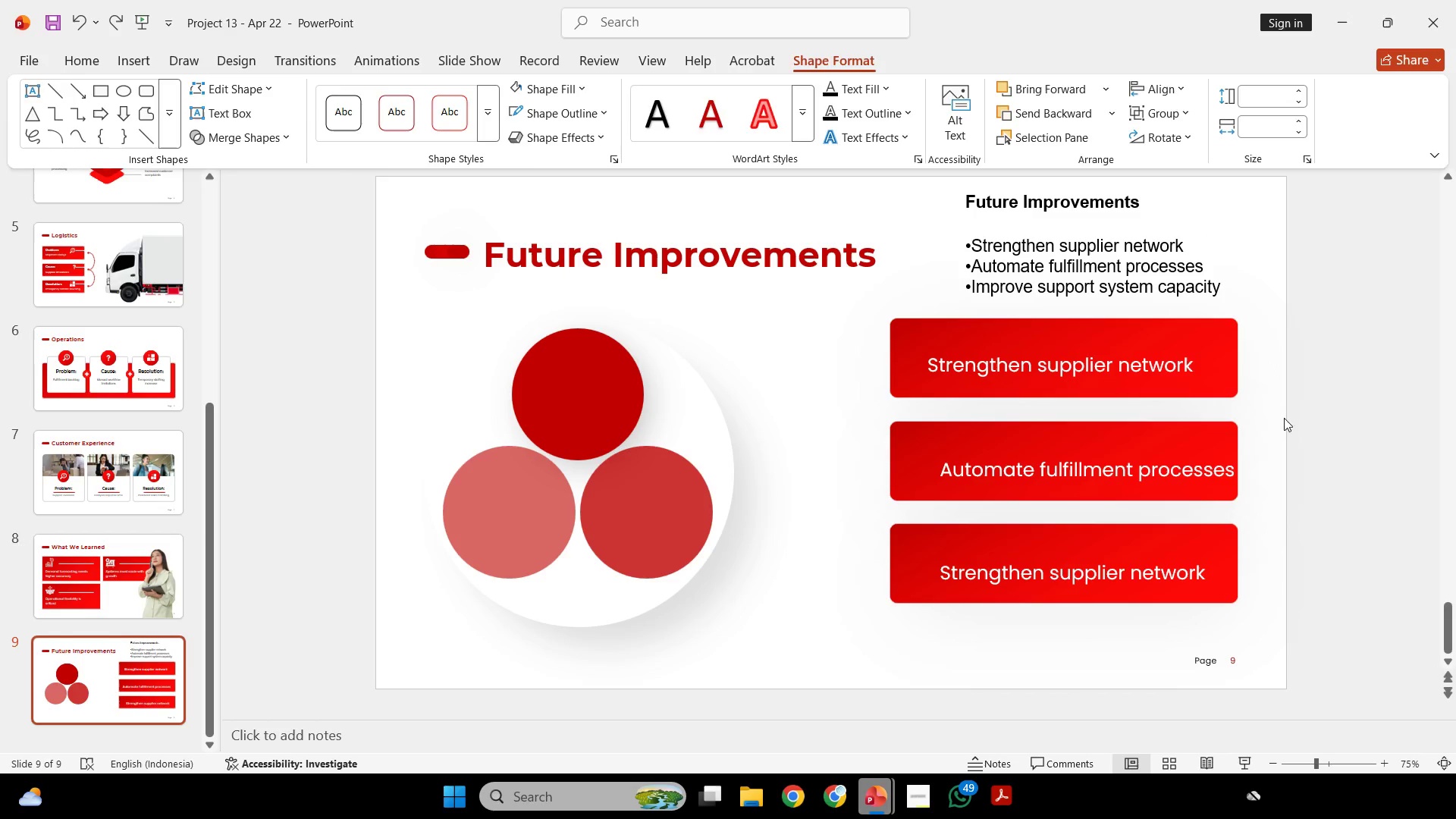 
left_click([1284, 418])
 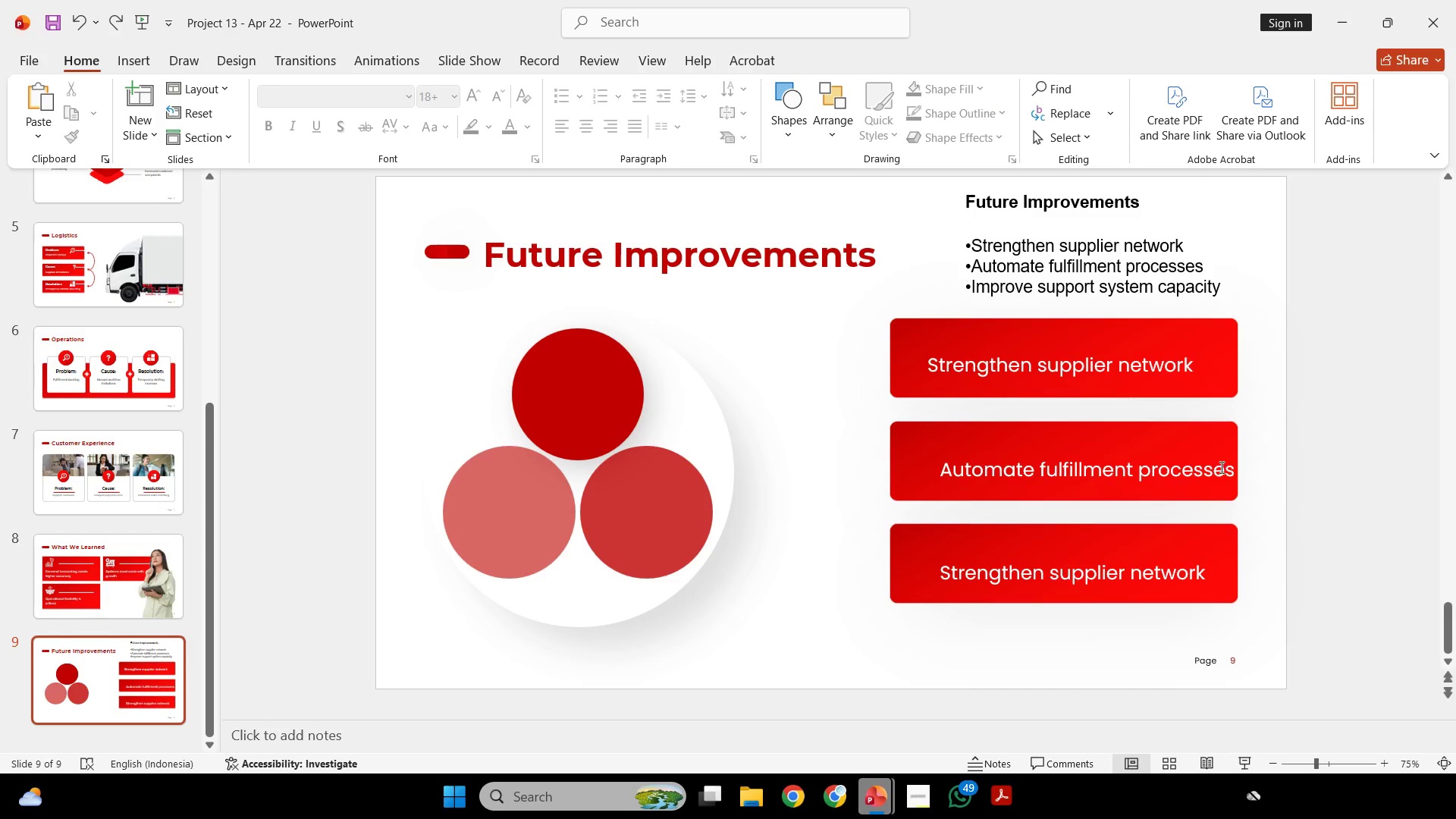 
left_click_drag(start_coordinate=[1220, 468], to_coordinate=[1228, 462])
 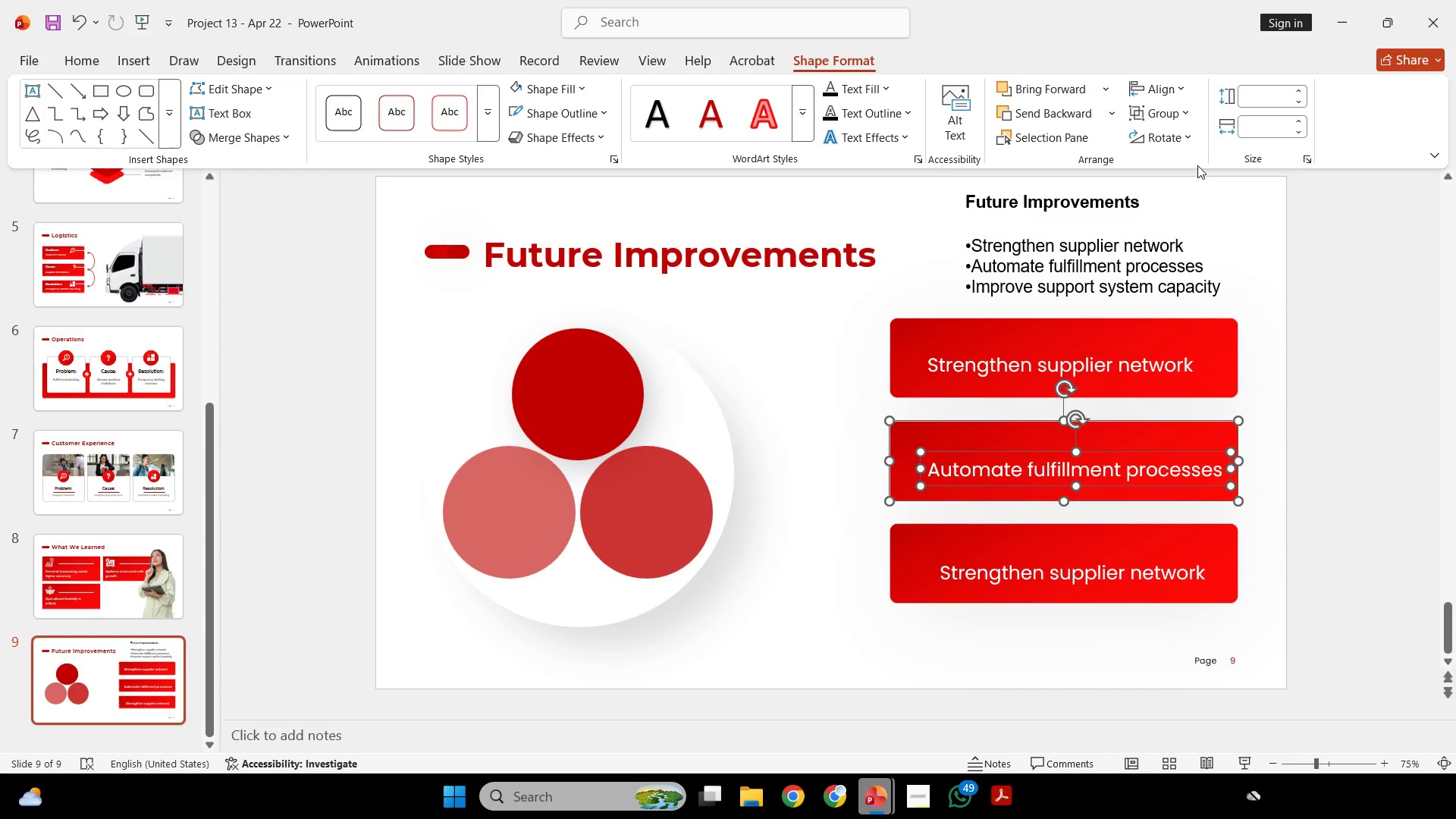 
hold_key(key=ShiftLeft, duration=1.8)
left_click([1210, 441])
 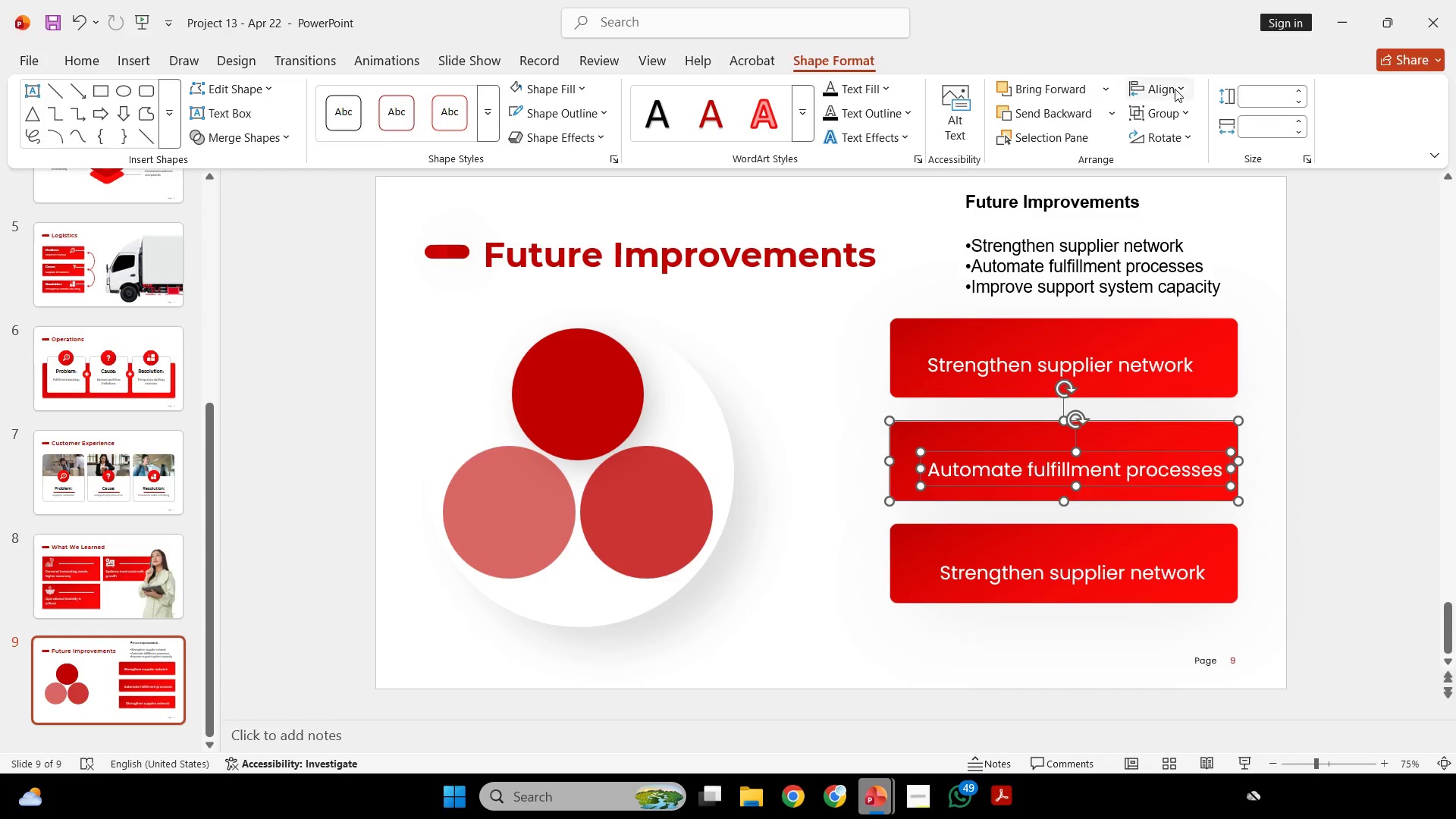 
left_click([1174, 88])
 